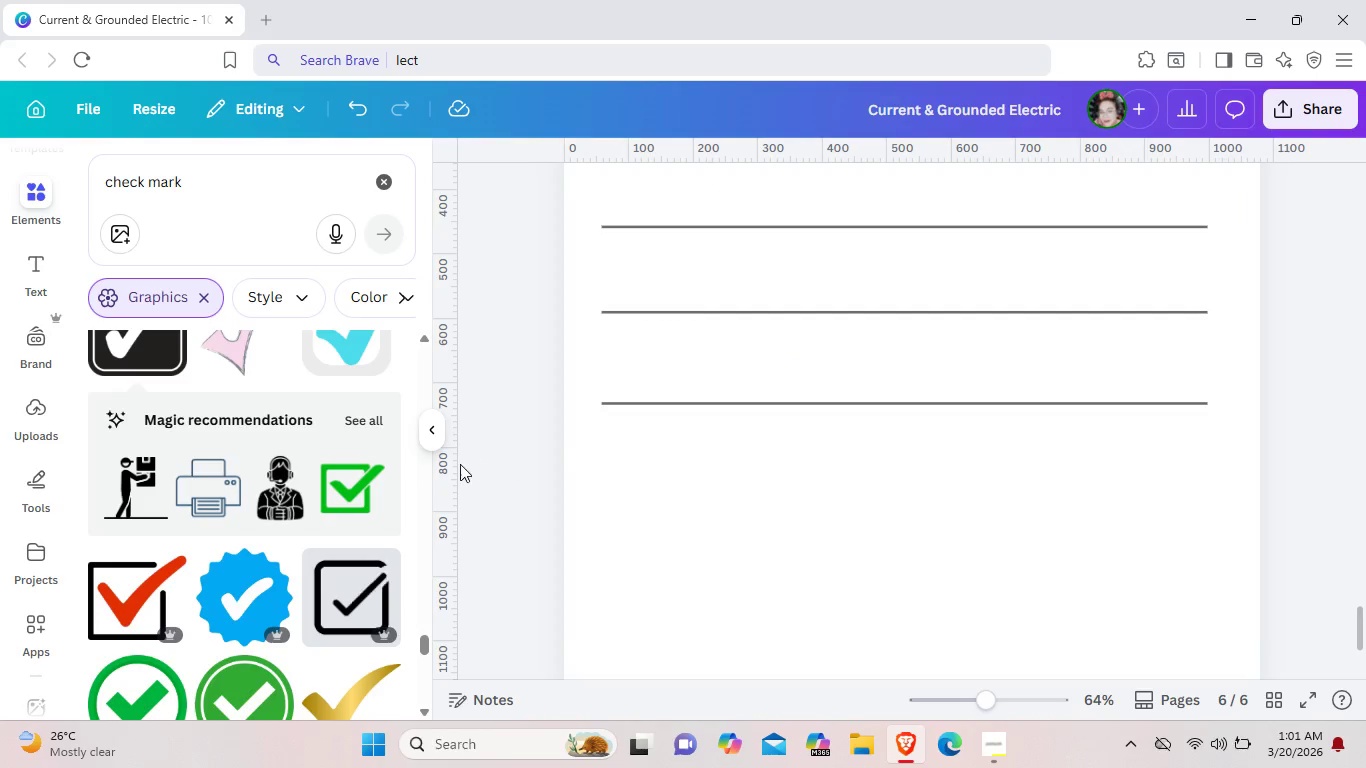 
scroll: coordinate [351, 451], scroll_direction: up, amount: 4.0
 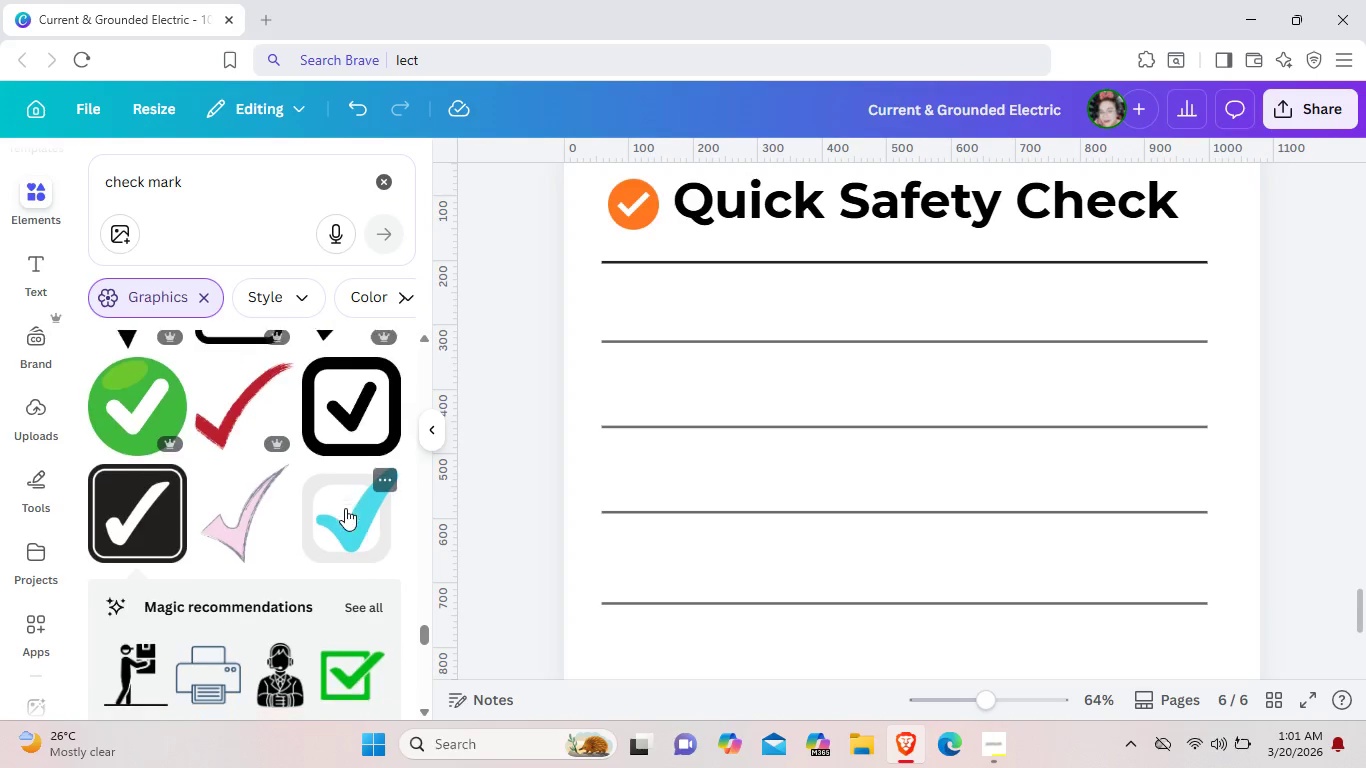 
scroll: coordinate [345, 509], scroll_direction: down, amount: 8.0
 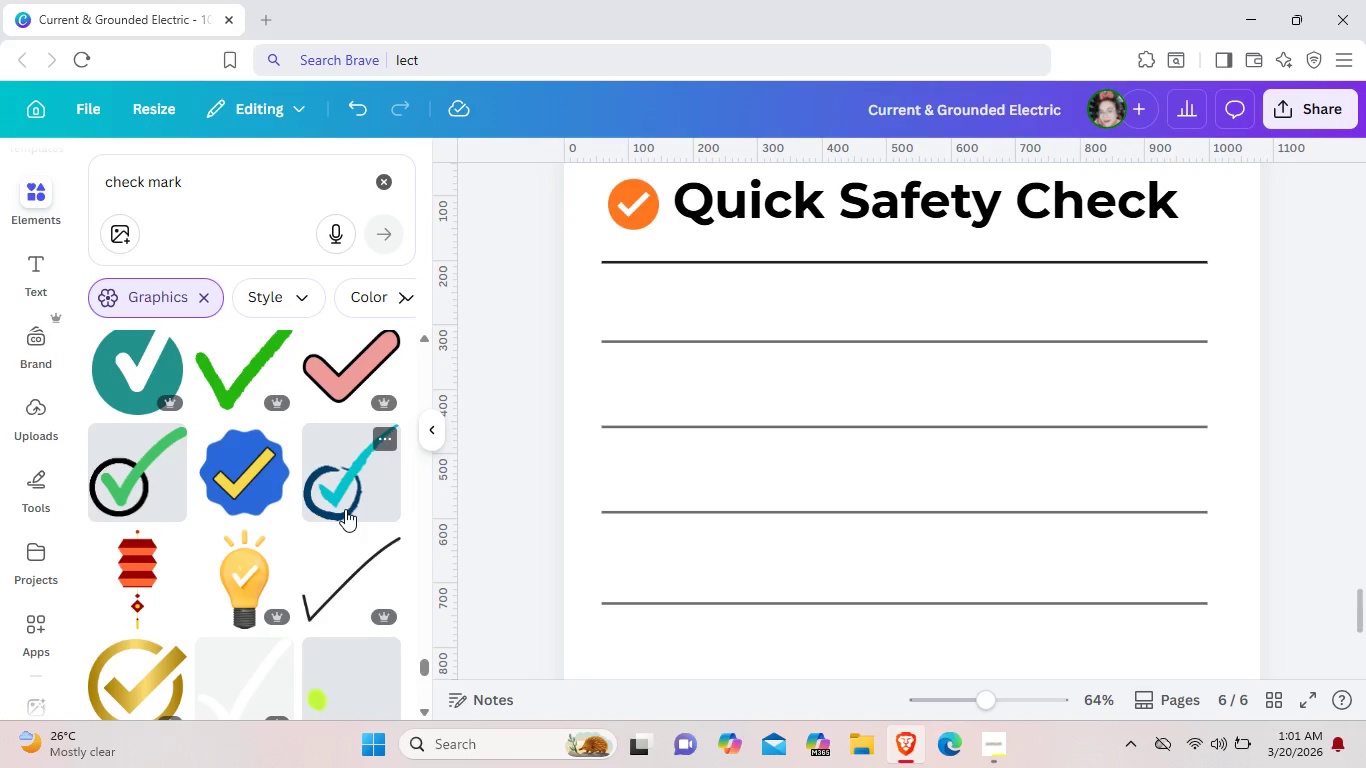 
scroll: coordinate [345, 509], scroll_direction: down, amount: 10.0
 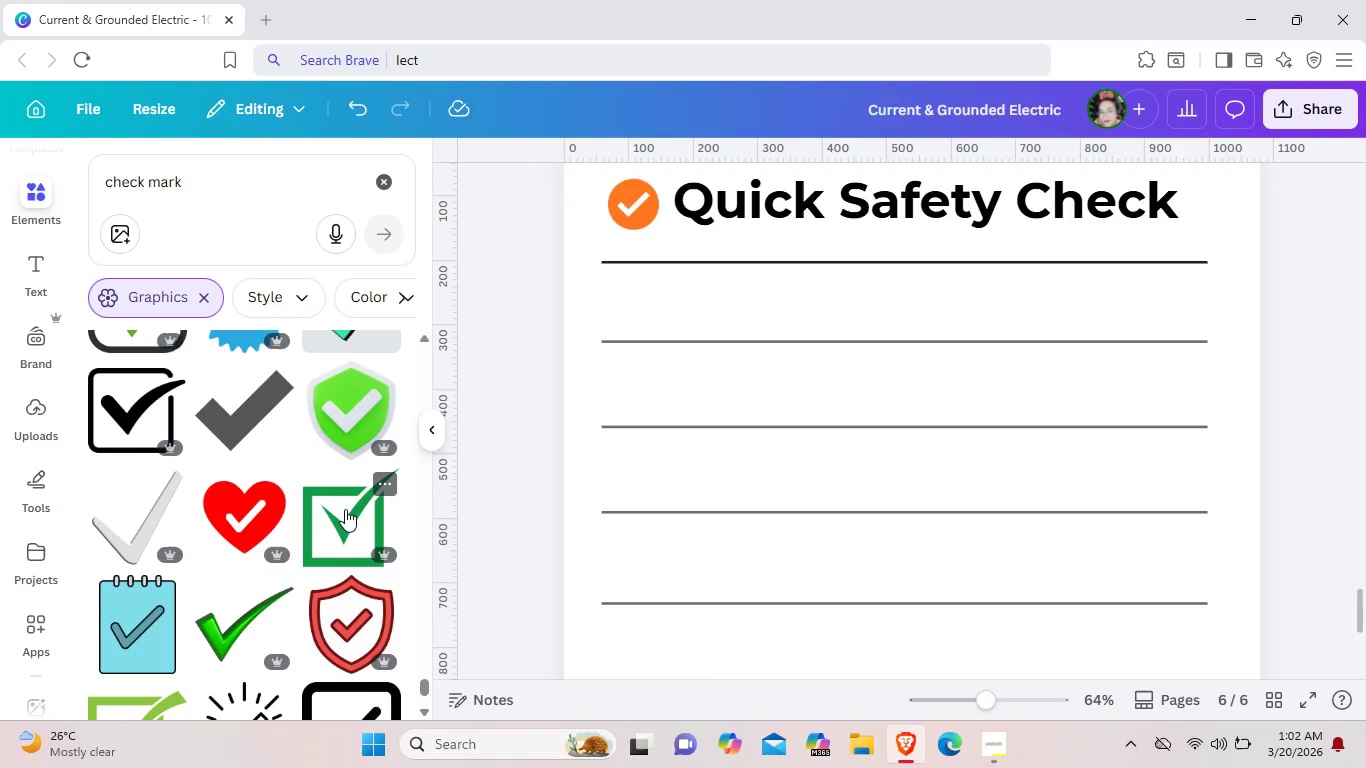 
scroll: coordinate [345, 509], scroll_direction: down, amount: 9.0
 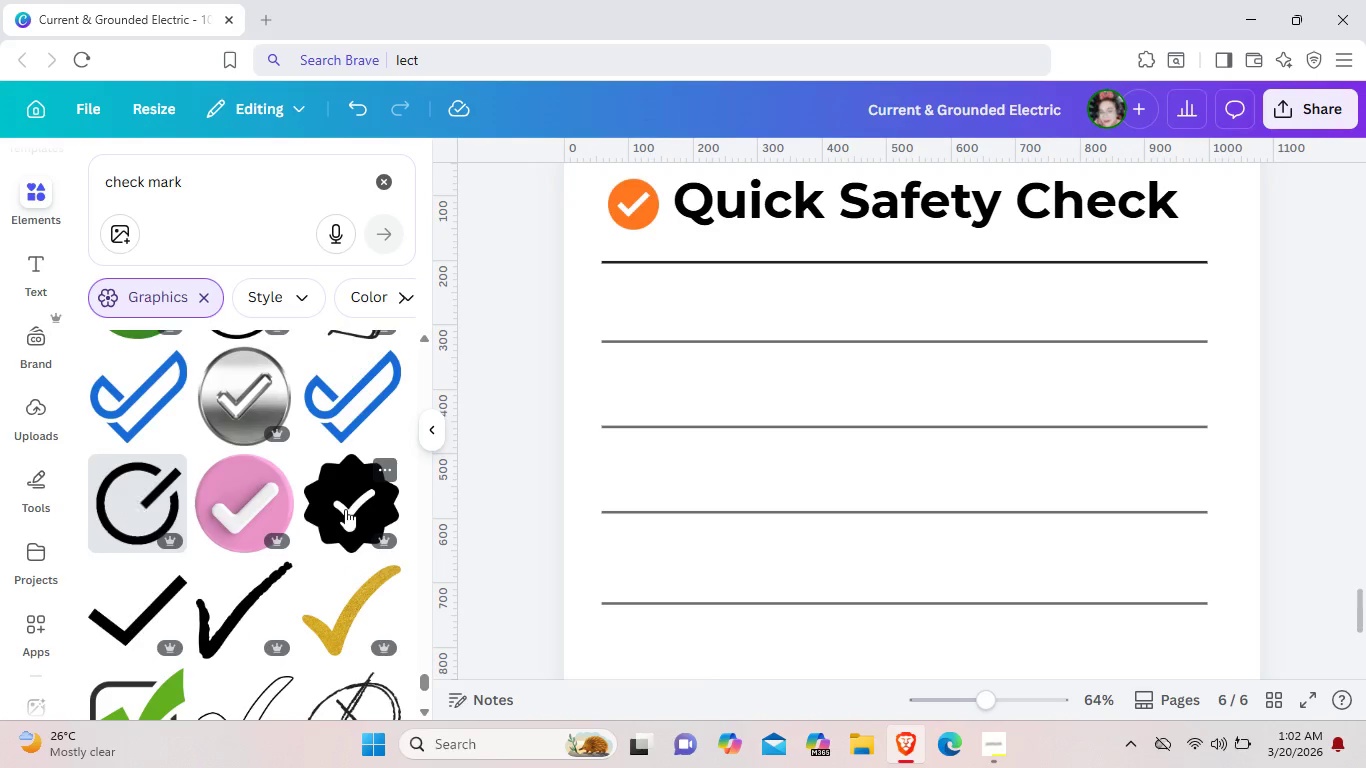 
scroll: coordinate [346, 509], scroll_direction: down, amount: 11.0
 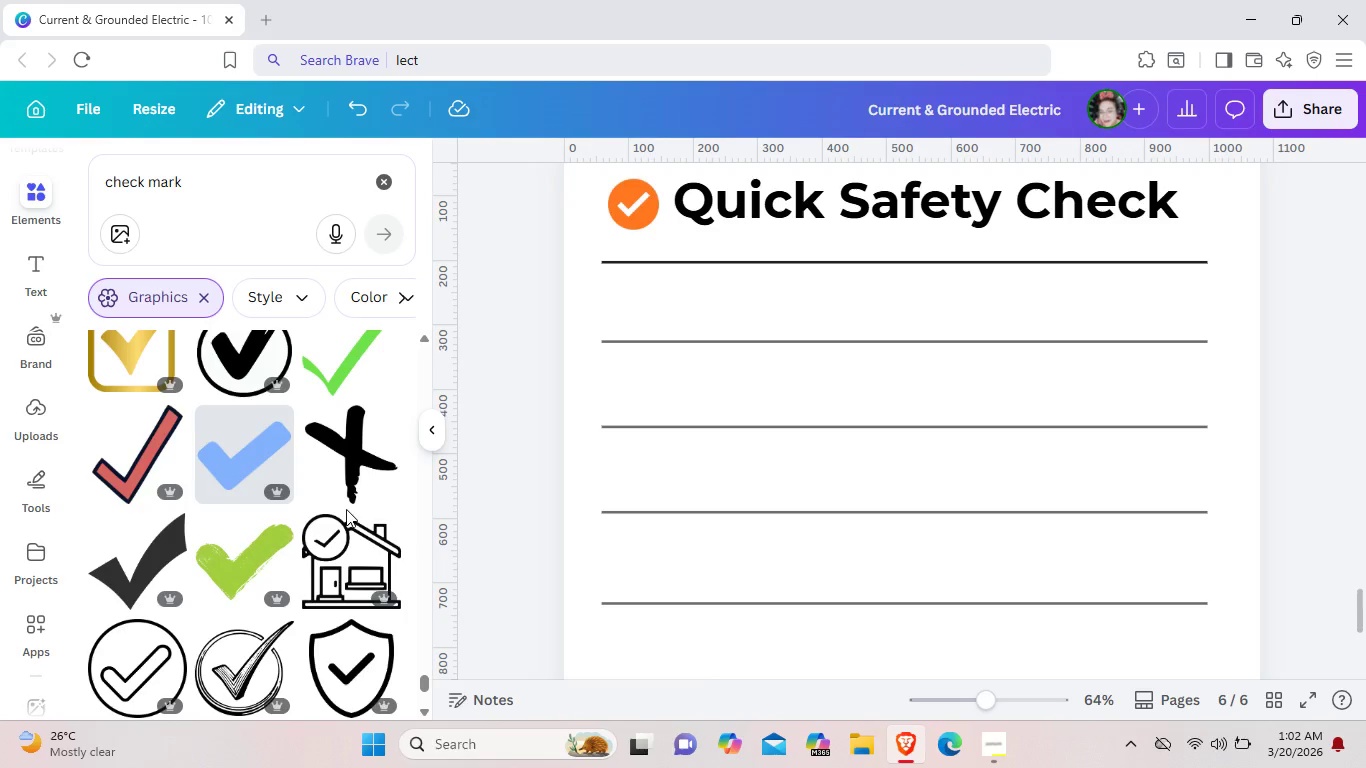 
left_click([640, 215])
 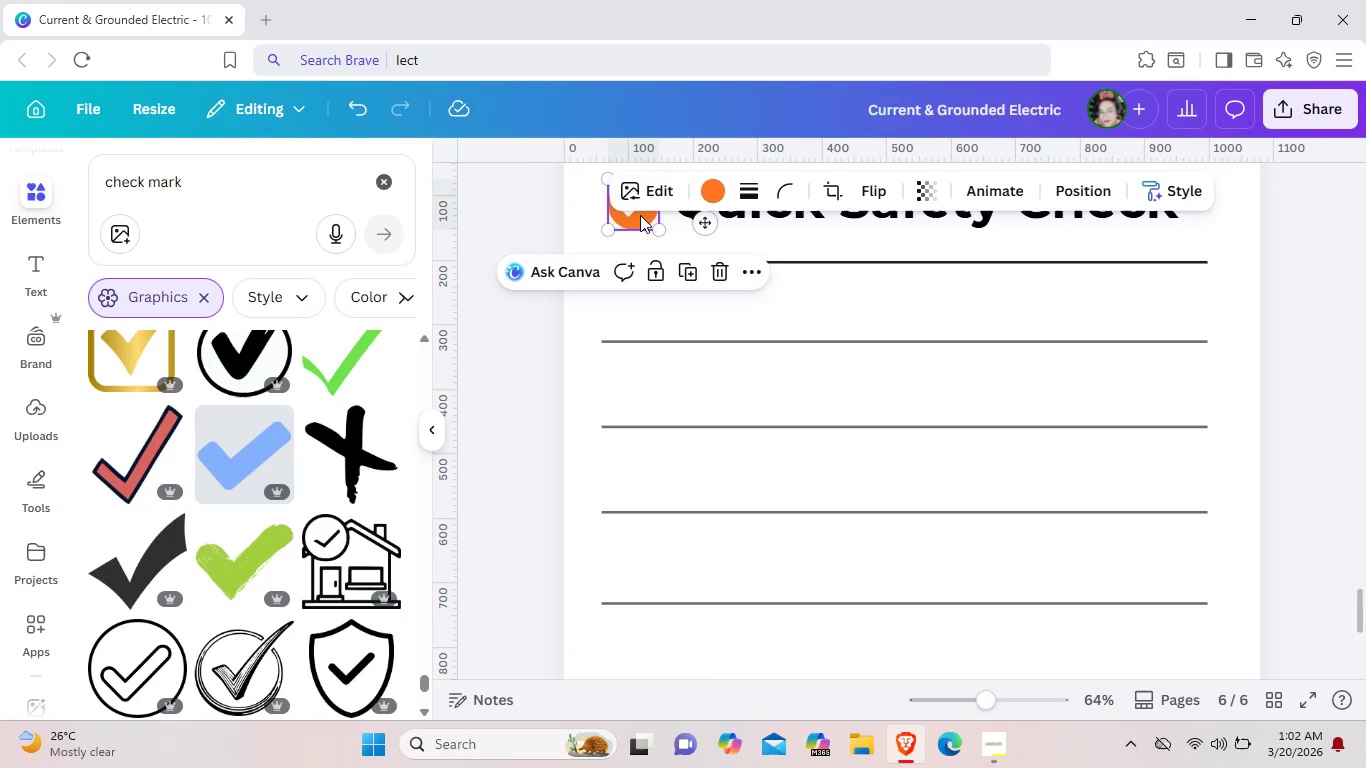 
key(Control+C)
 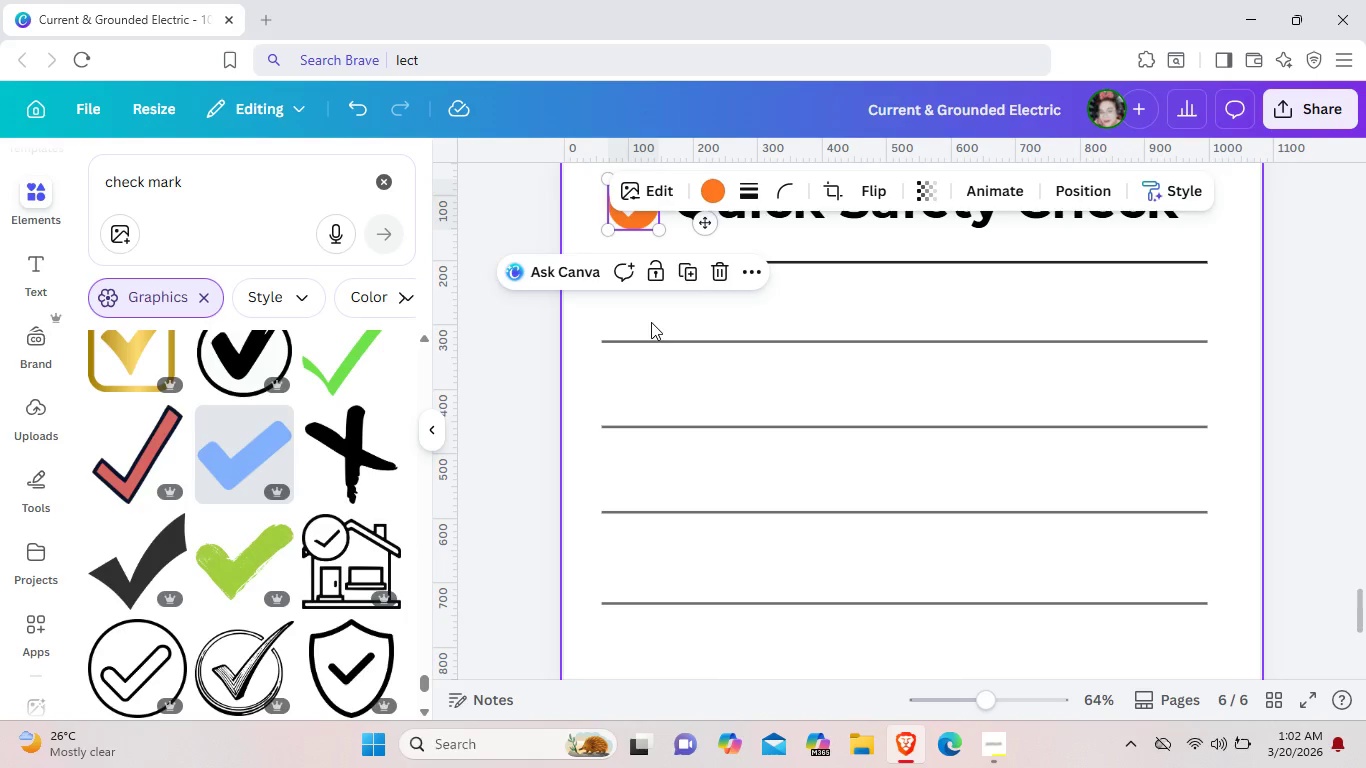 
left_click([651, 322])
 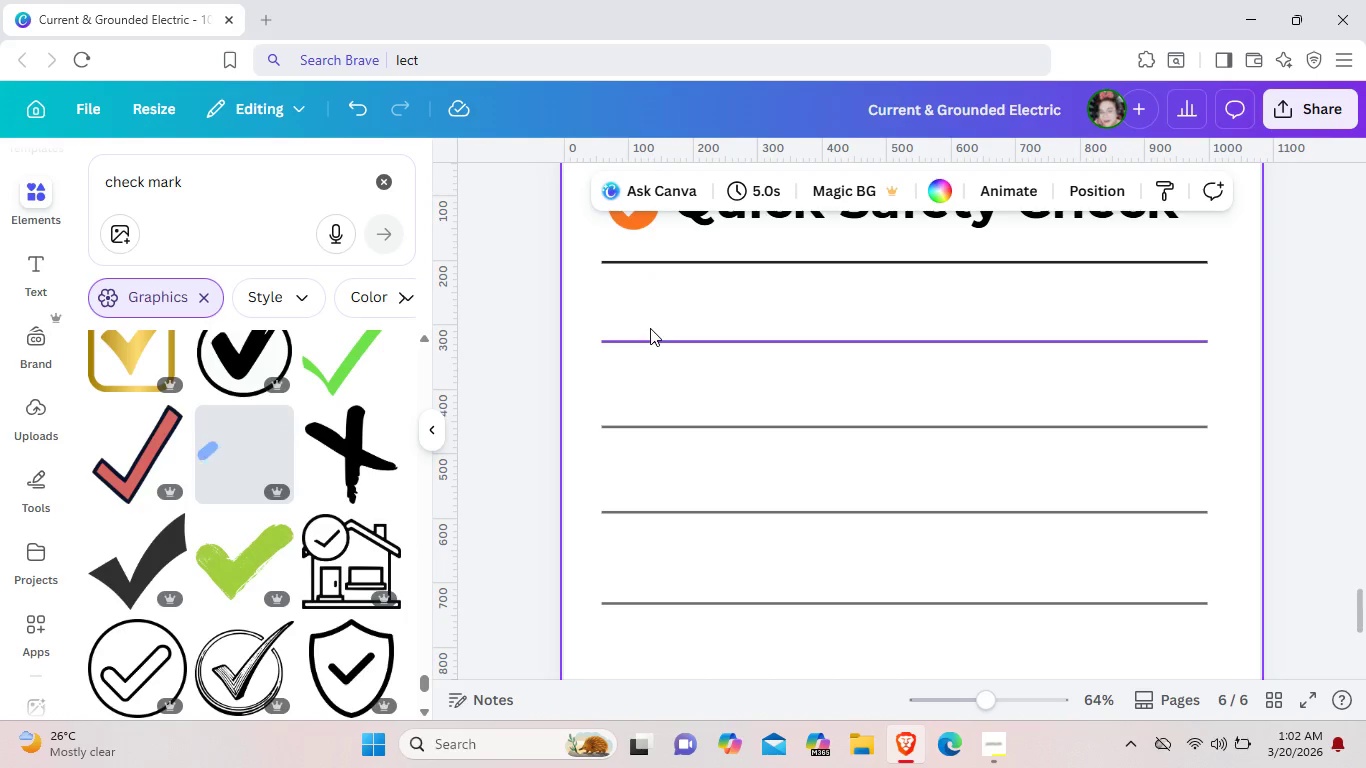 
key(Control+V)
 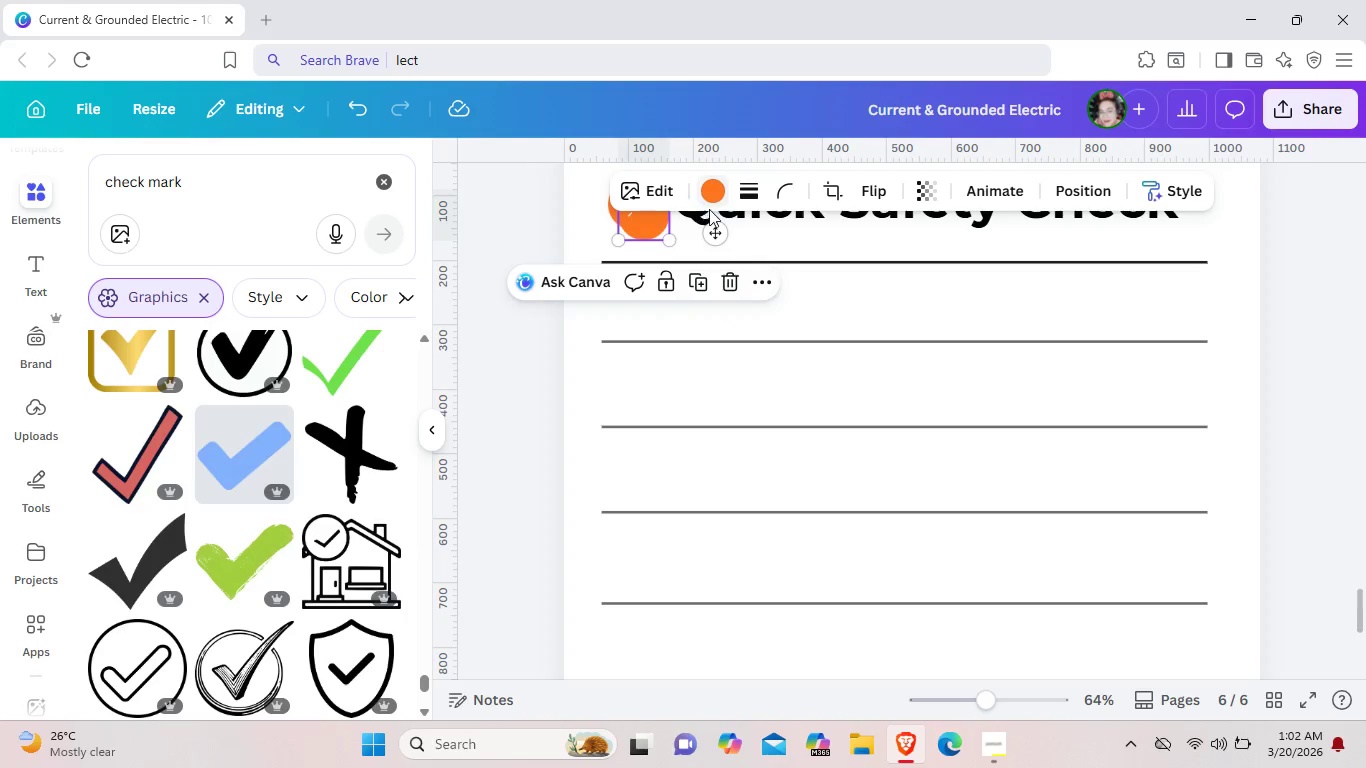 
left_click_drag(start_coordinate=[714, 231], to_coordinate=[711, 320])
 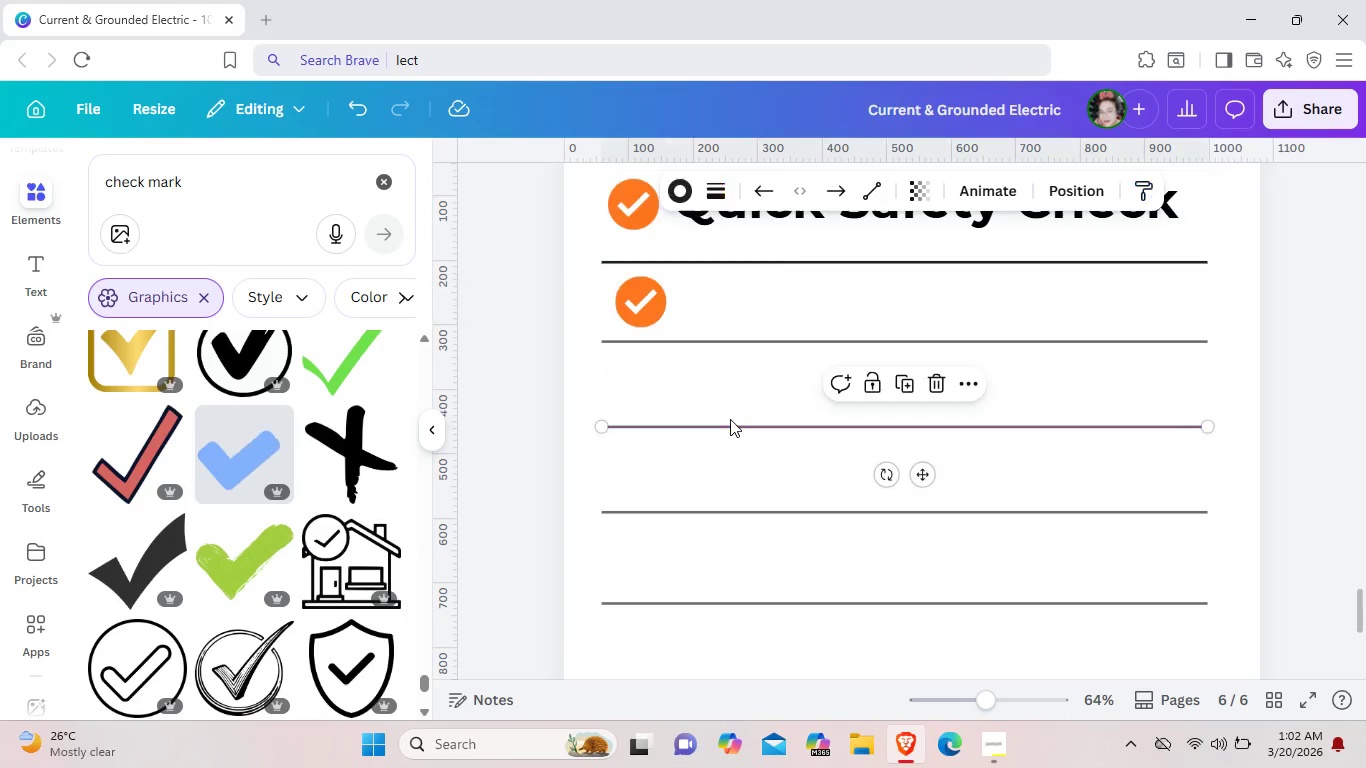 
left_click([730, 419])
 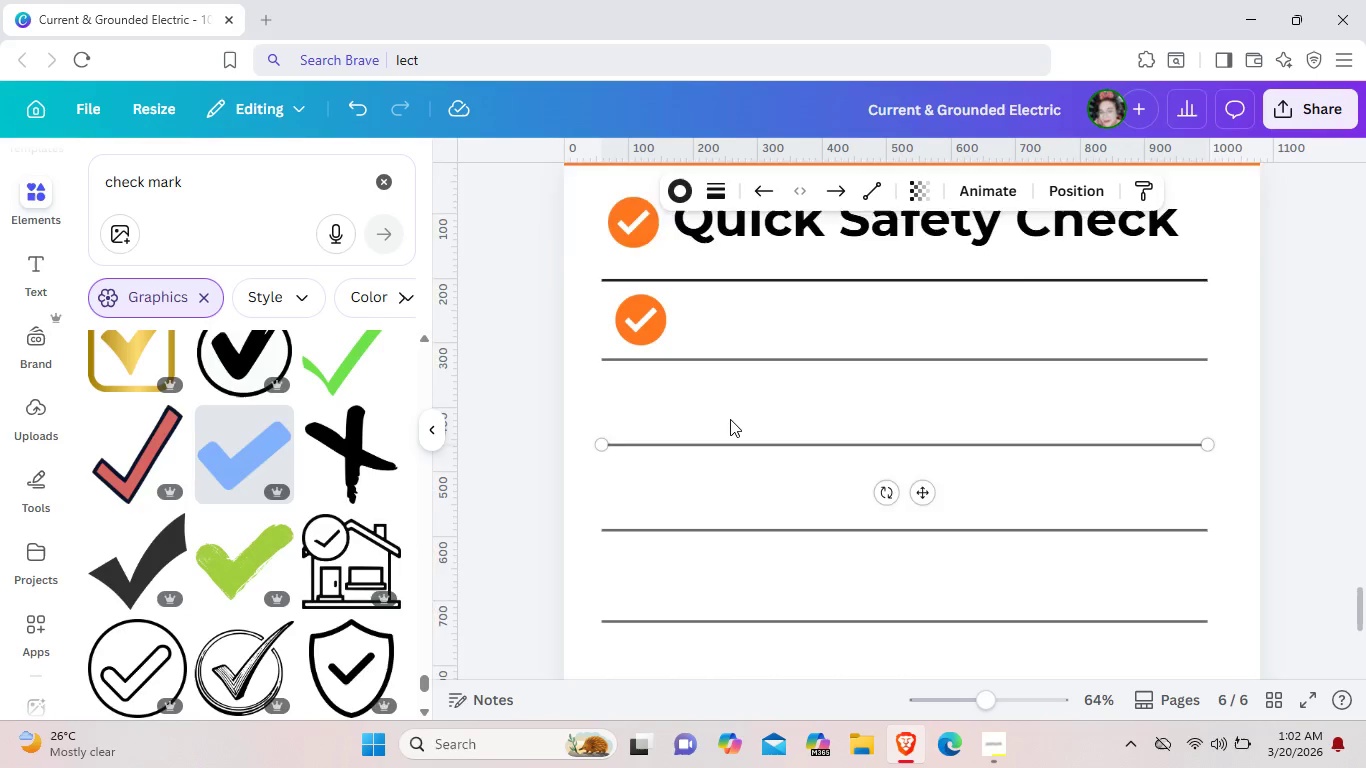 
scroll: coordinate [730, 419], scroll_direction: up, amount: 1.0
 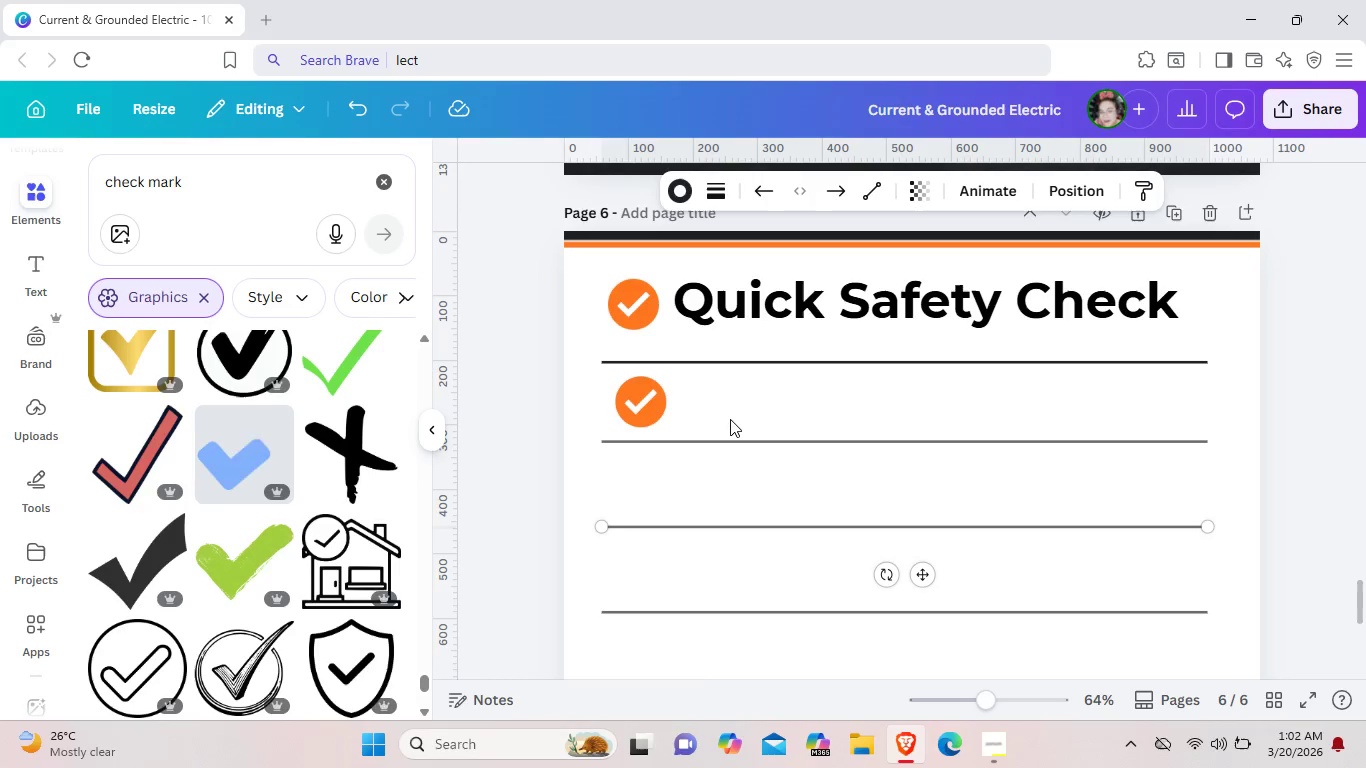 
mouse_move([759, 399])
 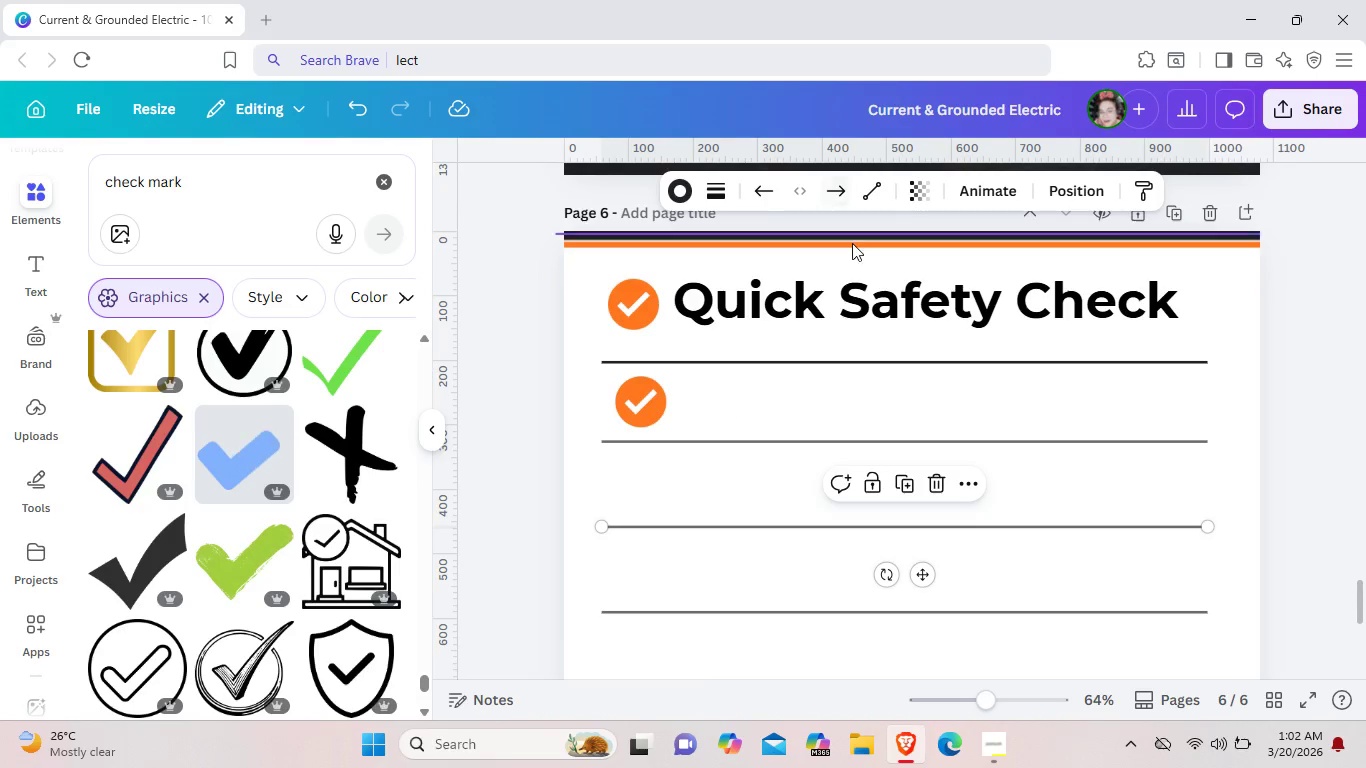 
left_click([851, 274])
 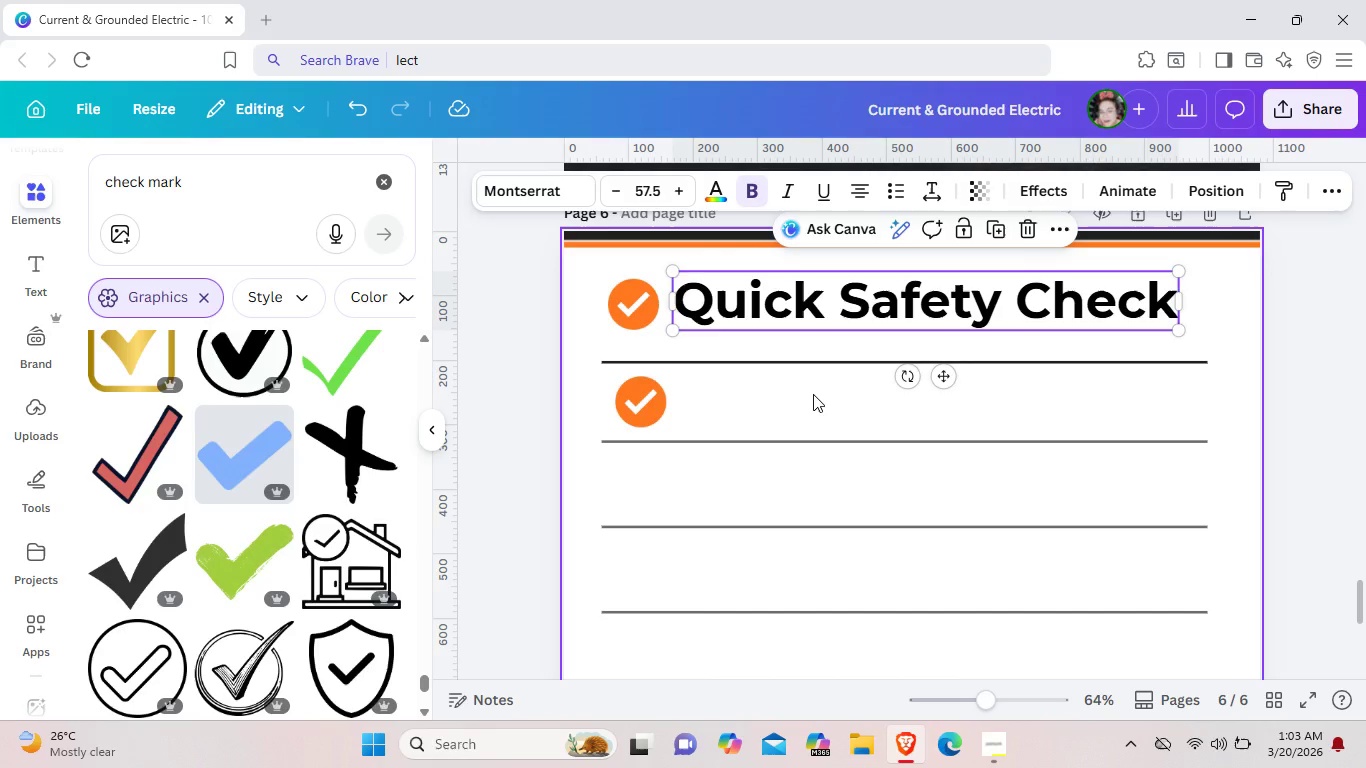 
left_click([813, 394])
 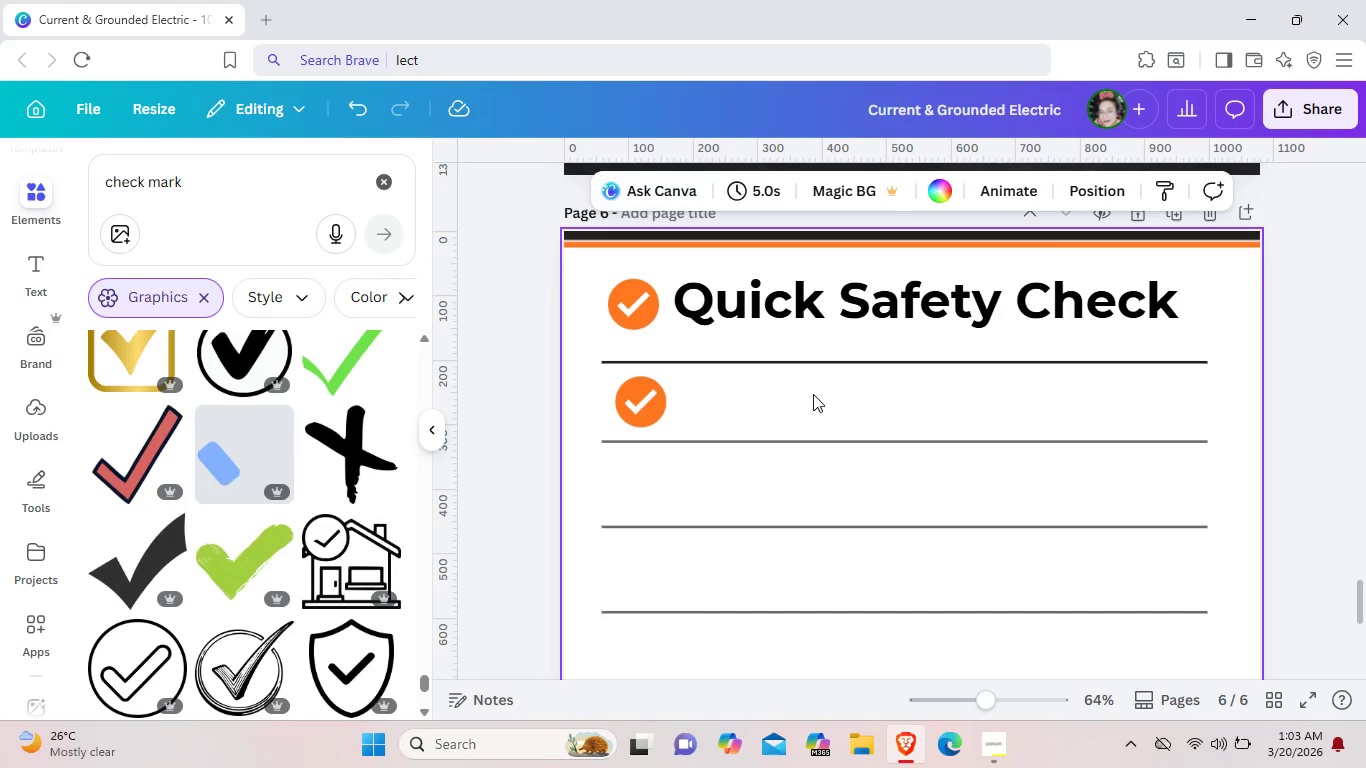 
key(Control+ControlLeft)
 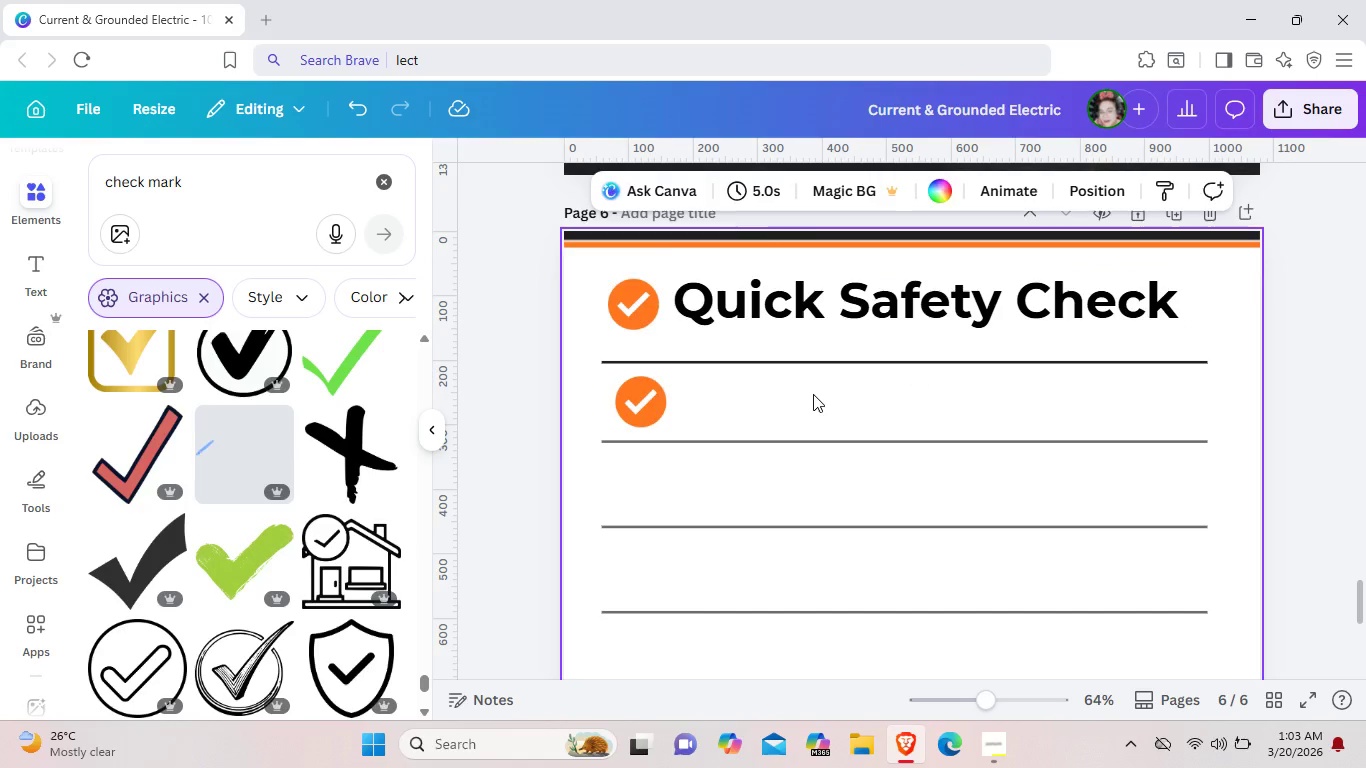 
key(Control+V)
 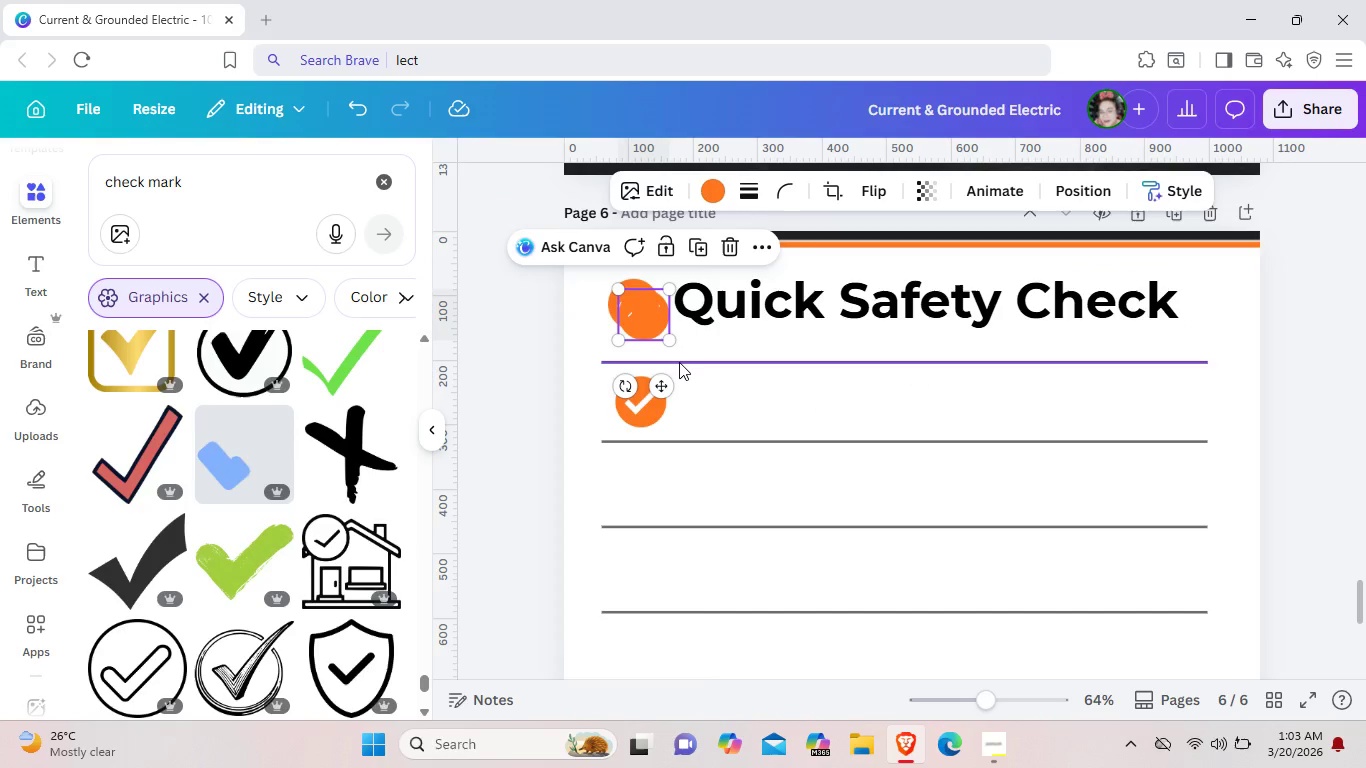 
key(Control+Z)
 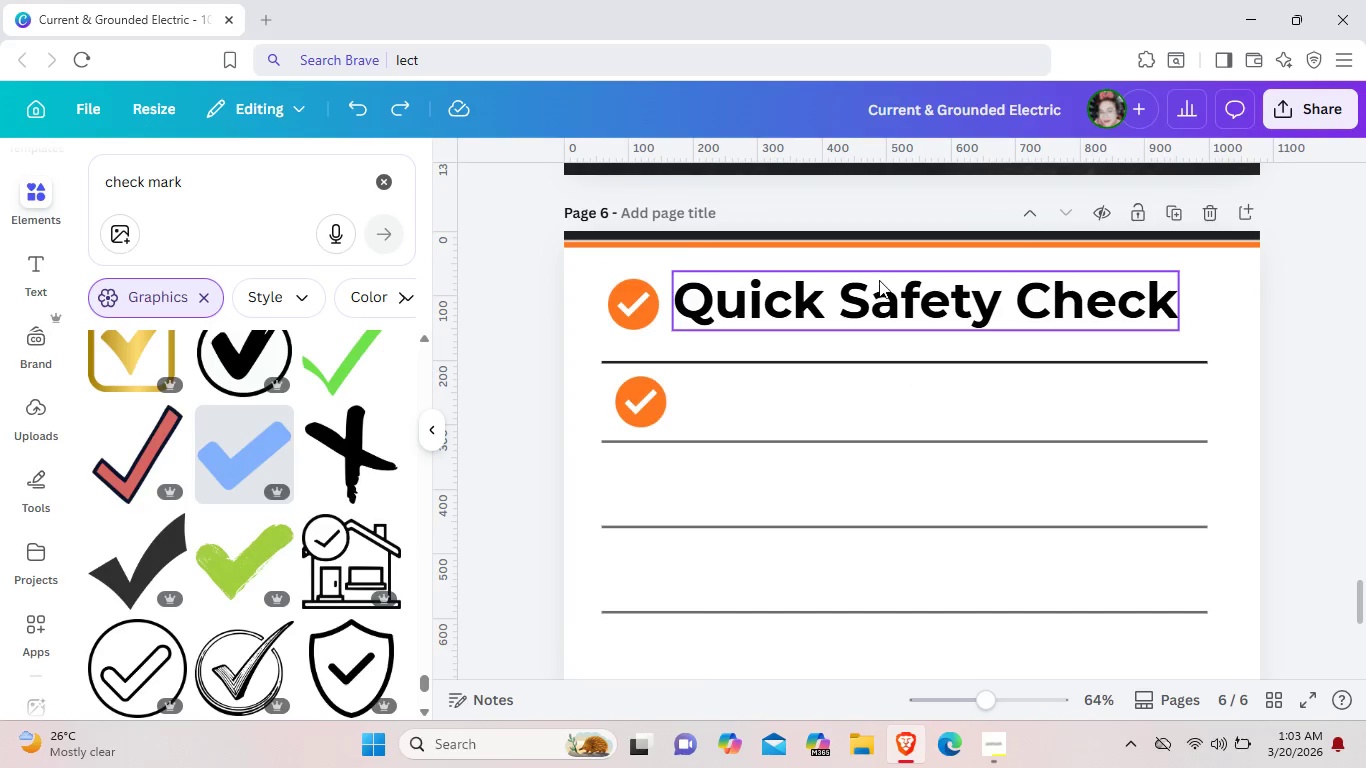 
left_click([879, 280])
 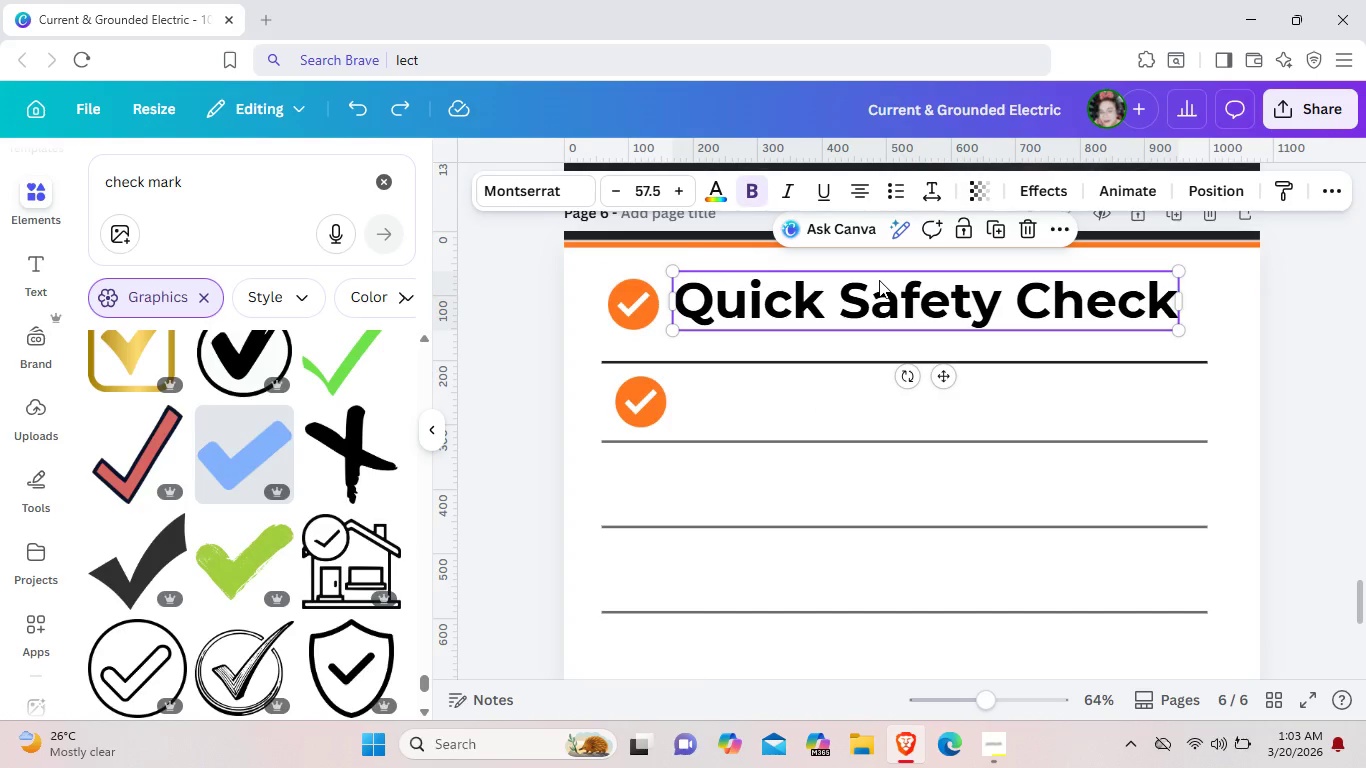 
key(Control+C)
 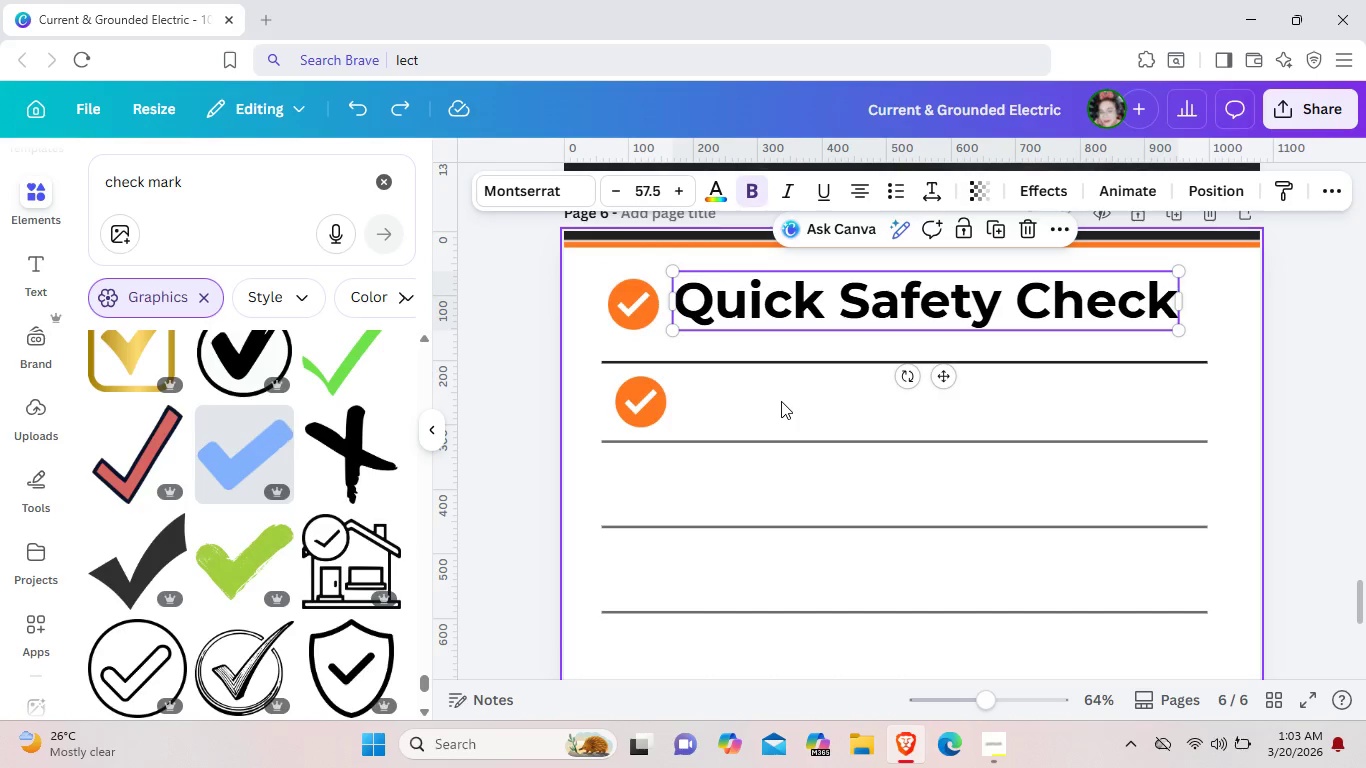 
left_click([781, 401])
 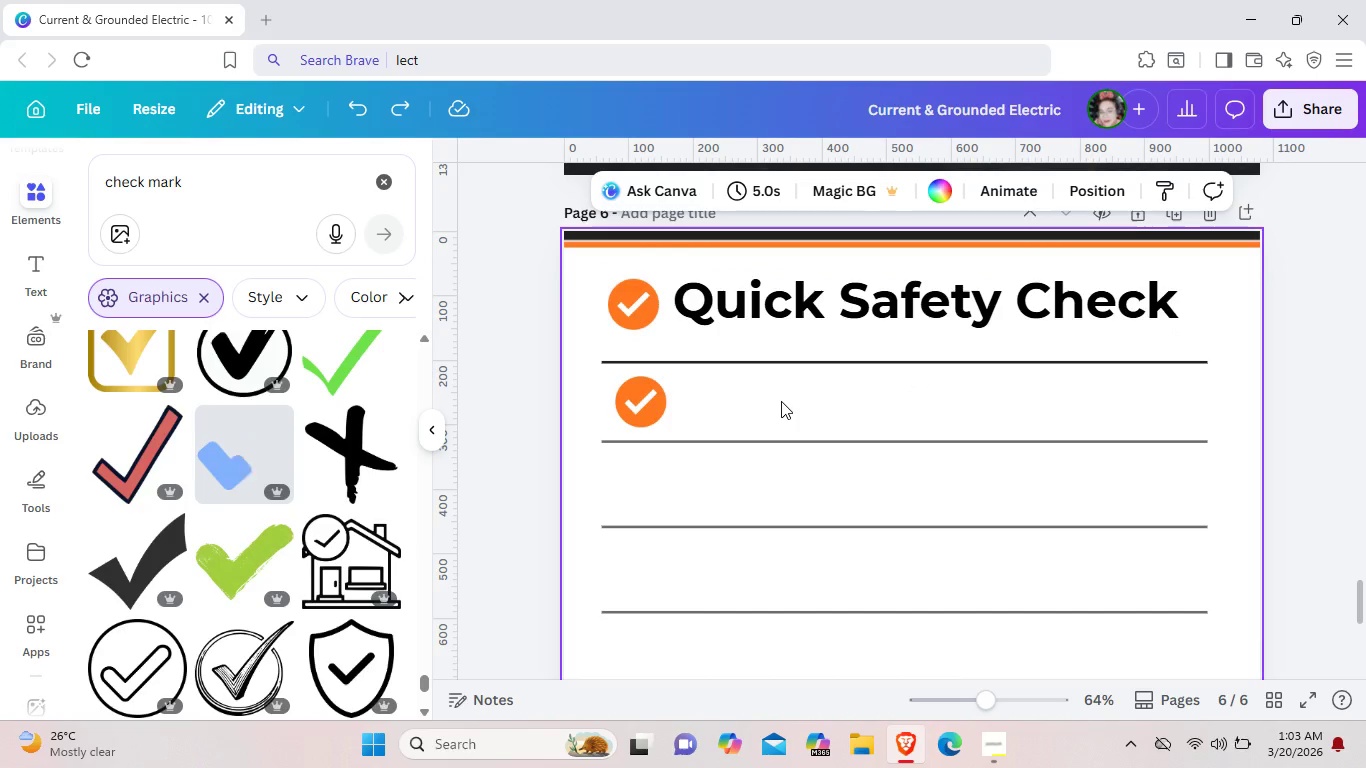 
key(Control+V)
 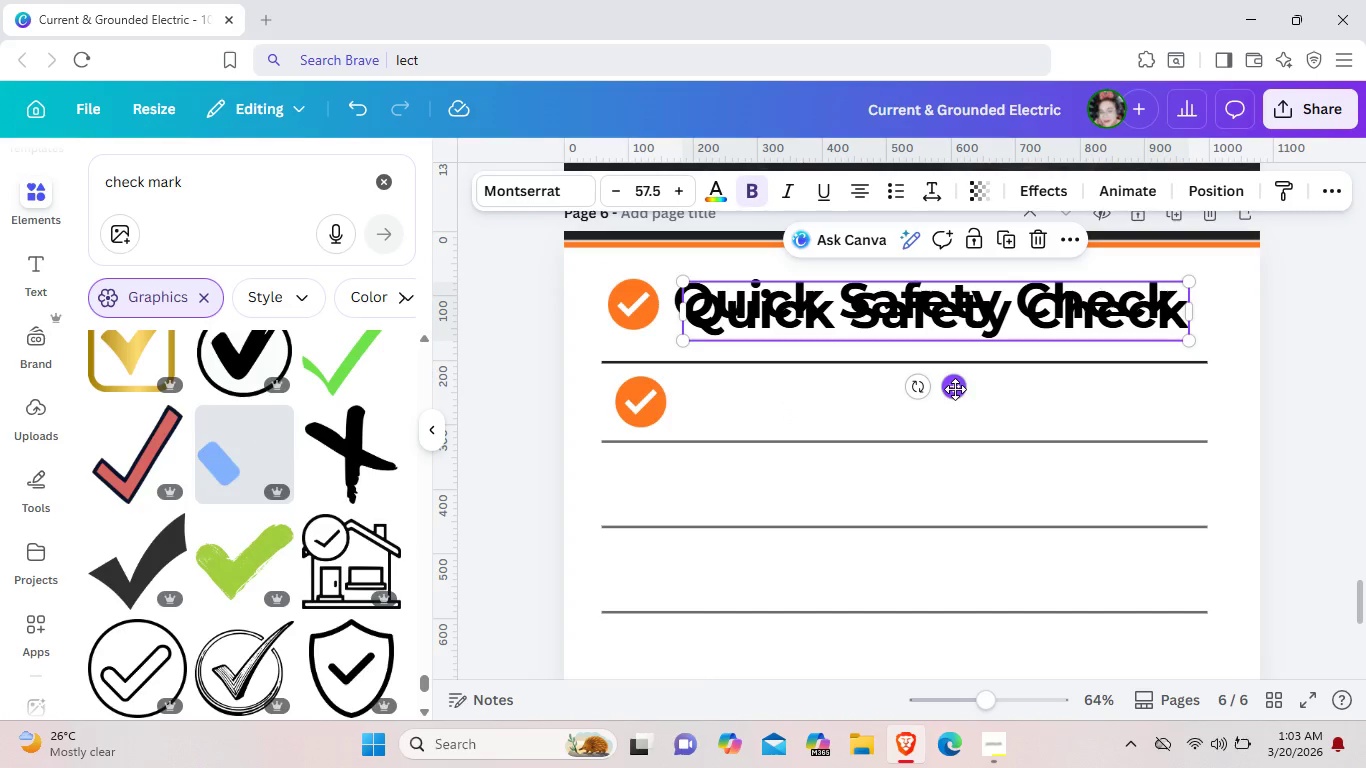 
left_click_drag(start_coordinate=[955, 389], to_coordinate=[956, 474])
 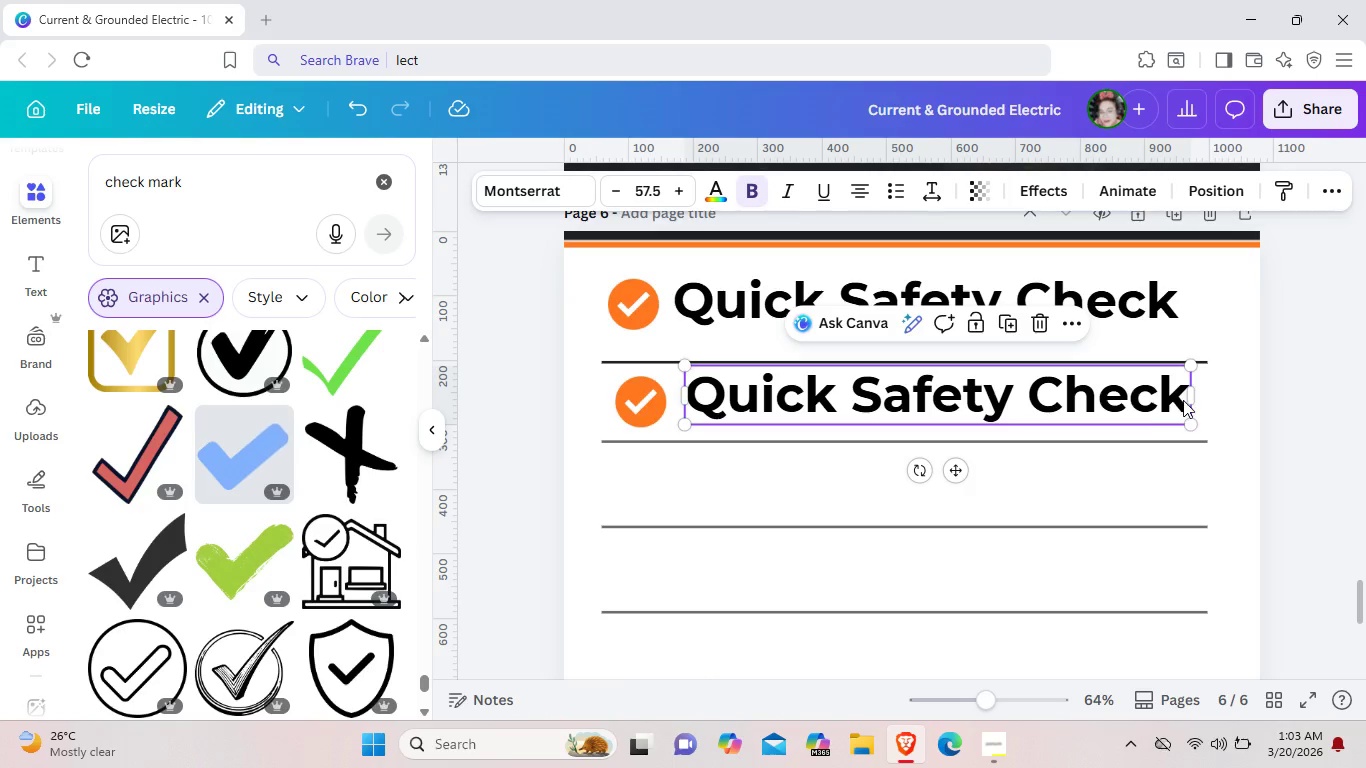 
double_click([1183, 400])
 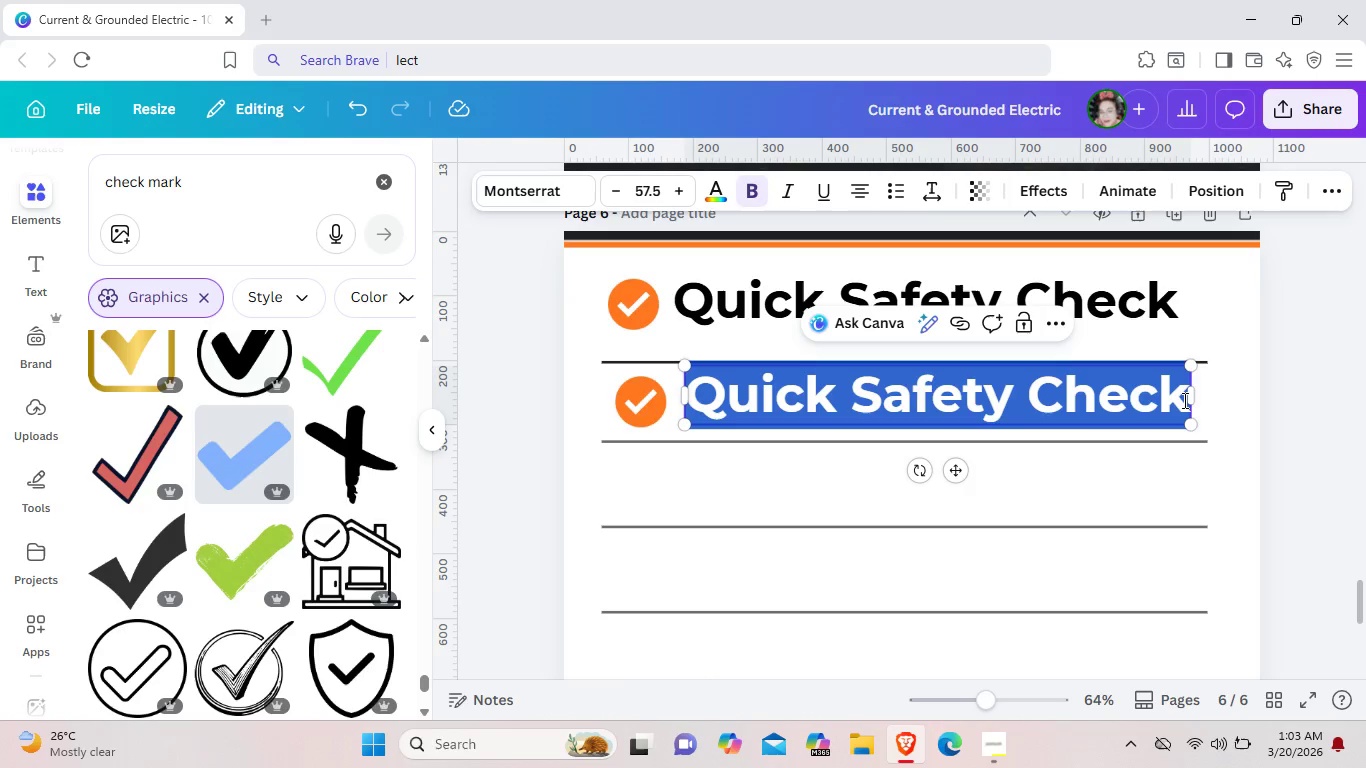 
key(Backspace)
type(Dry all connections)
 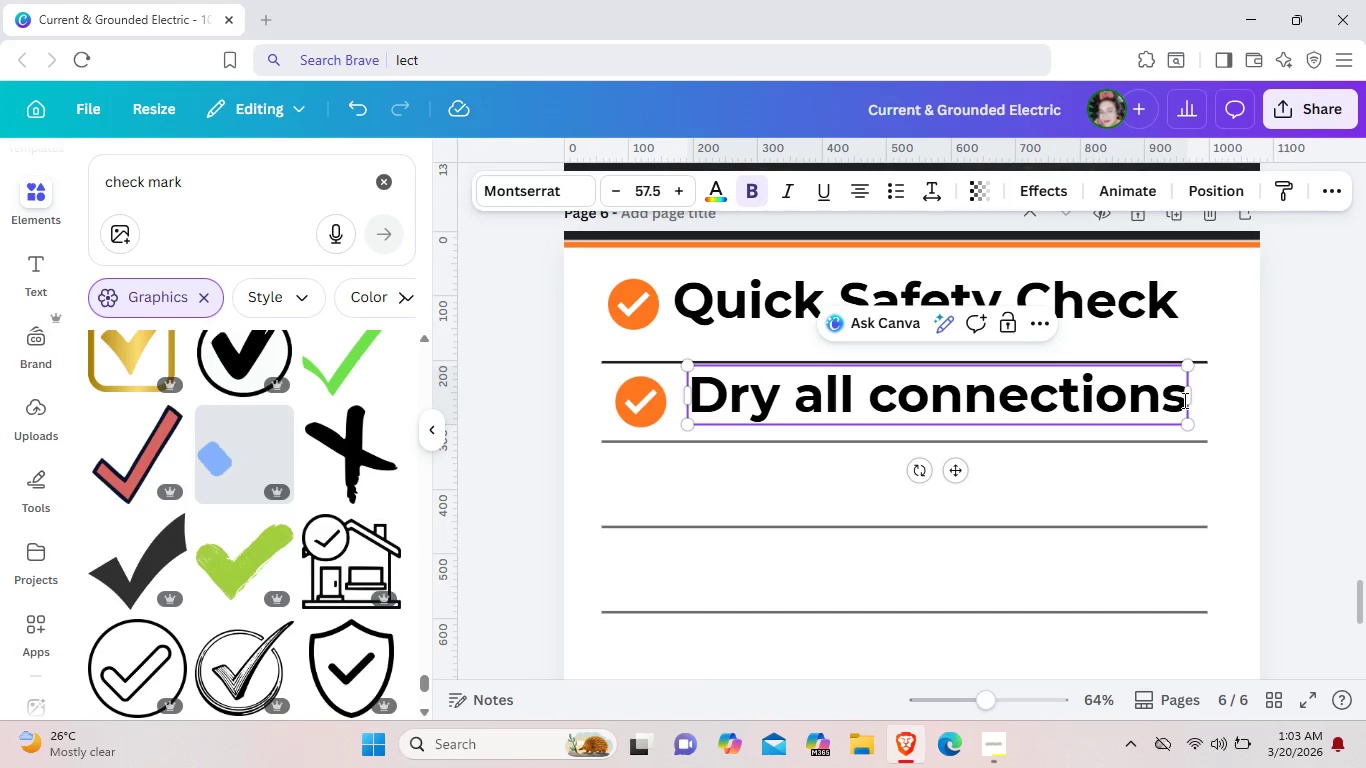 
wait(7.06)
 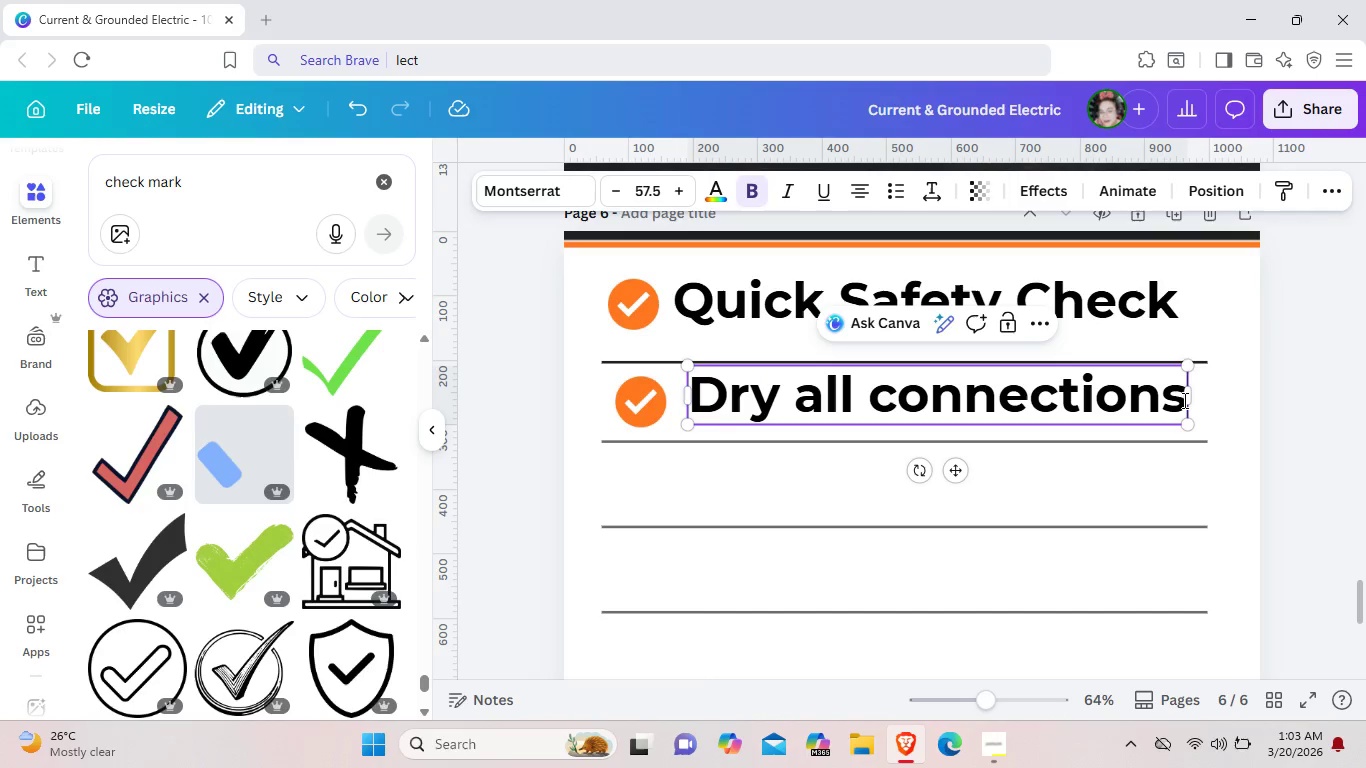 
left_click_drag(start_coordinate=[1187, 425], to_coordinate=[1109, 396])
 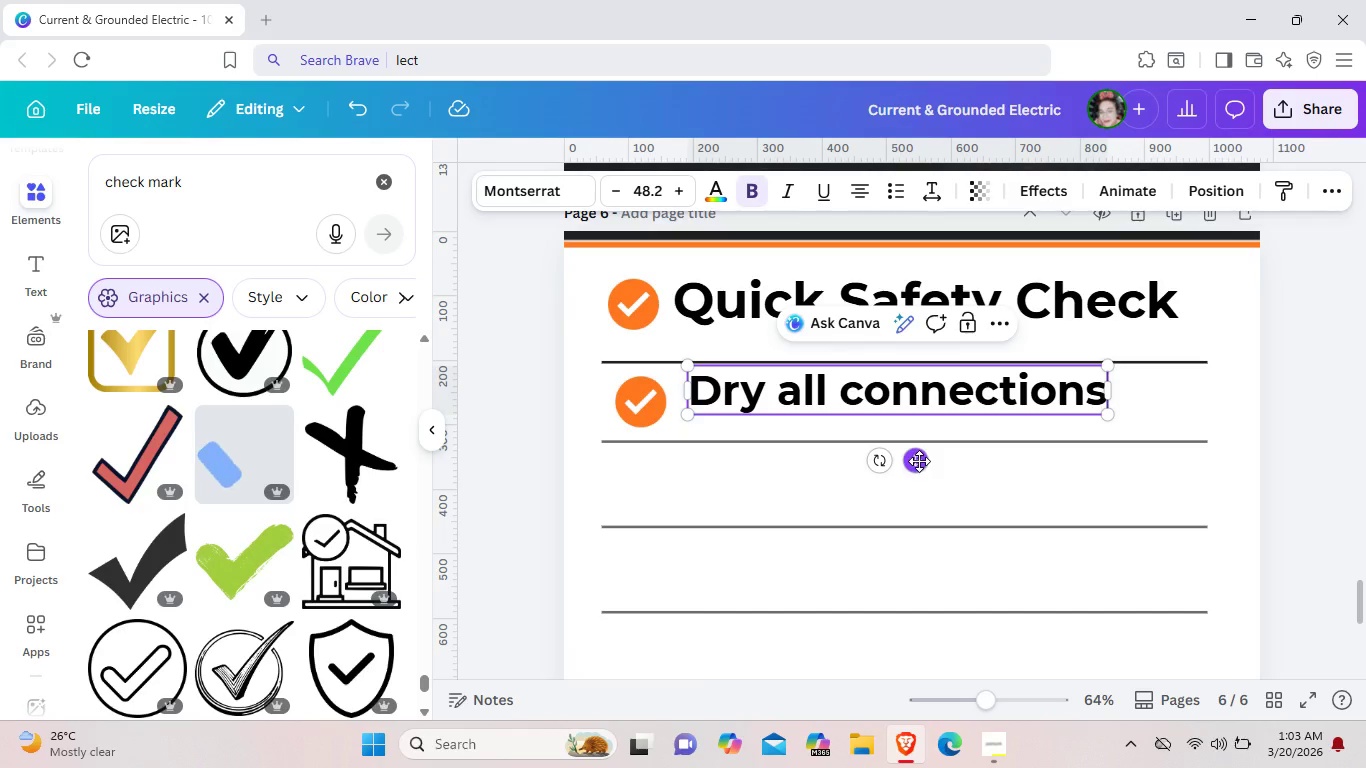 
left_click_drag(start_coordinate=[919, 461], to_coordinate=[922, 467])
 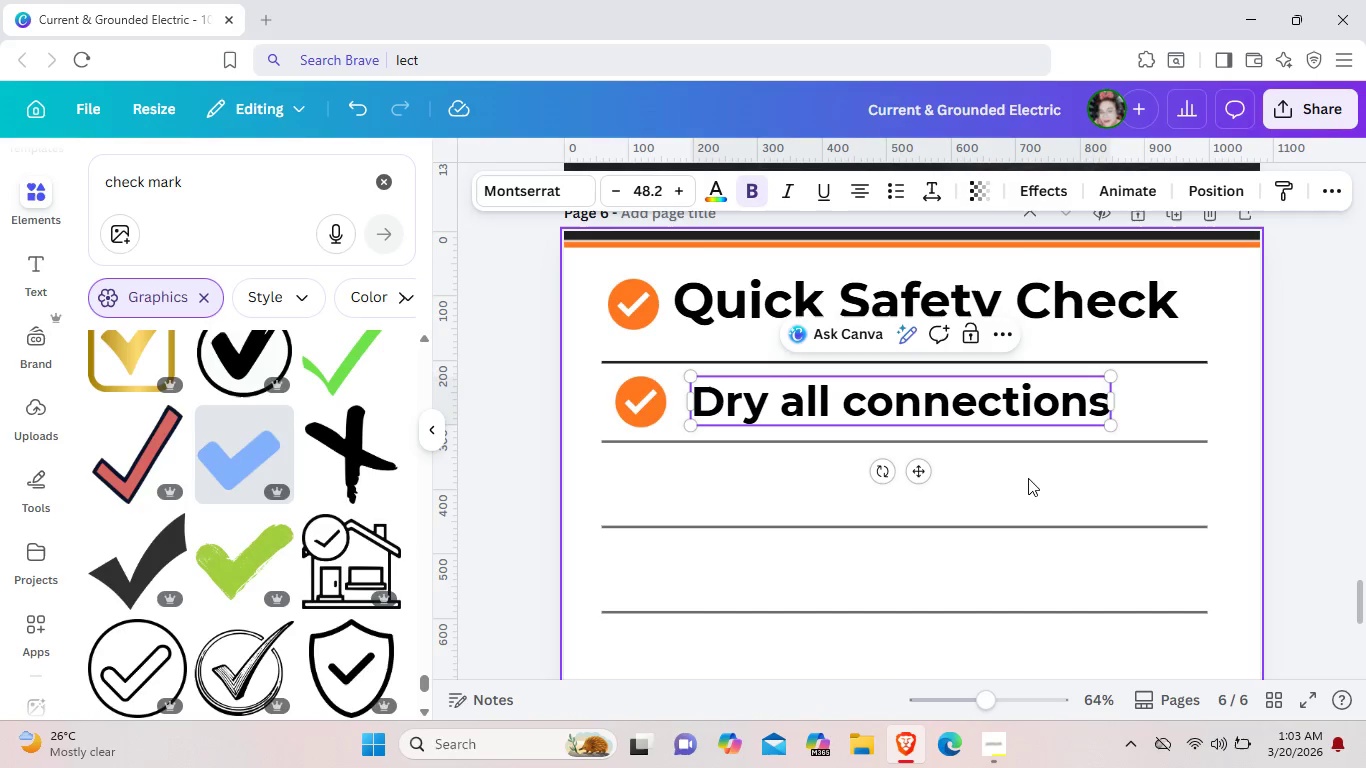 
left_click([1028, 478])
 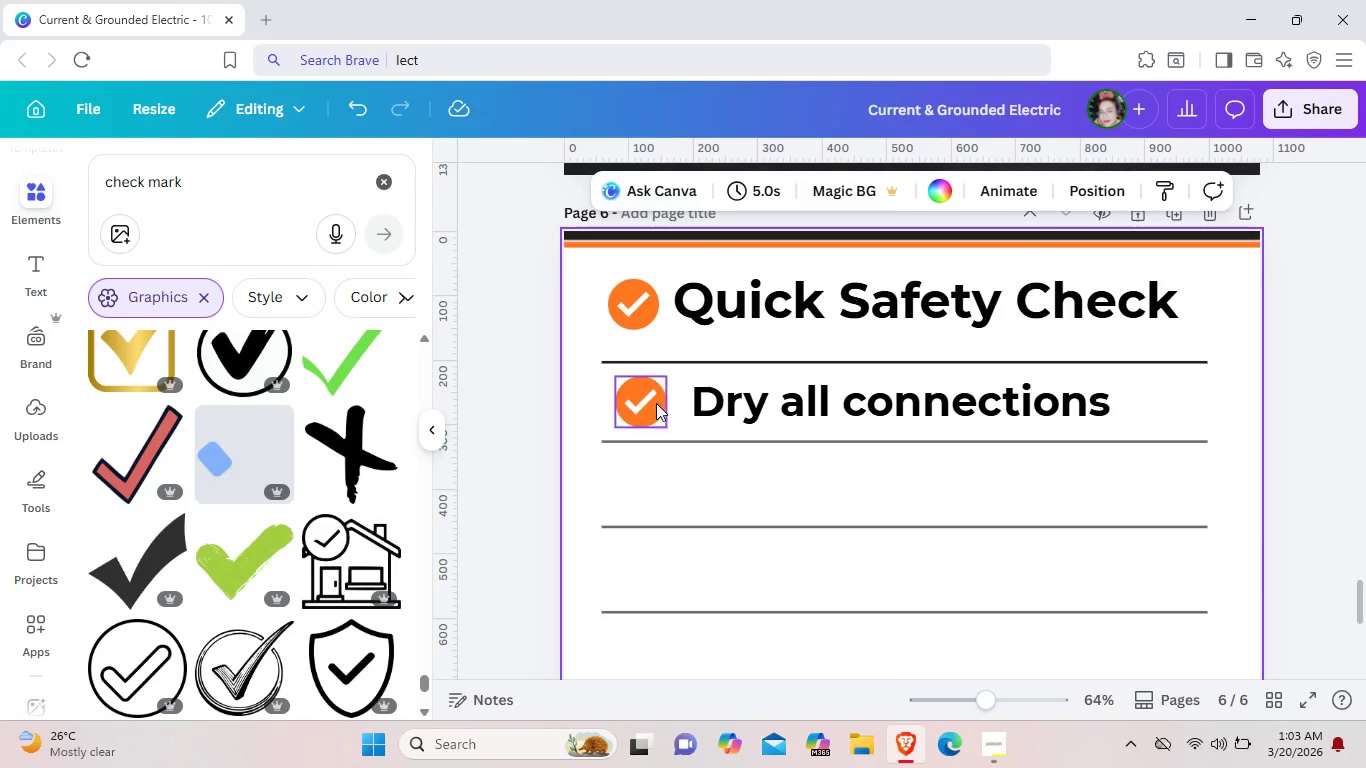 
wait(5.14)
 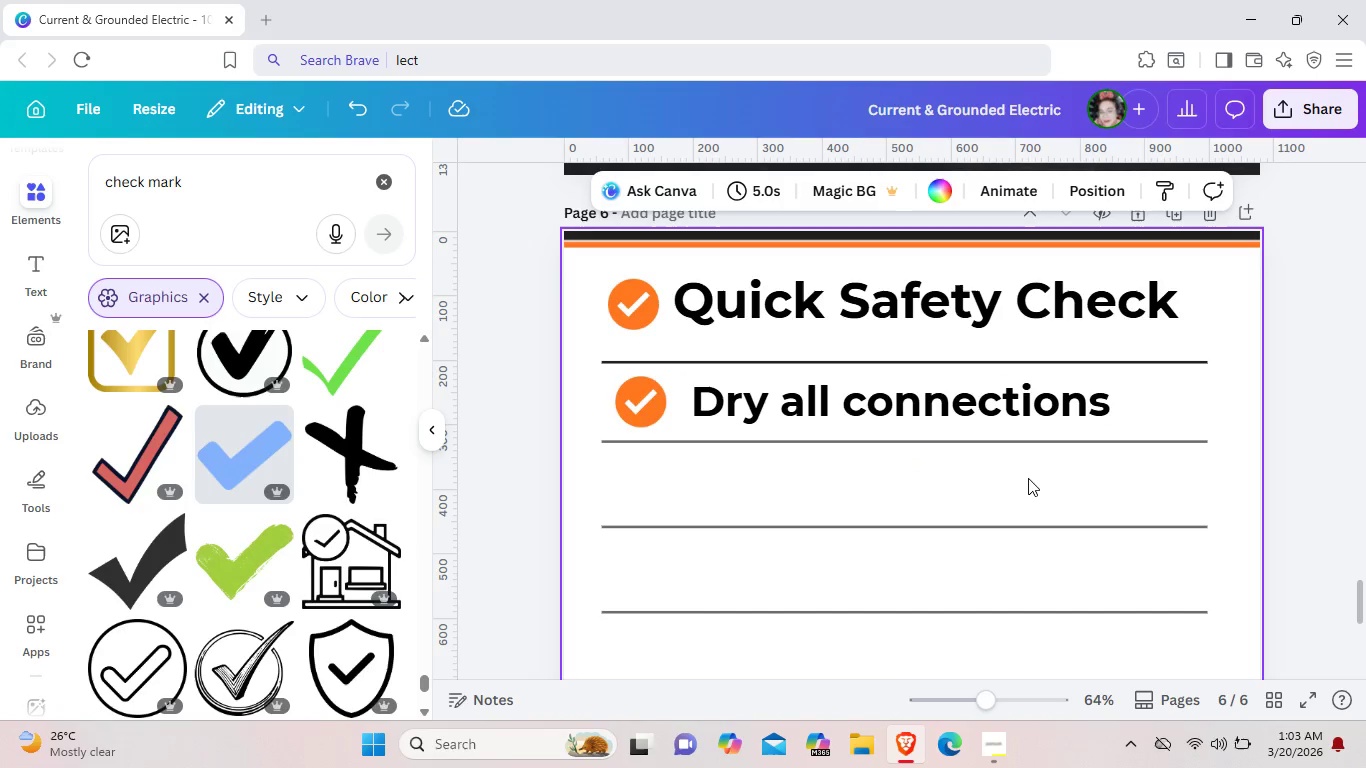 
left_click([656, 403])
 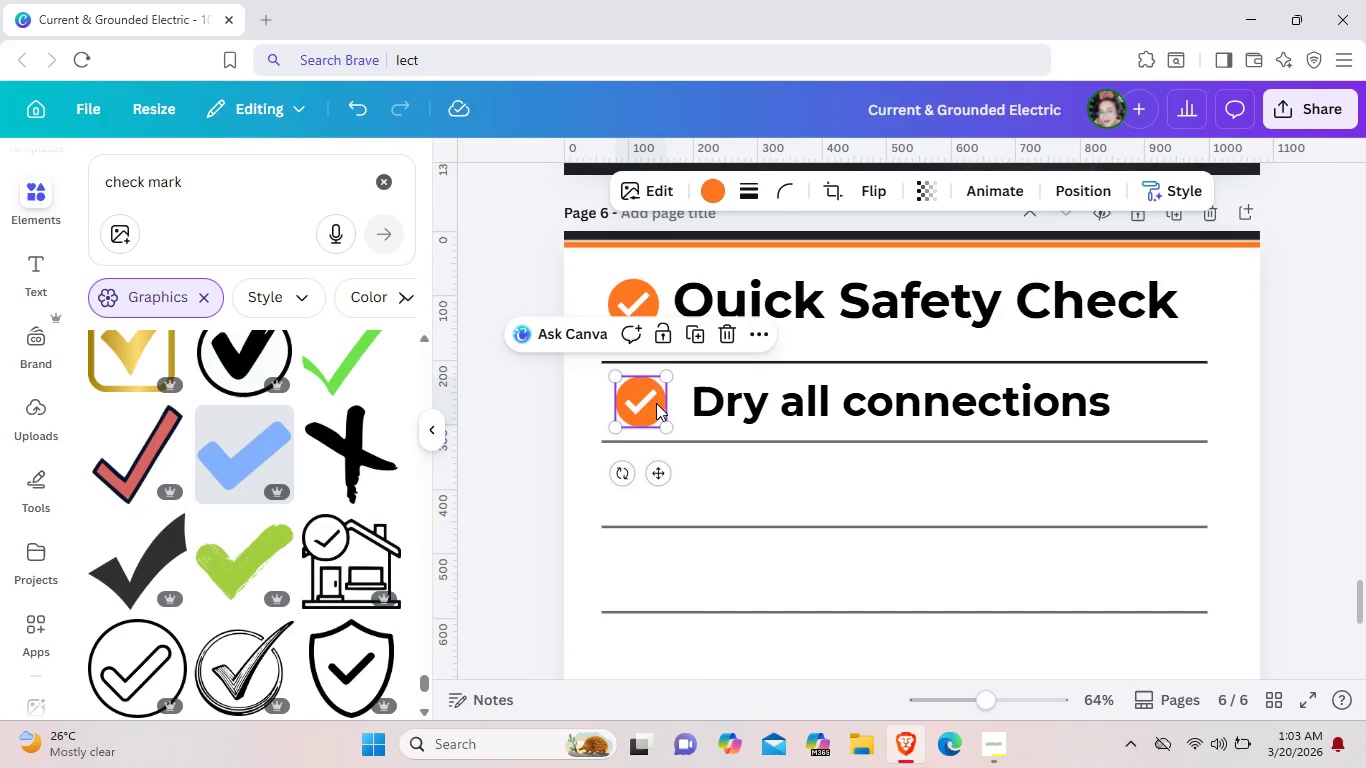 
key(Control+ControlLeft)
 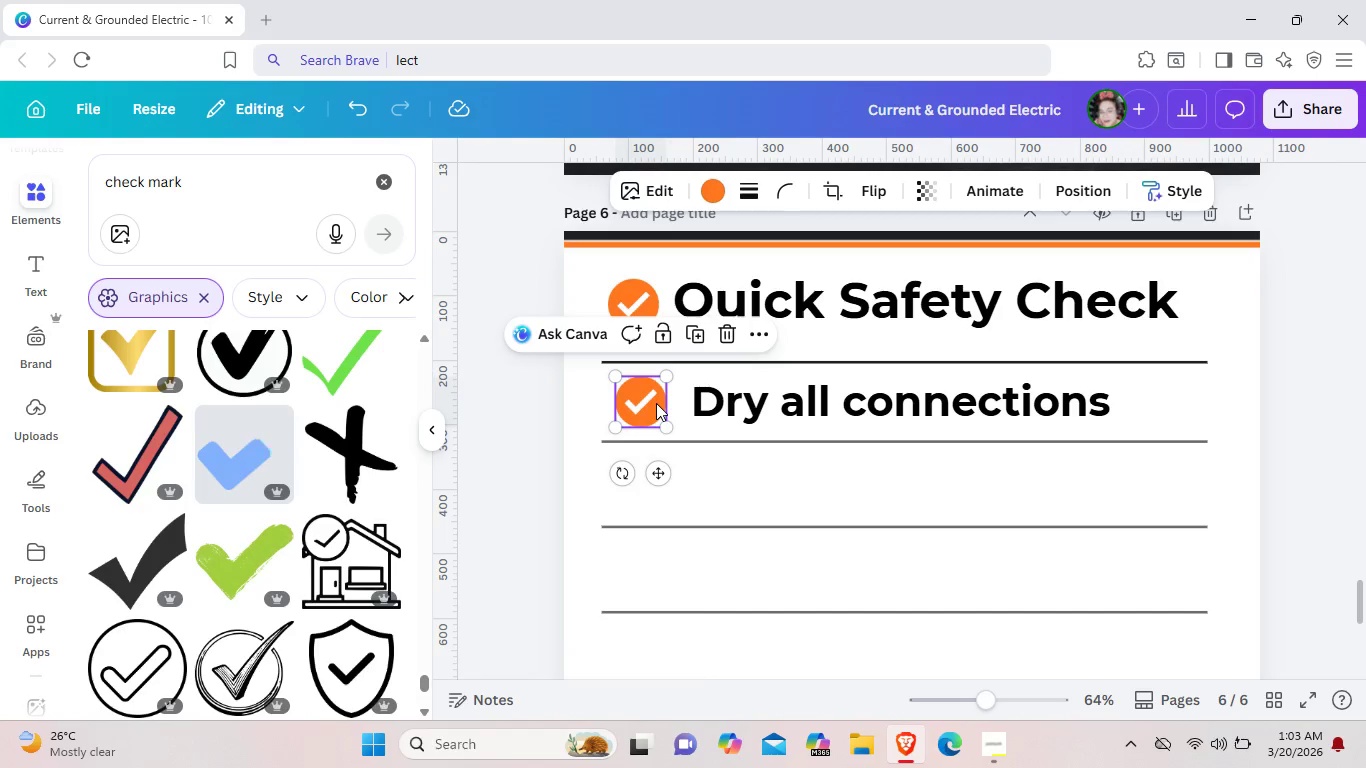 
key(Control+C)
 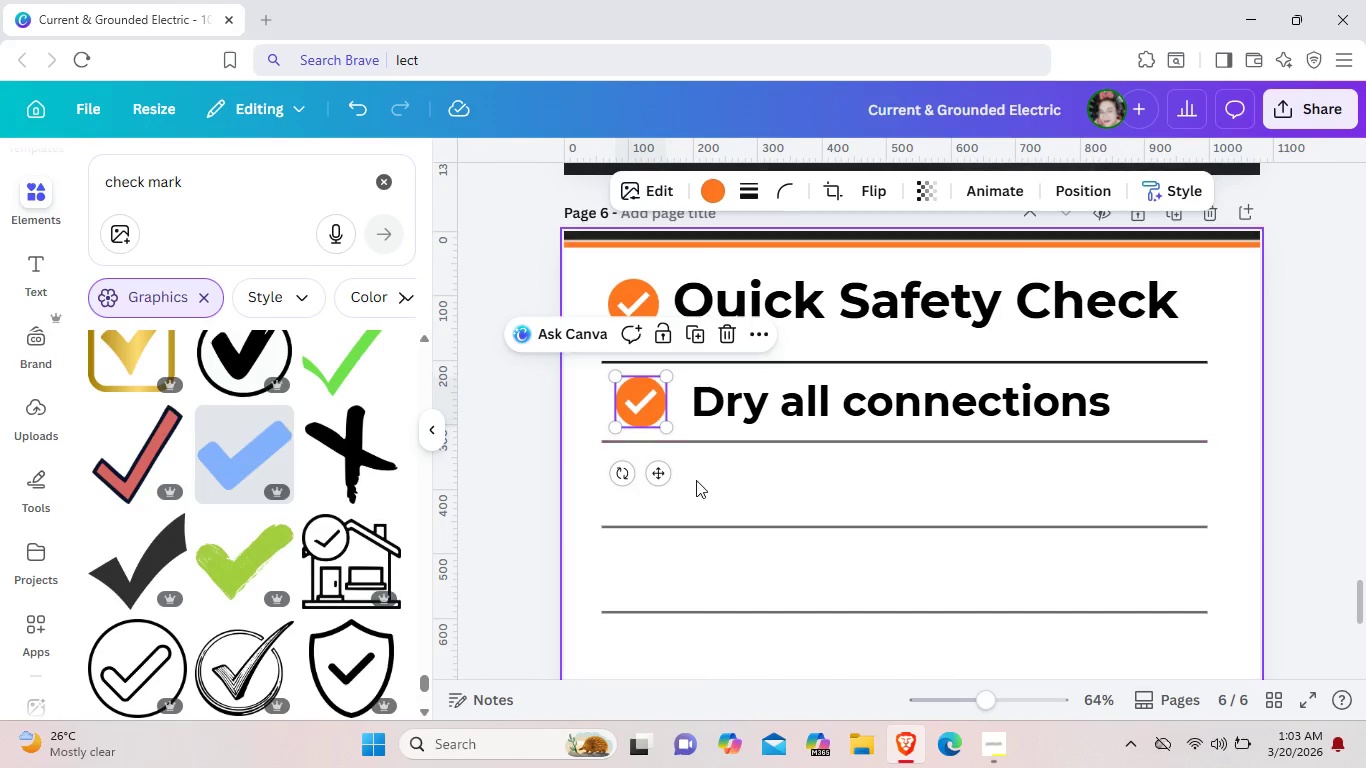 
left_click([697, 481])
 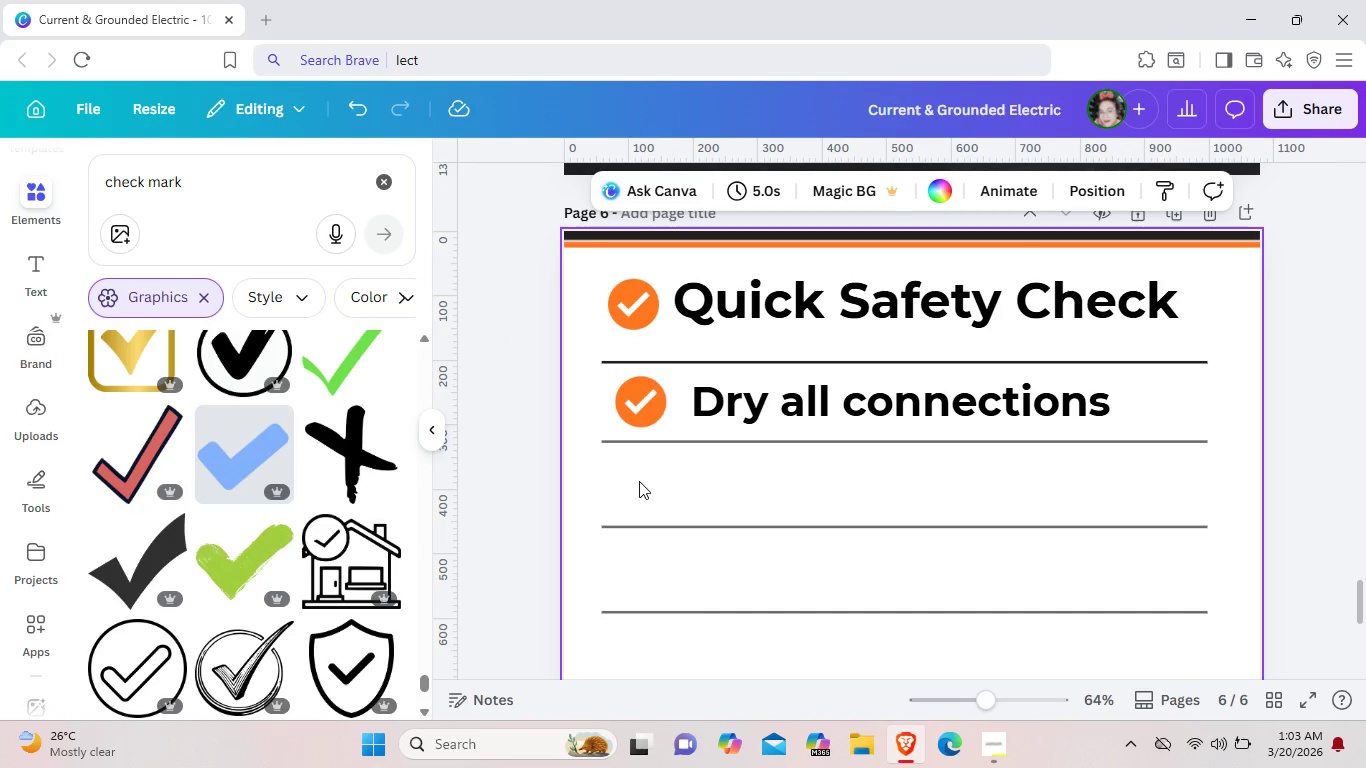 
key(Control+V)
 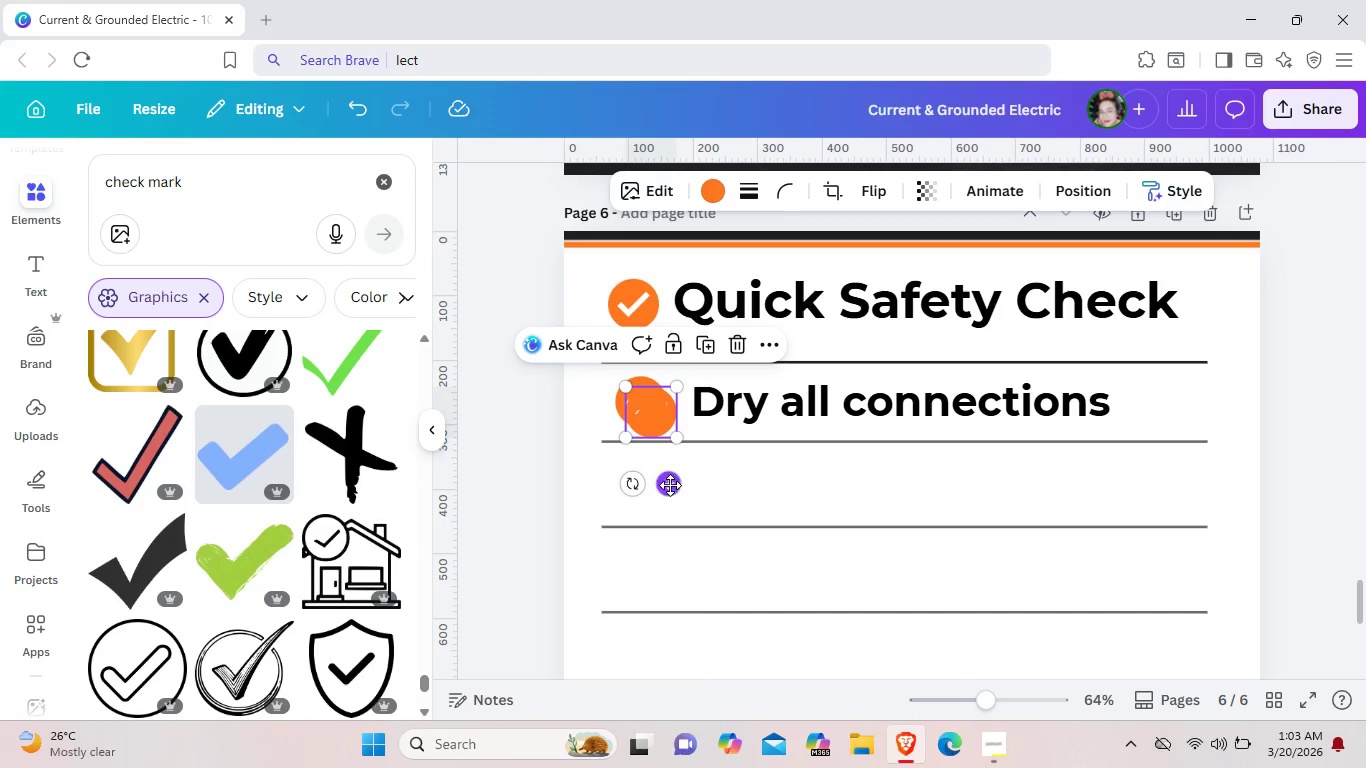 
left_click_drag(start_coordinate=[670, 485], to_coordinate=[660, 563])
 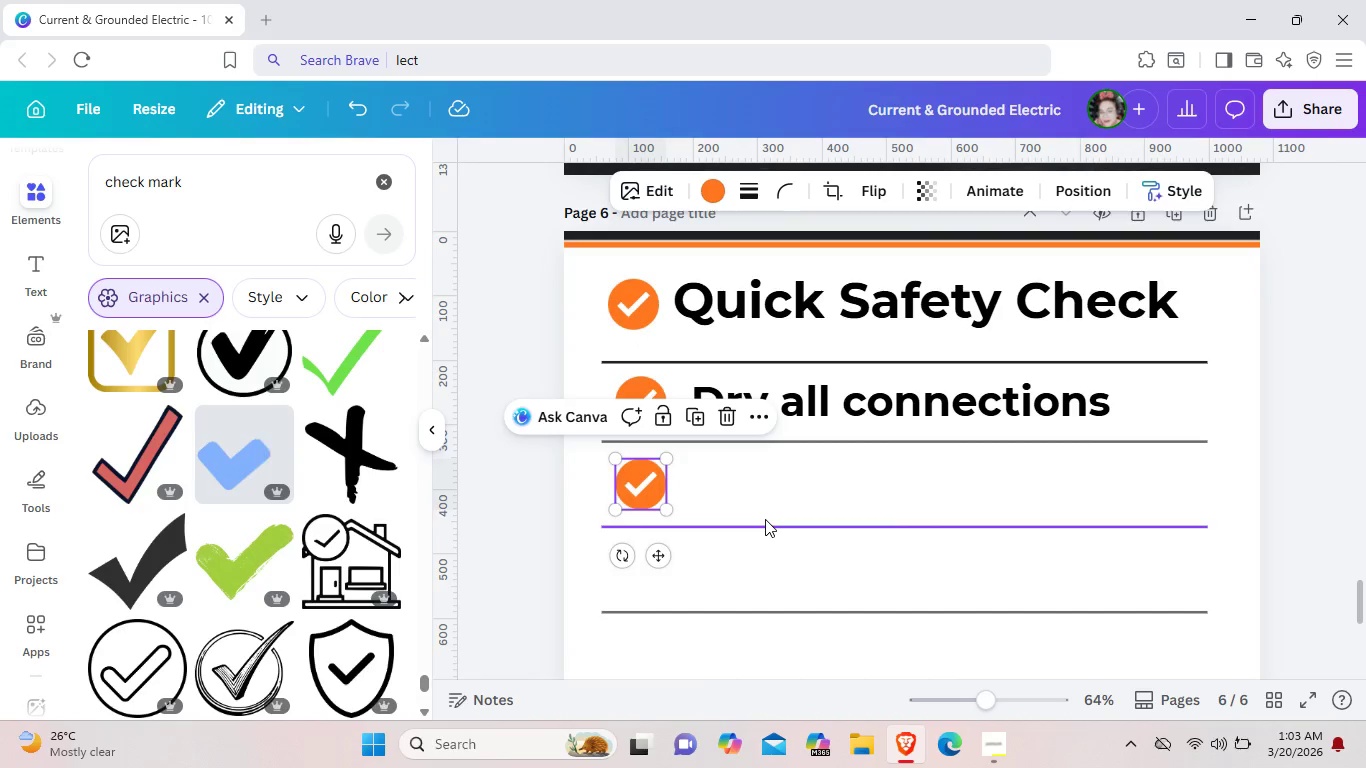 
left_click([765, 519])
 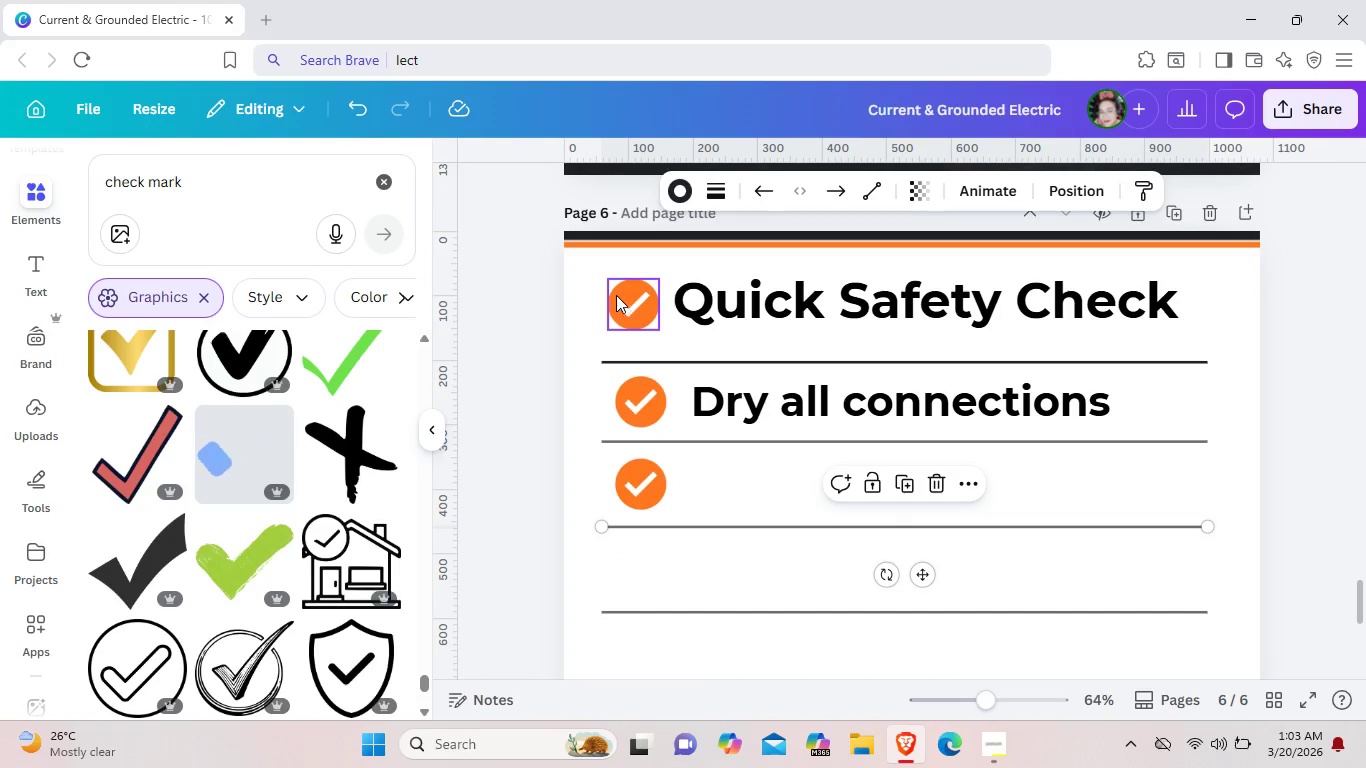 
left_click([617, 300])
 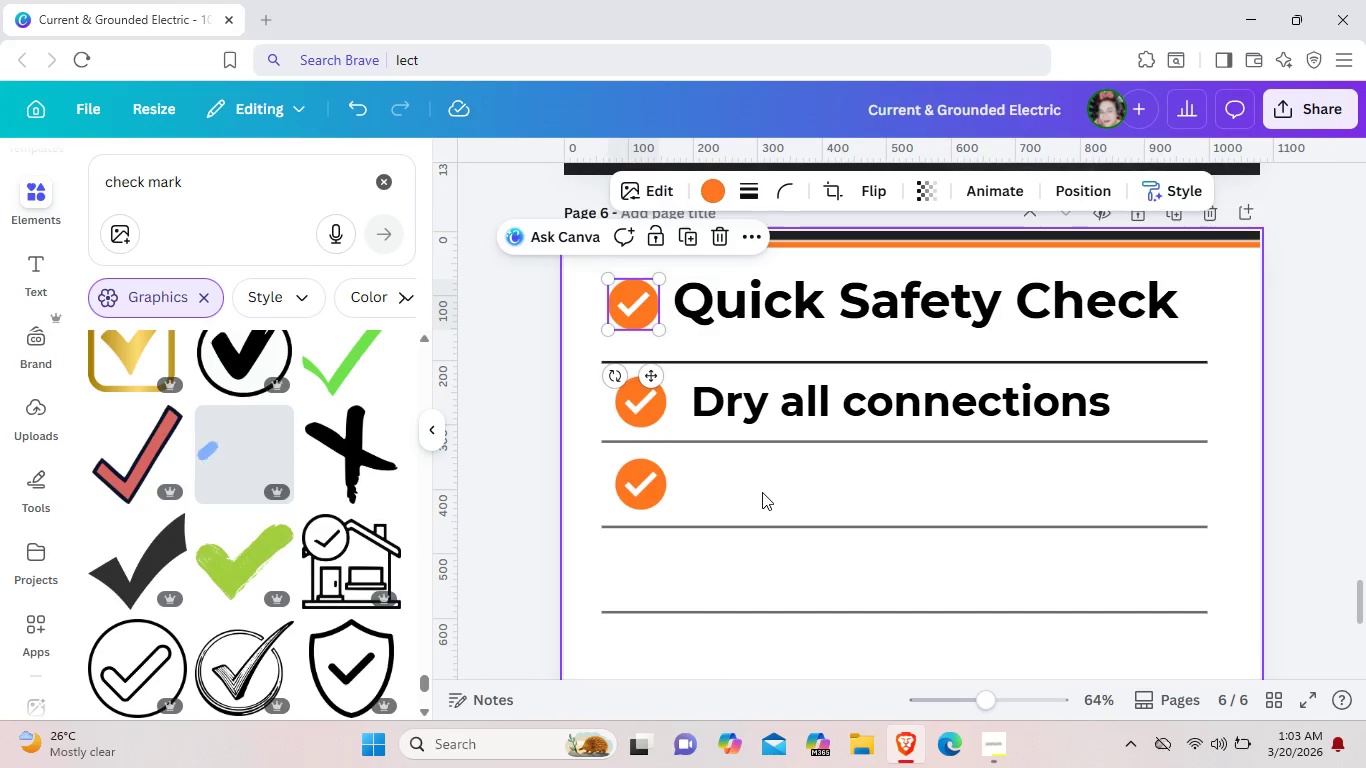 
left_click([762, 492])
 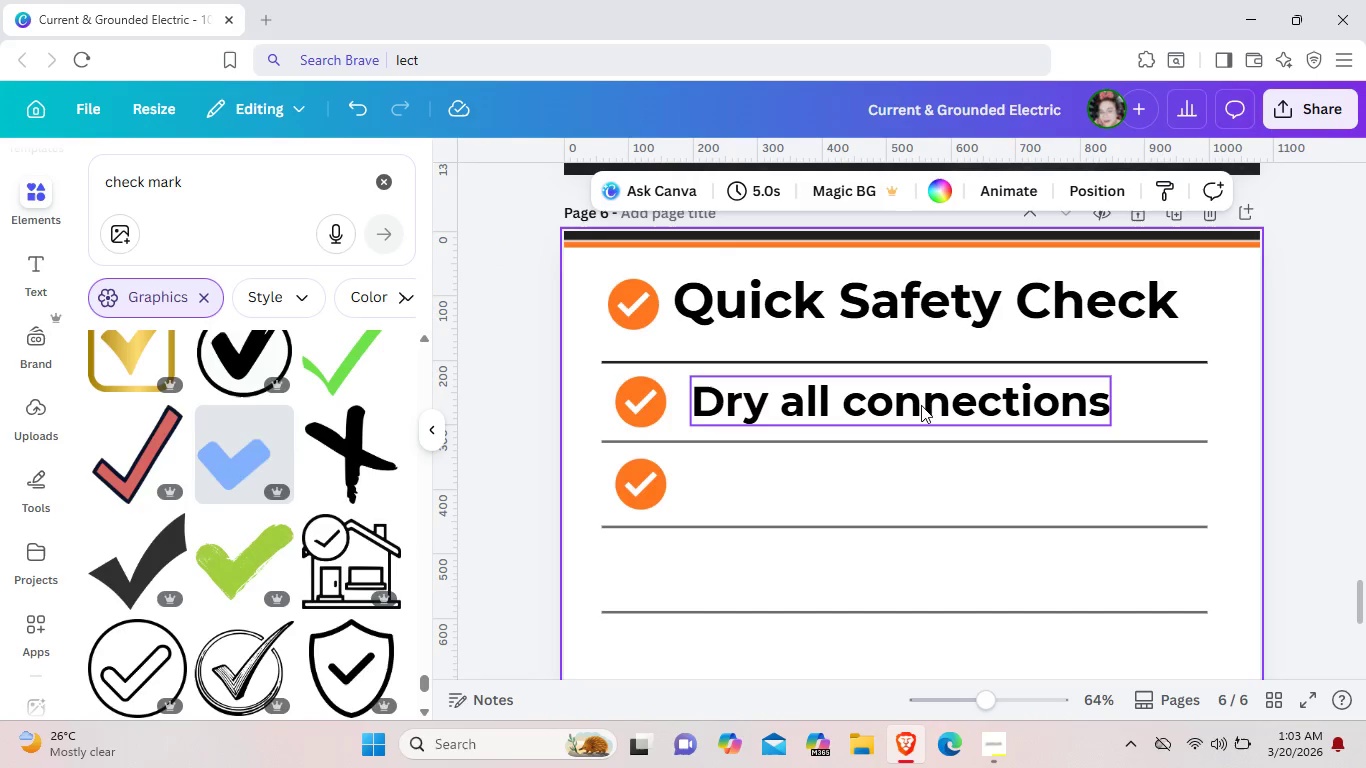 
left_click([921, 405])
 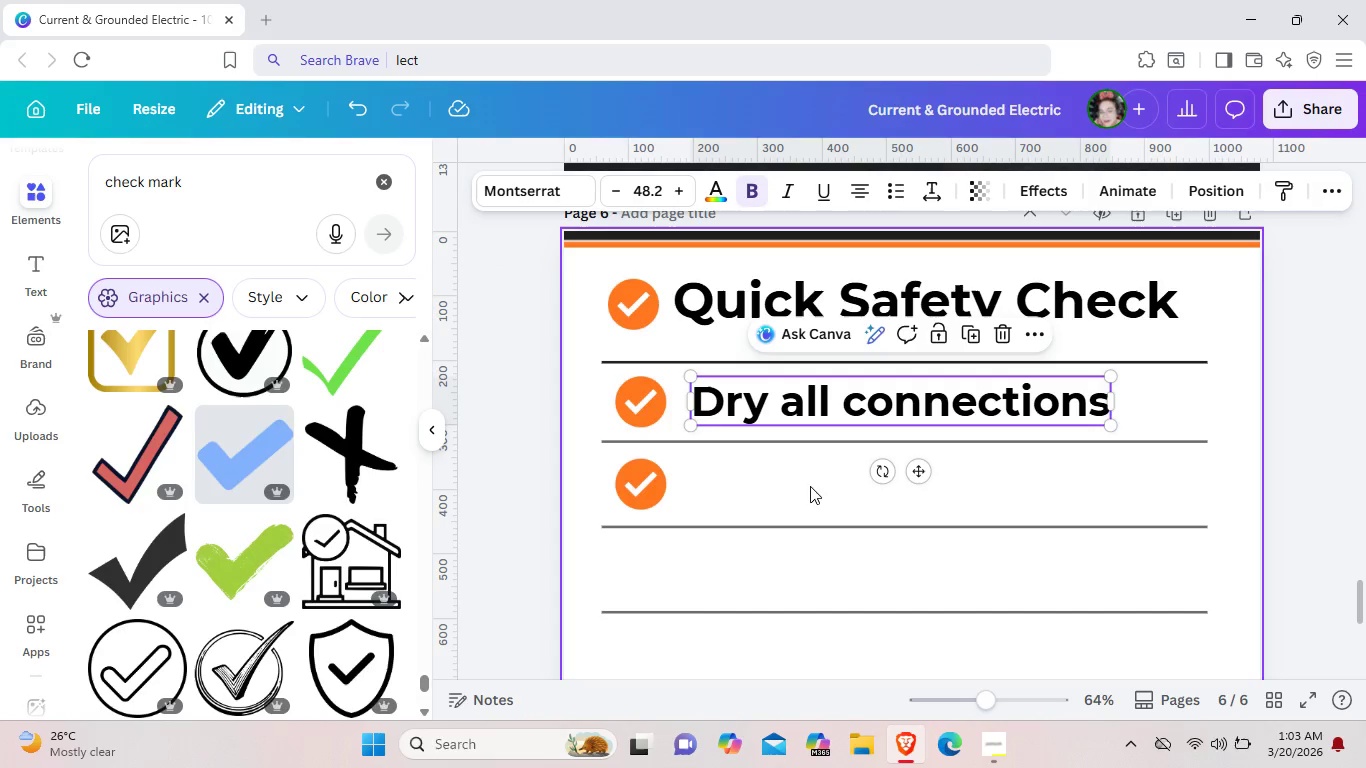 
left_click([810, 486])
 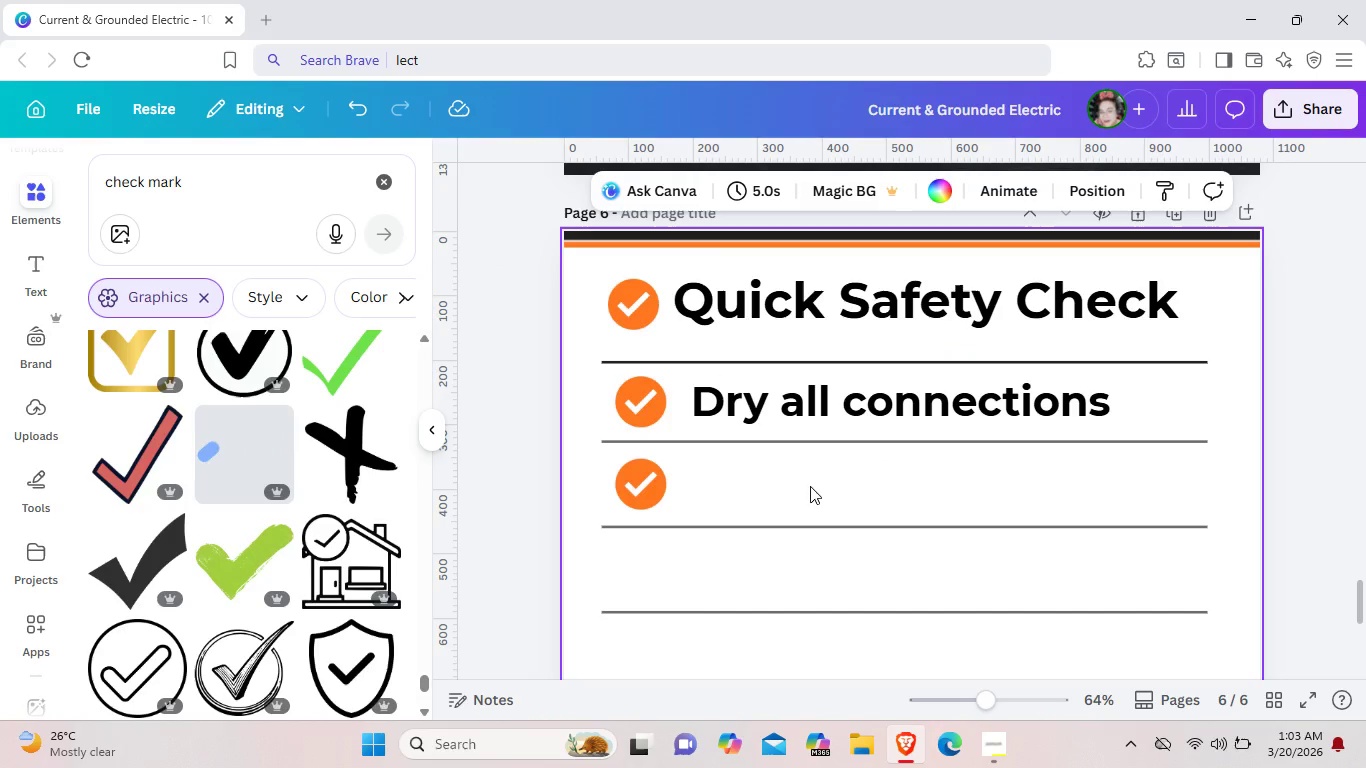 
key(Control+V)
 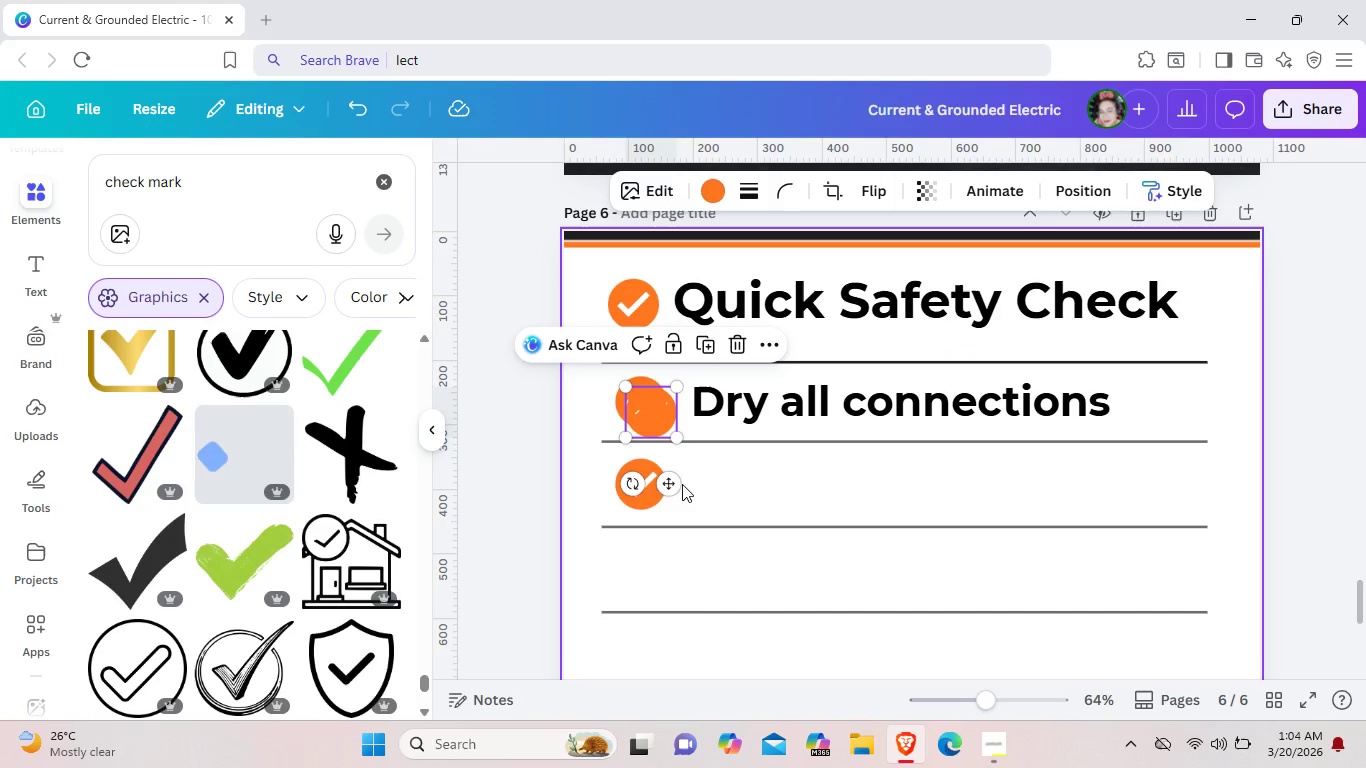 
left_click_drag(start_coordinate=[666, 481], to_coordinate=[648, 645])
 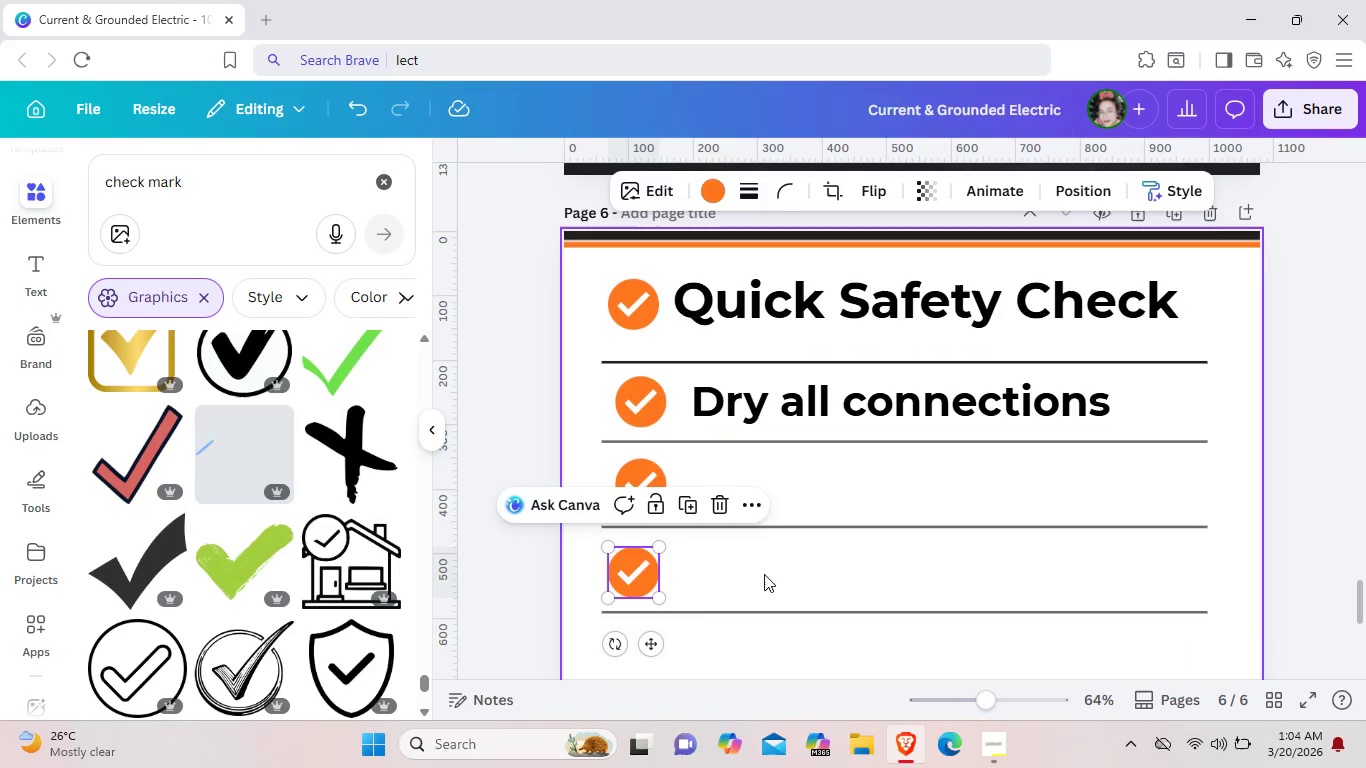 
left_click([764, 574])
 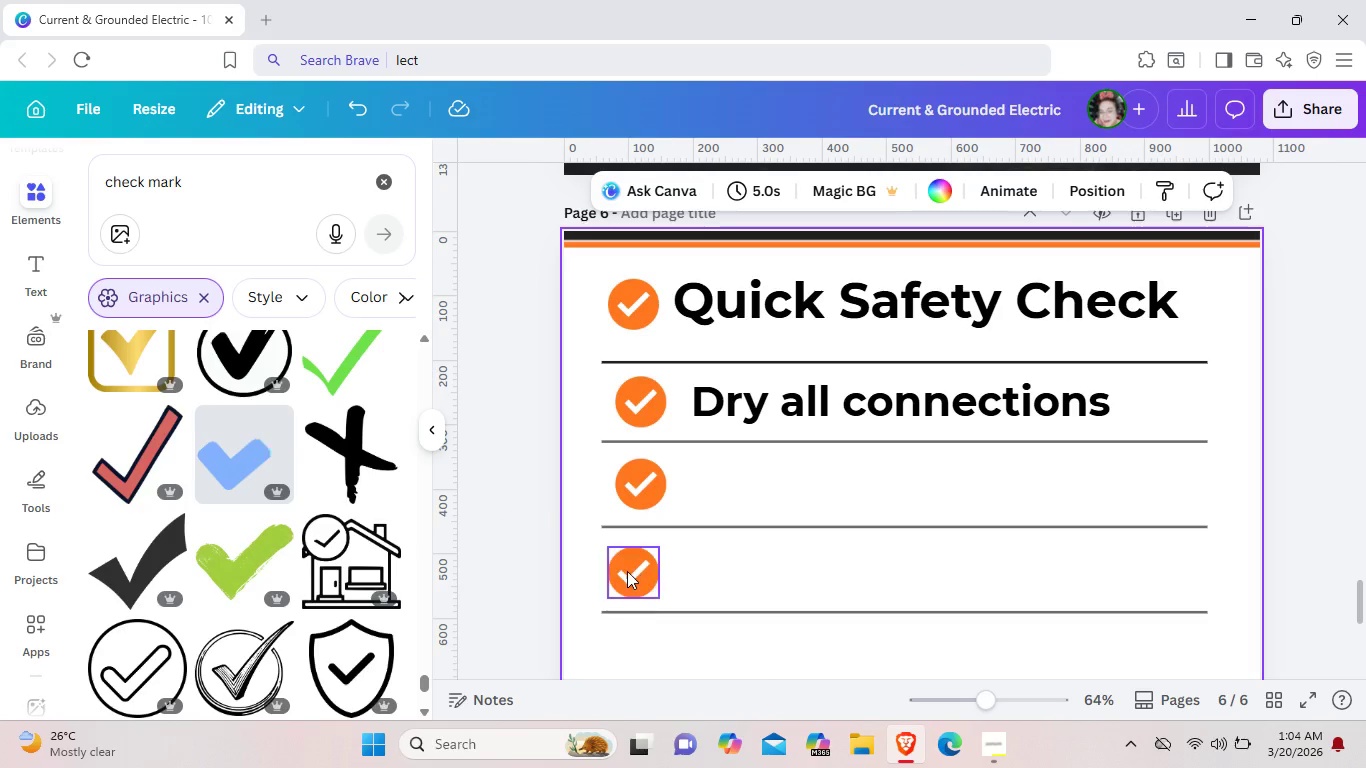 
left_click([627, 571])
 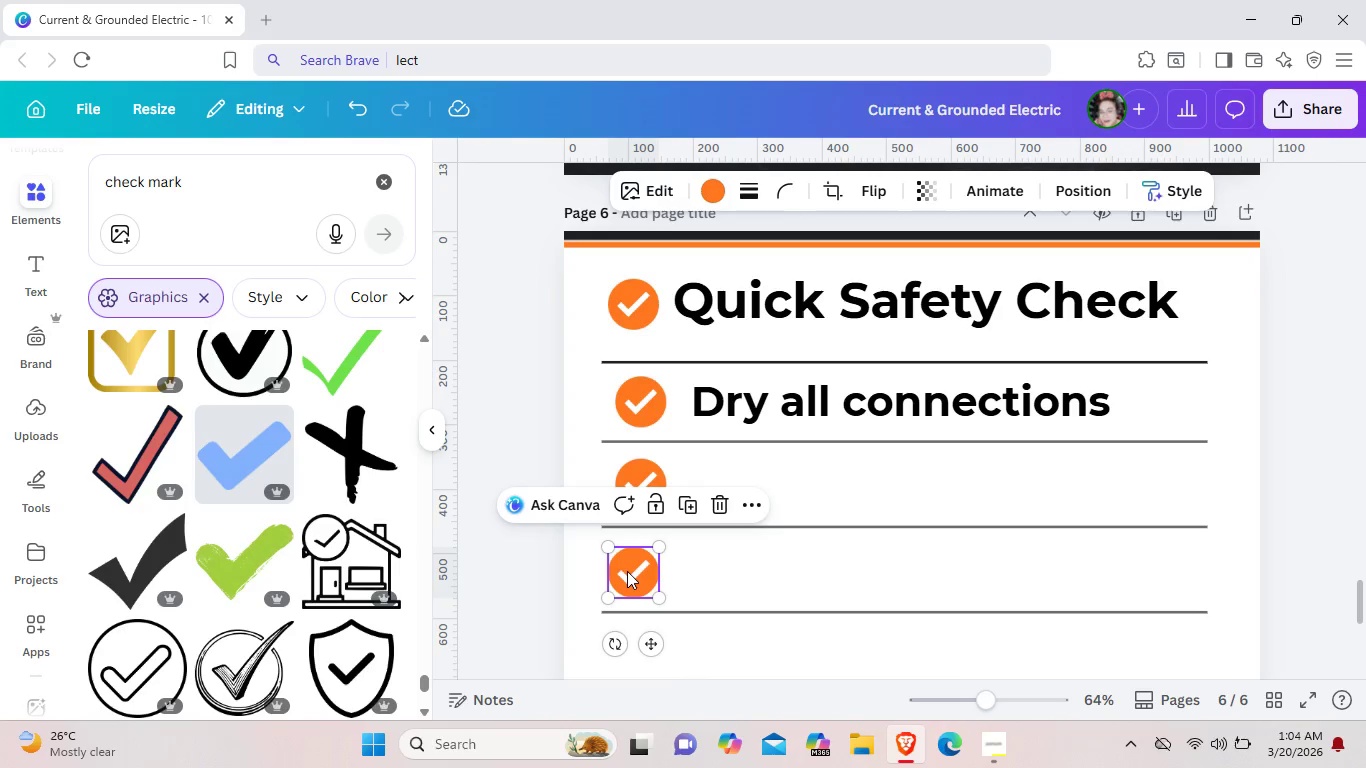 
key(ArrowRight)
 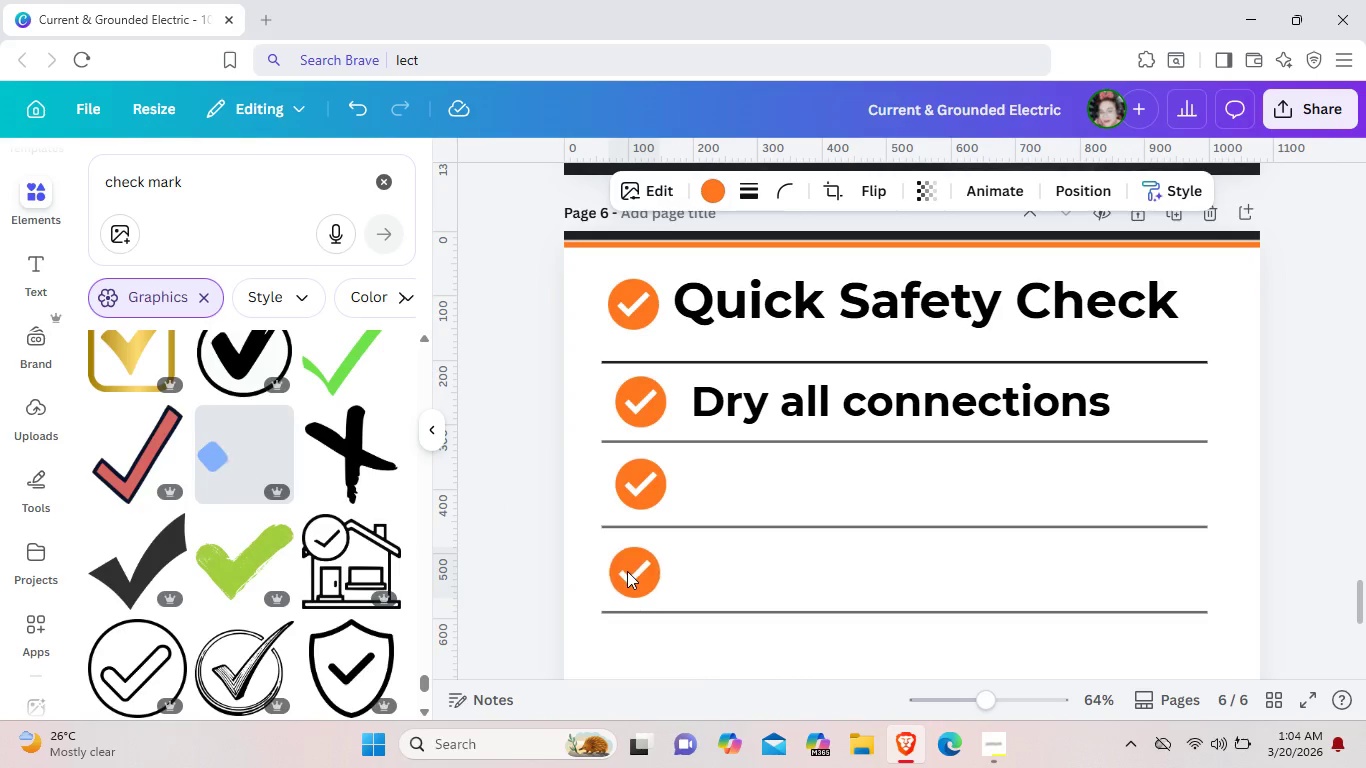 
key(ArrowRight)
 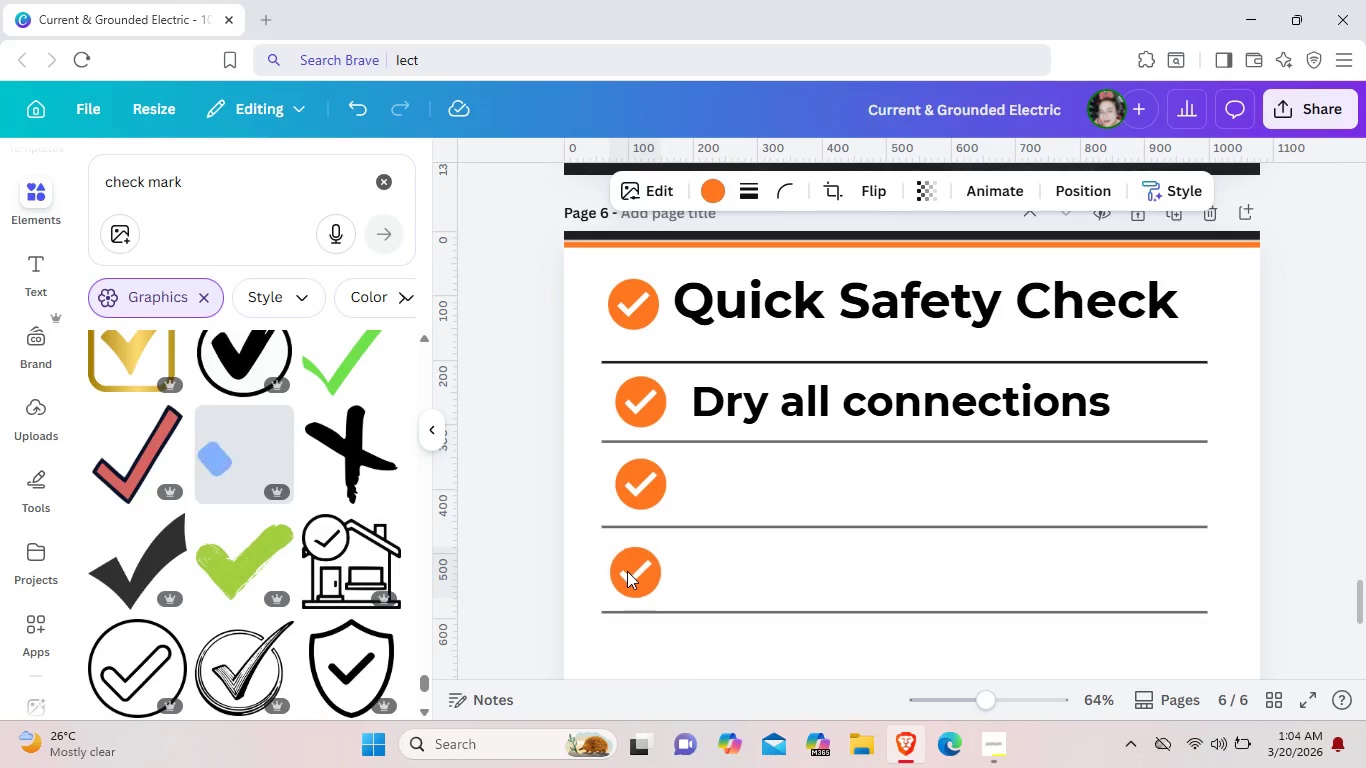 
key(ArrowRight)
 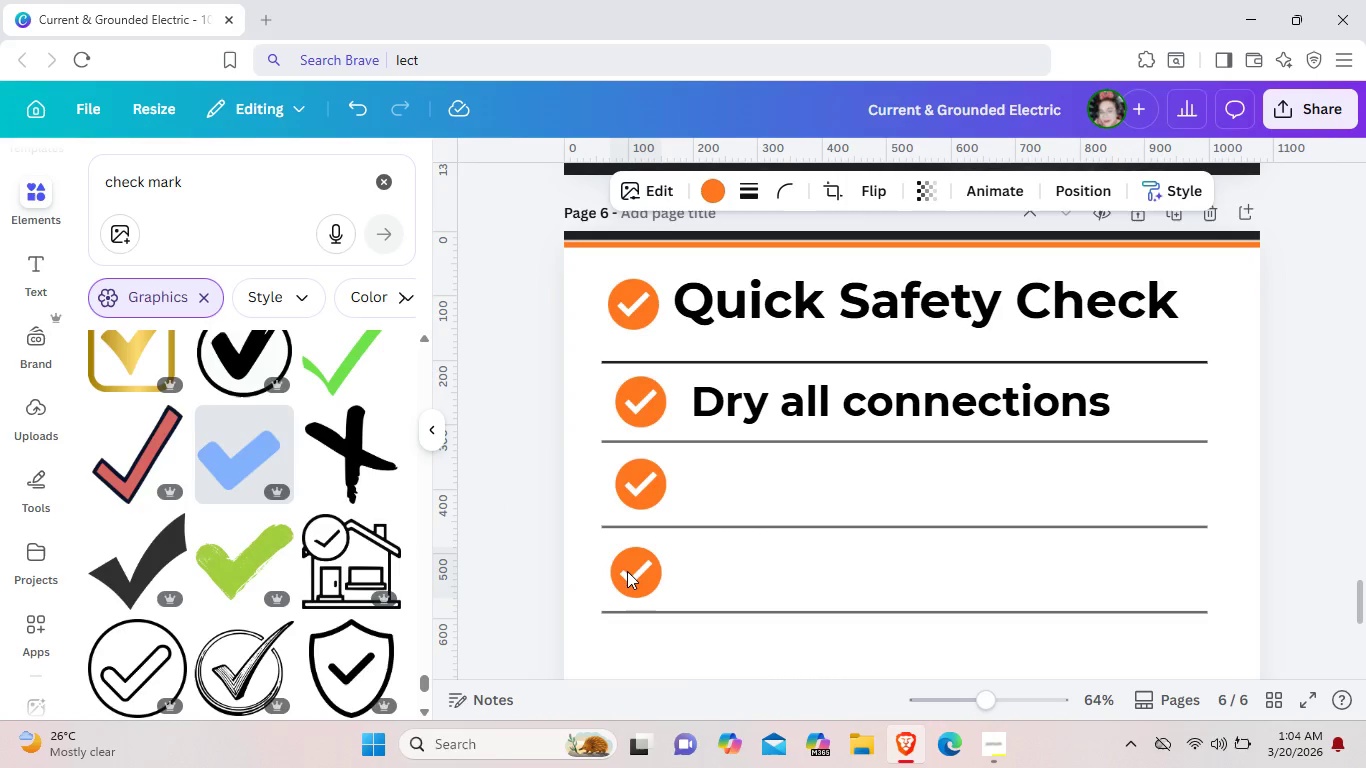 
key(ArrowRight)
 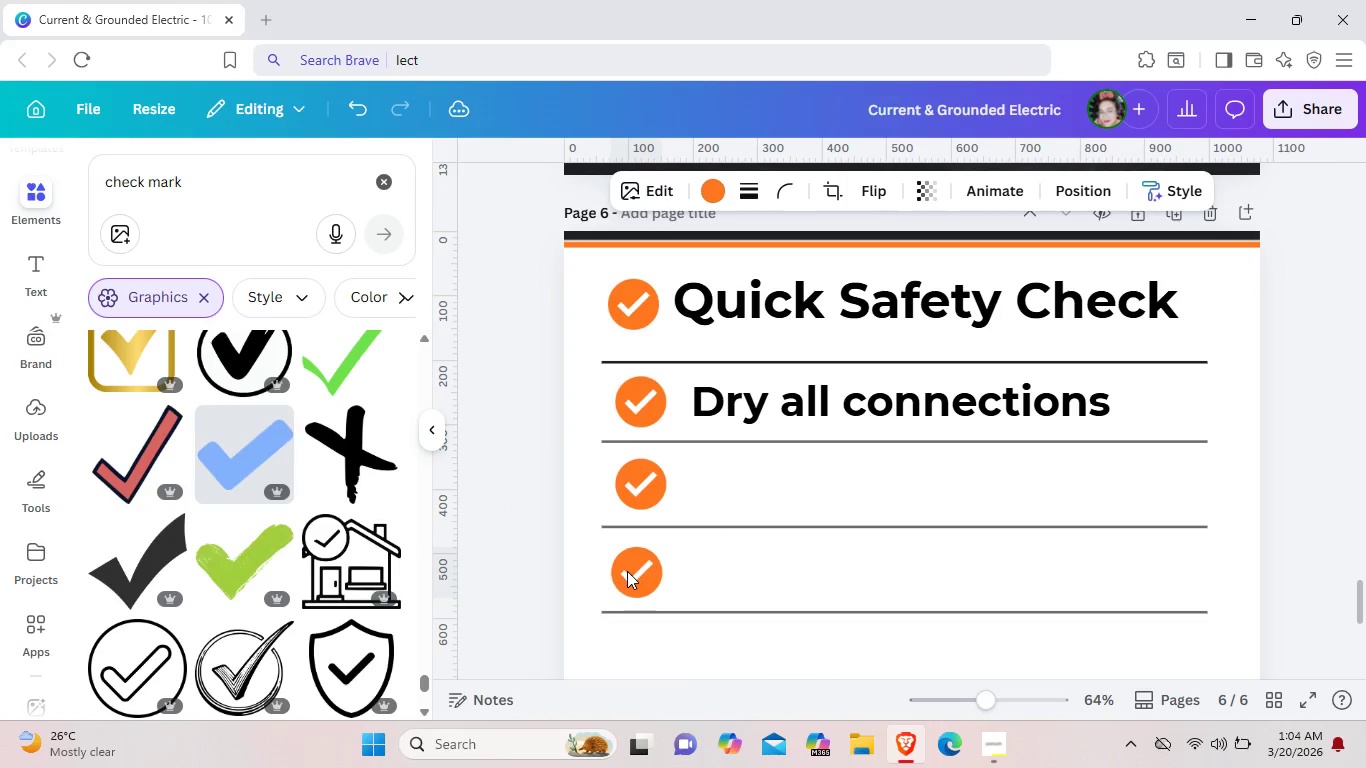 
key(ArrowRight)
 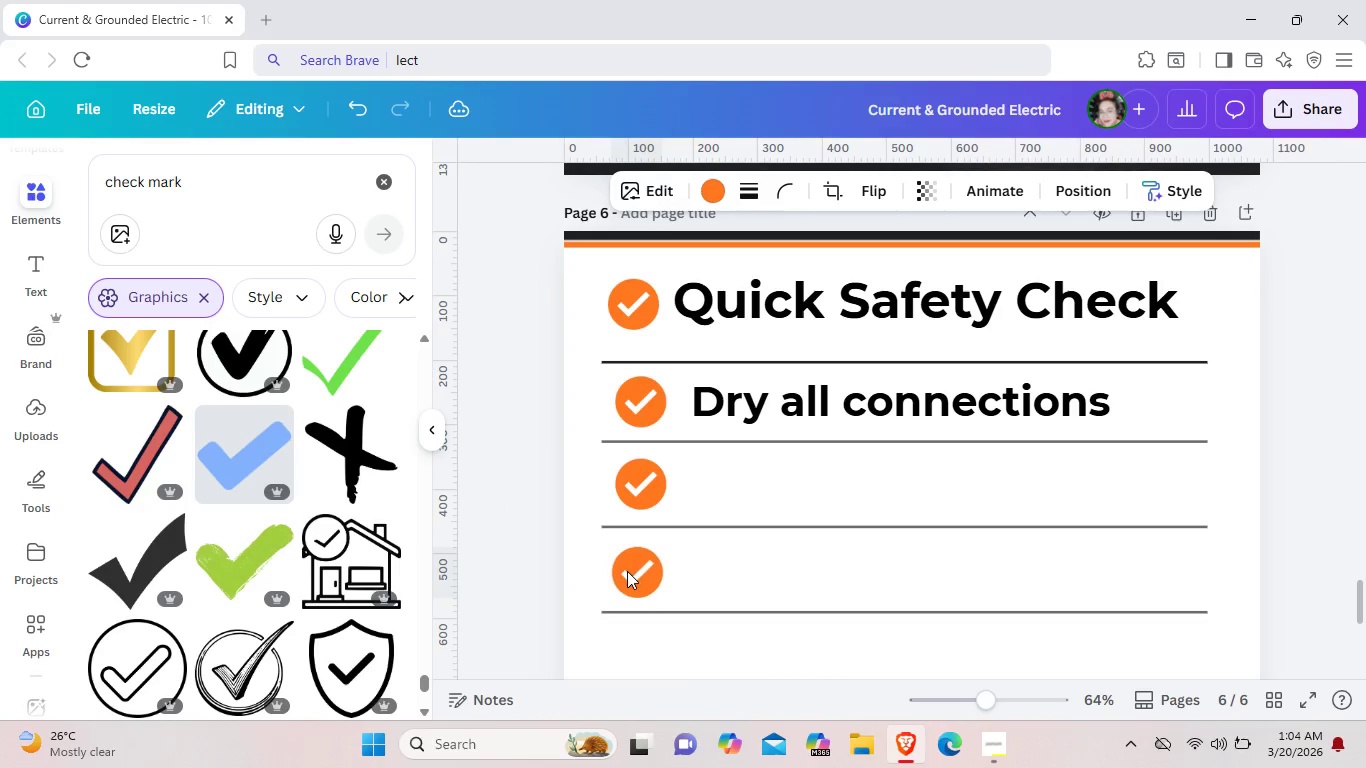 
key(ArrowRight)
 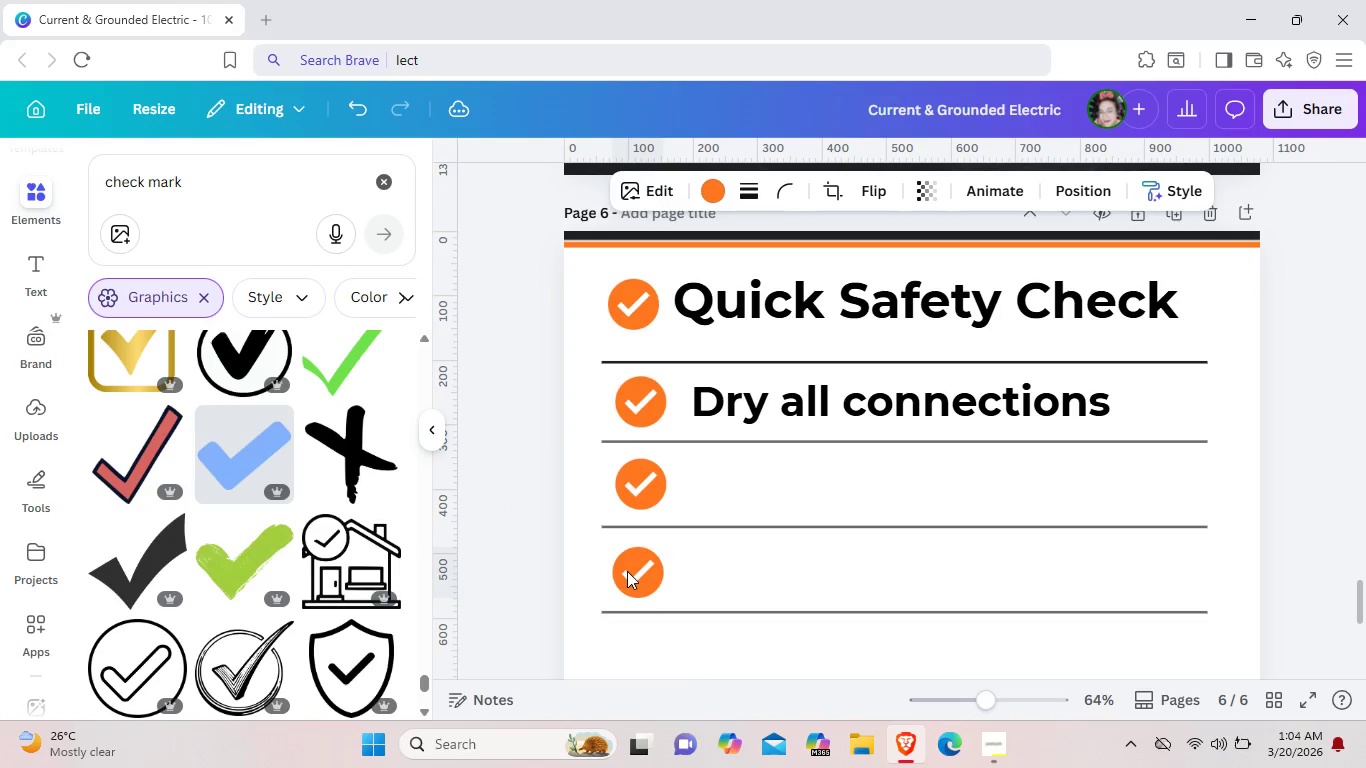 
key(ArrowRight)
 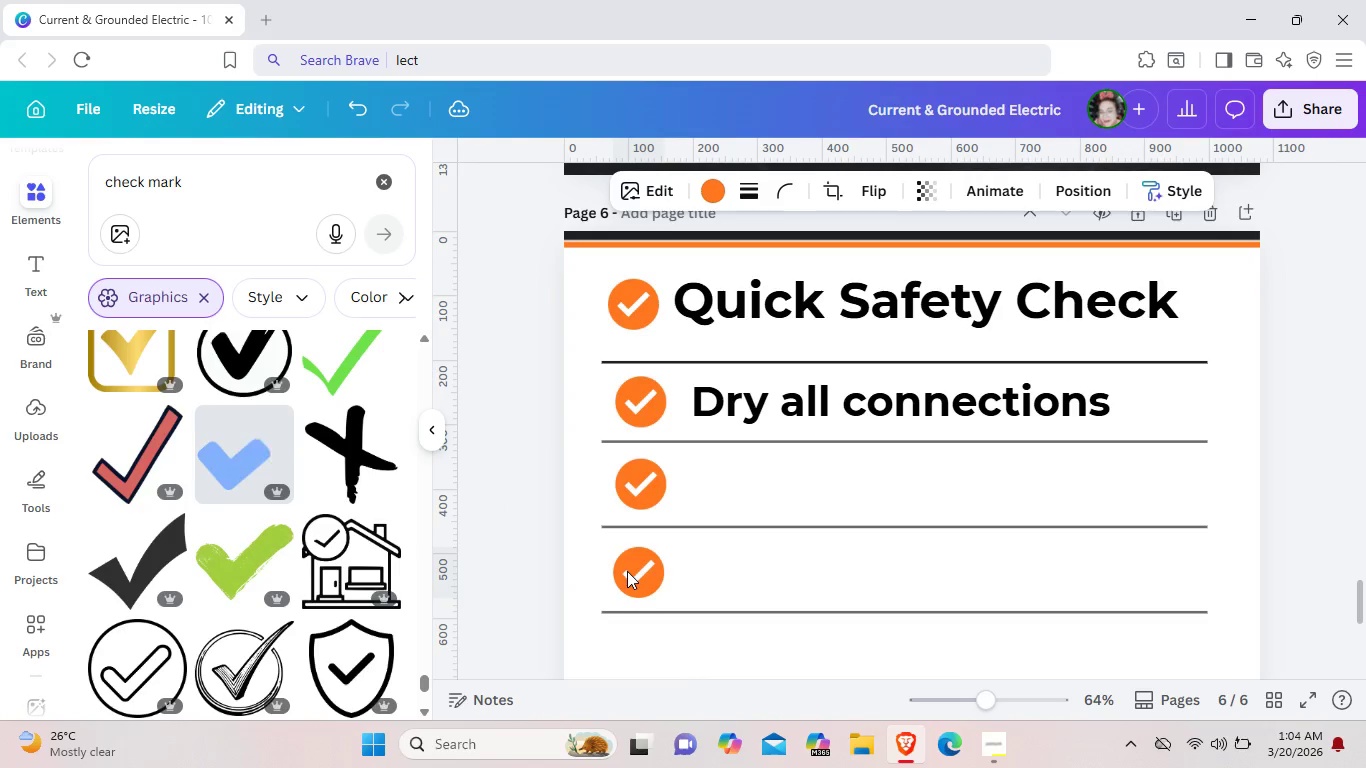 
key(ArrowRight)
 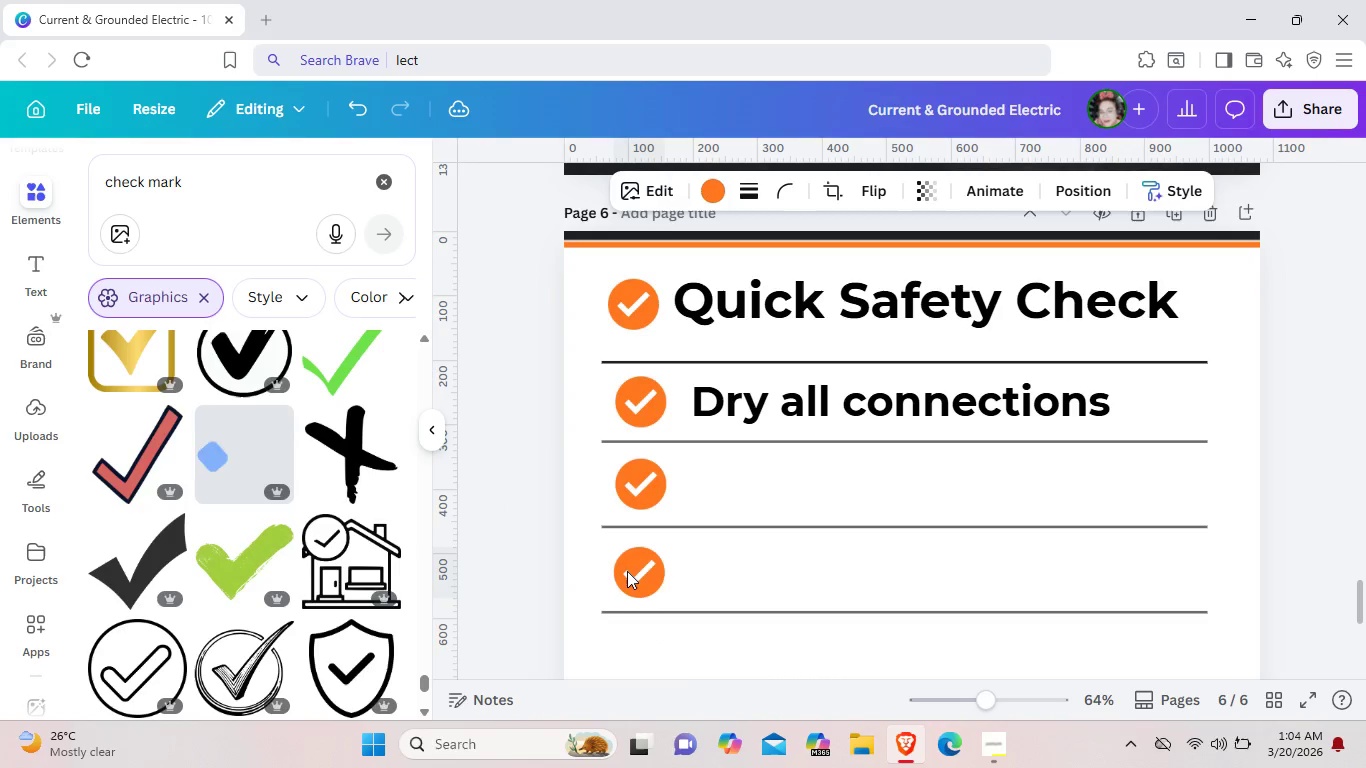 
key(ArrowRight)
 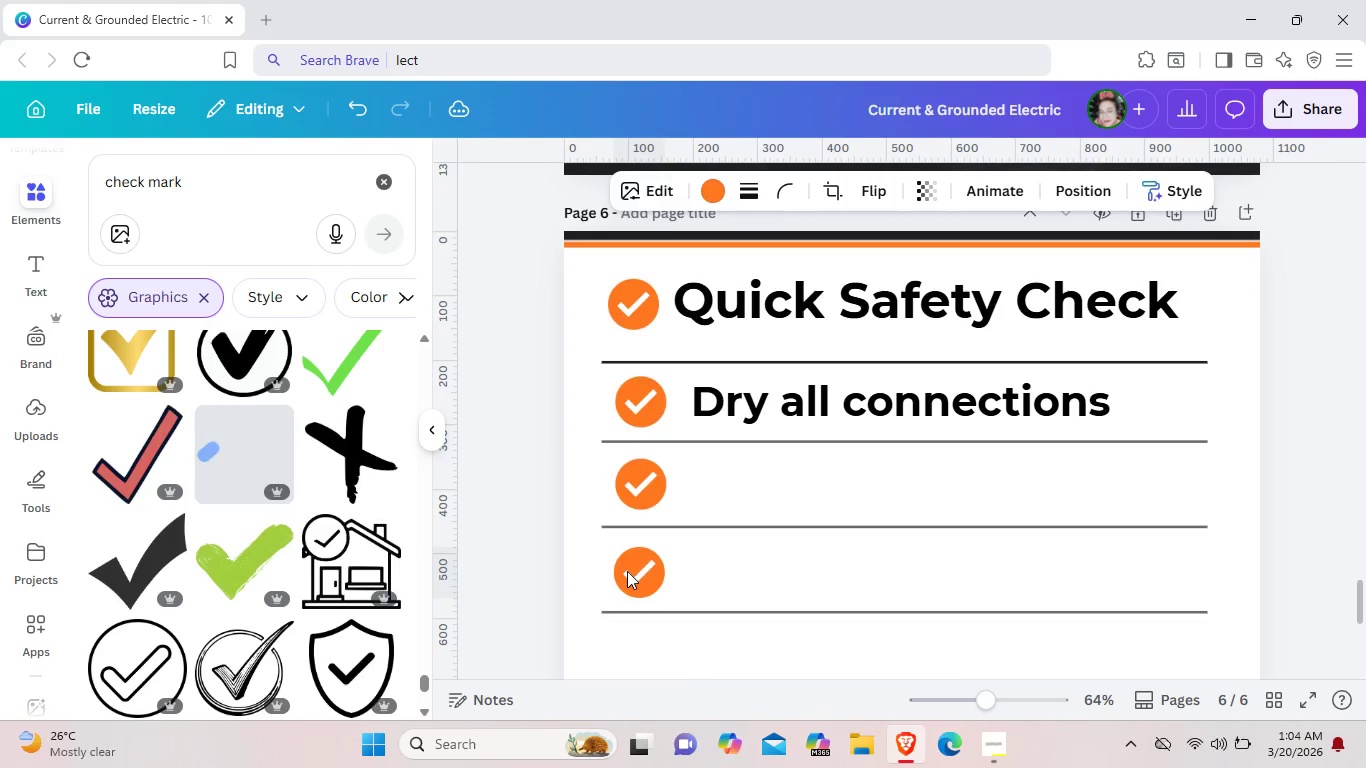 
key(ArrowRight)
 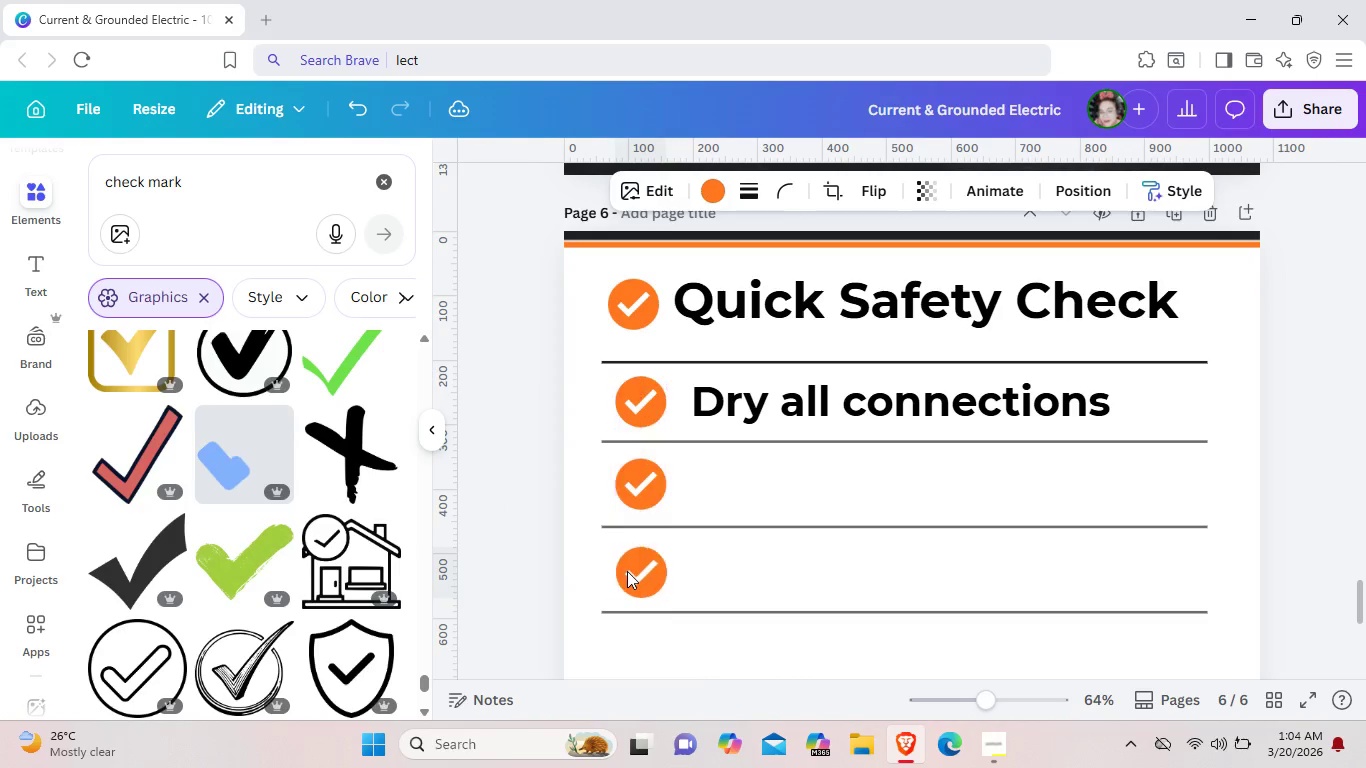 
key(ArrowRight)
 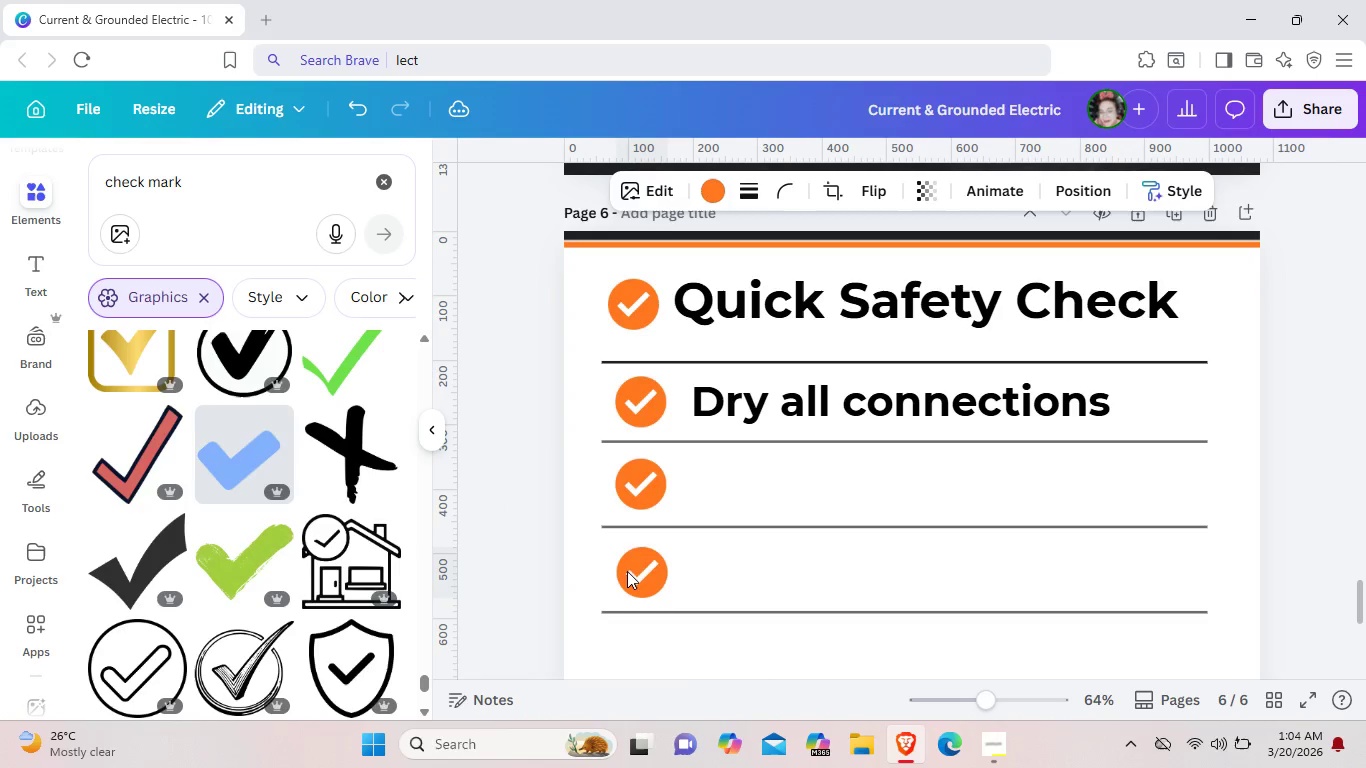 
key(ArrowRight)
 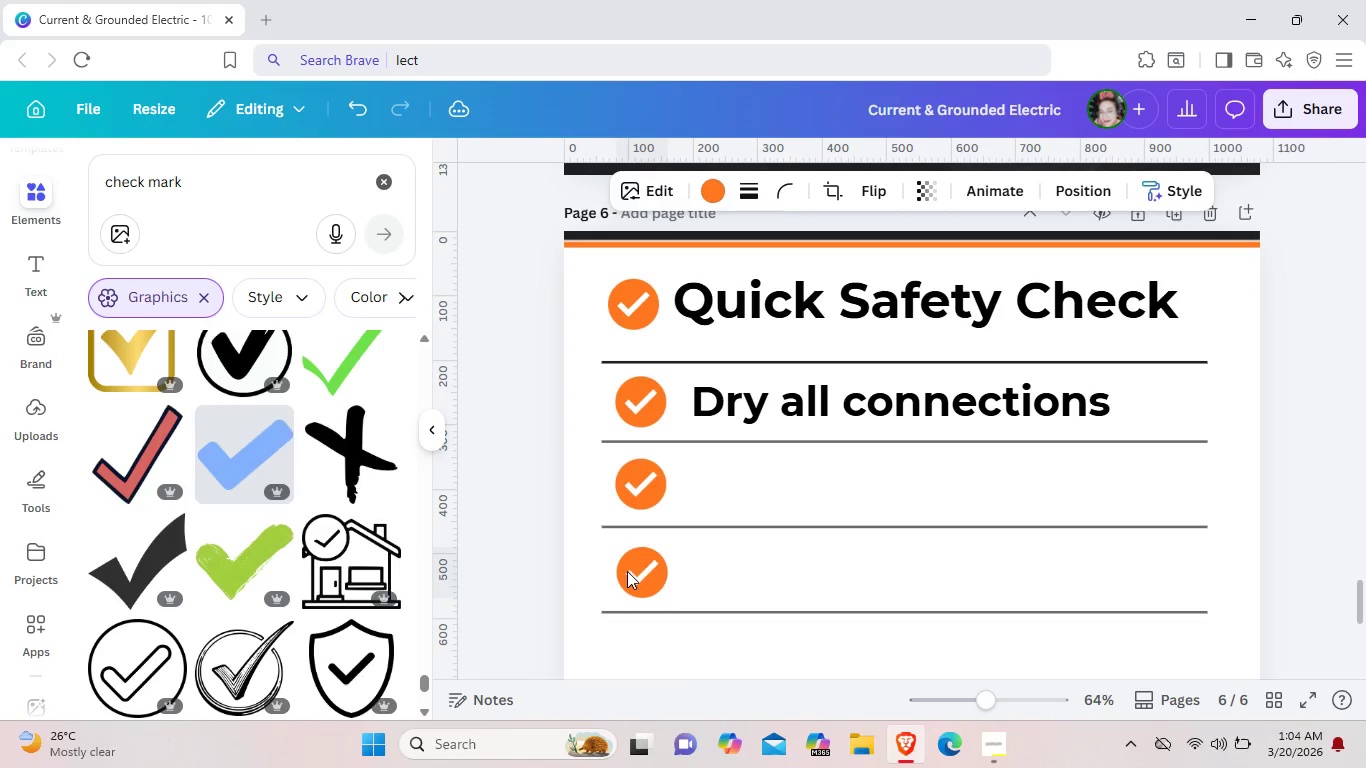 
key(ArrowRight)
 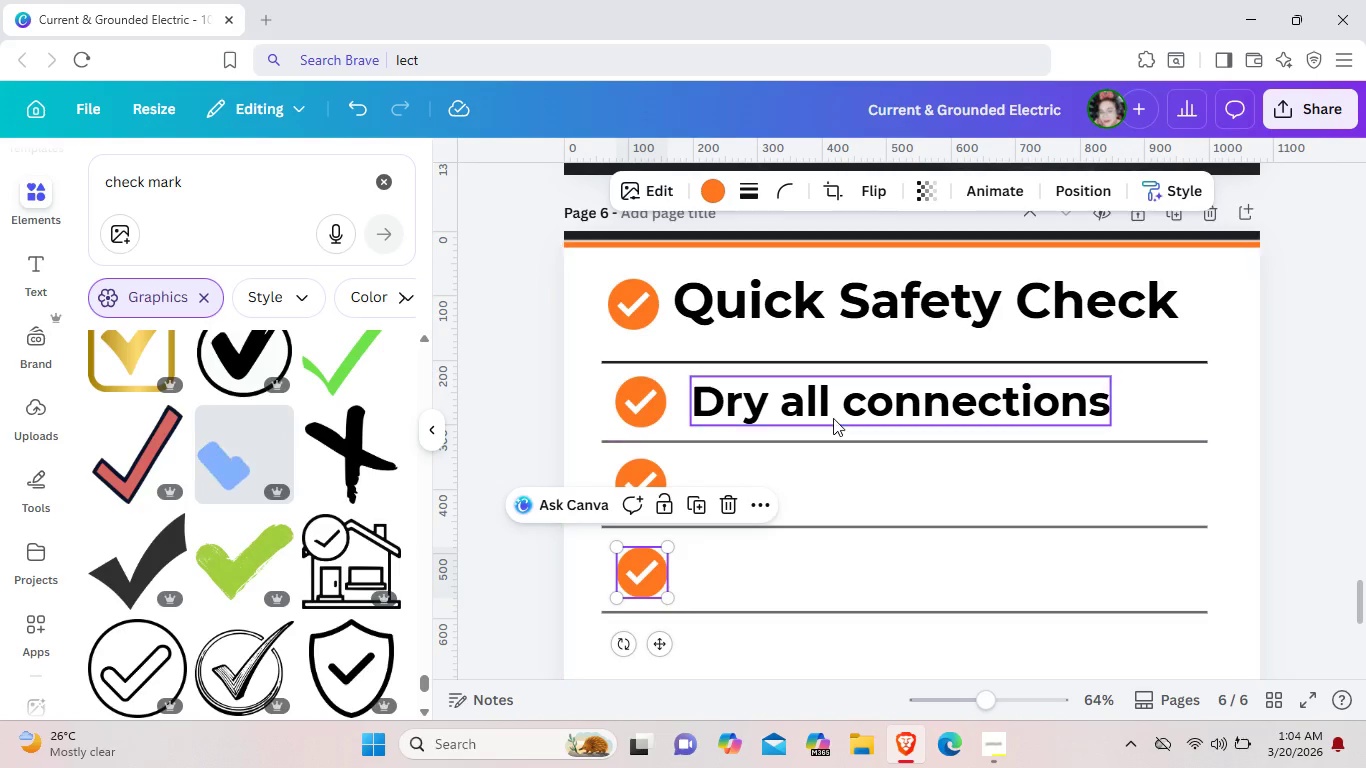 
left_click([833, 418])
 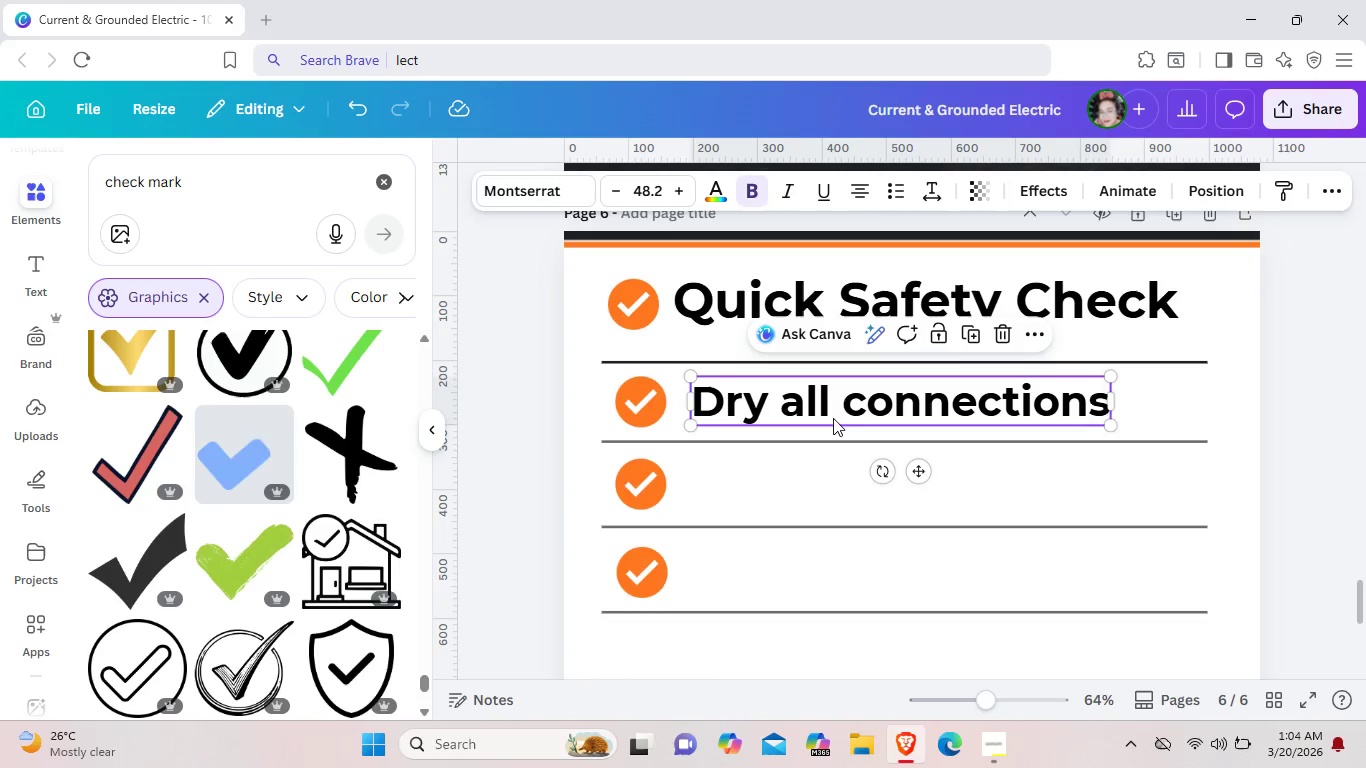 
key(Control+C)
 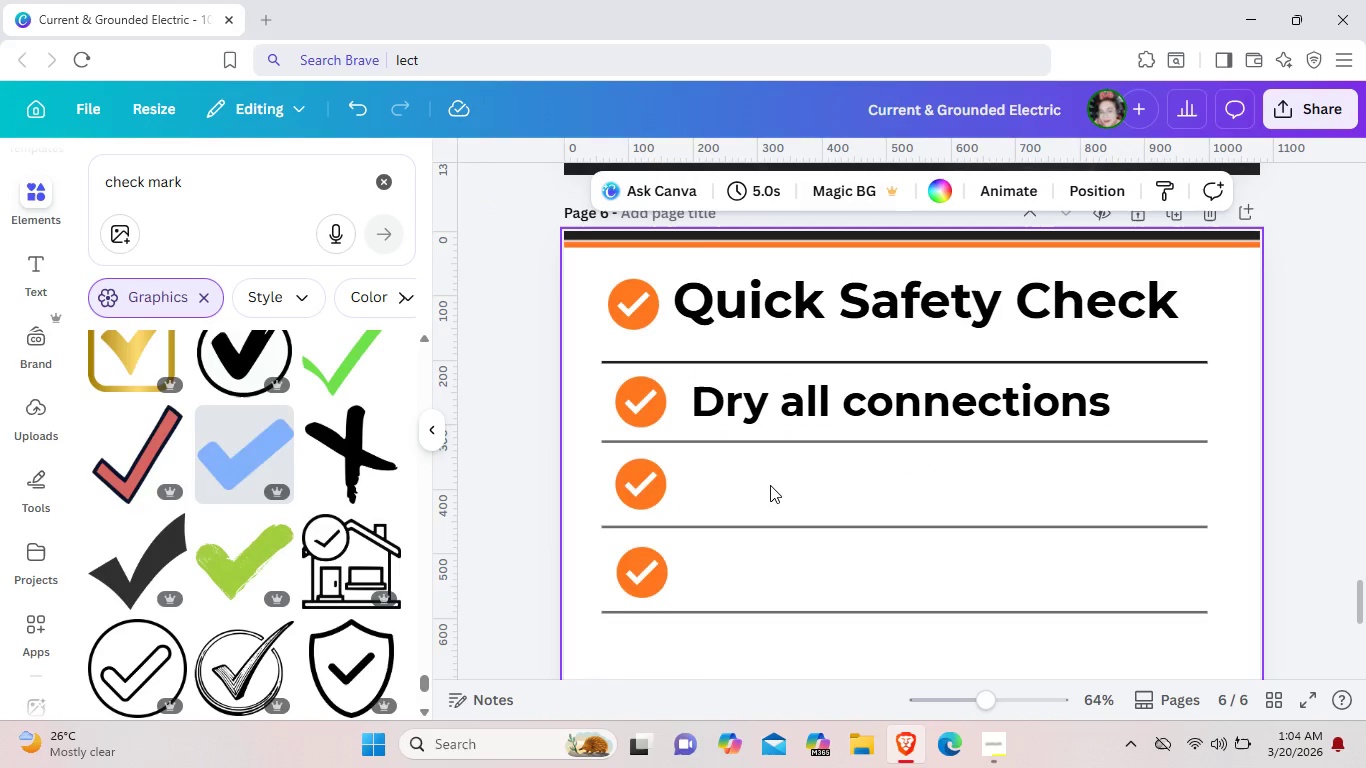 
key(Control+B)
 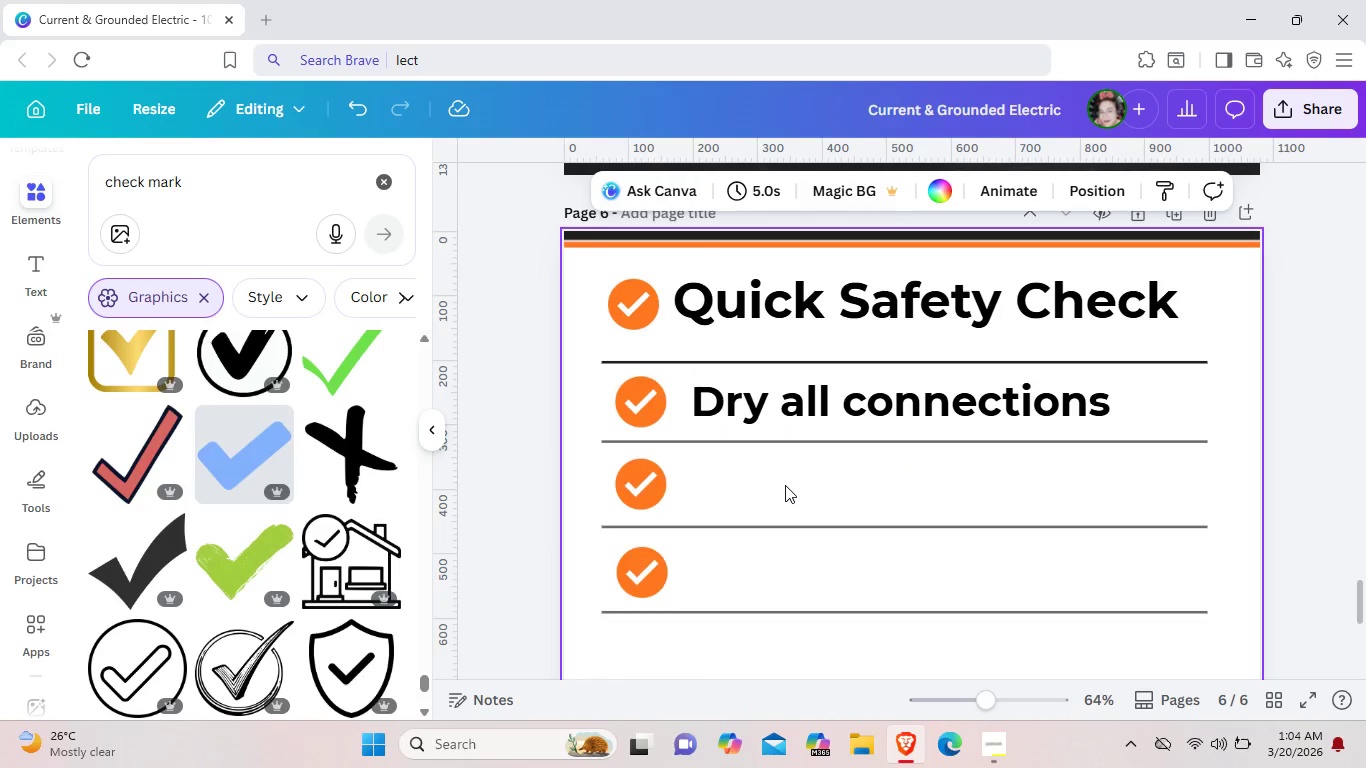 
key(Control+V)
 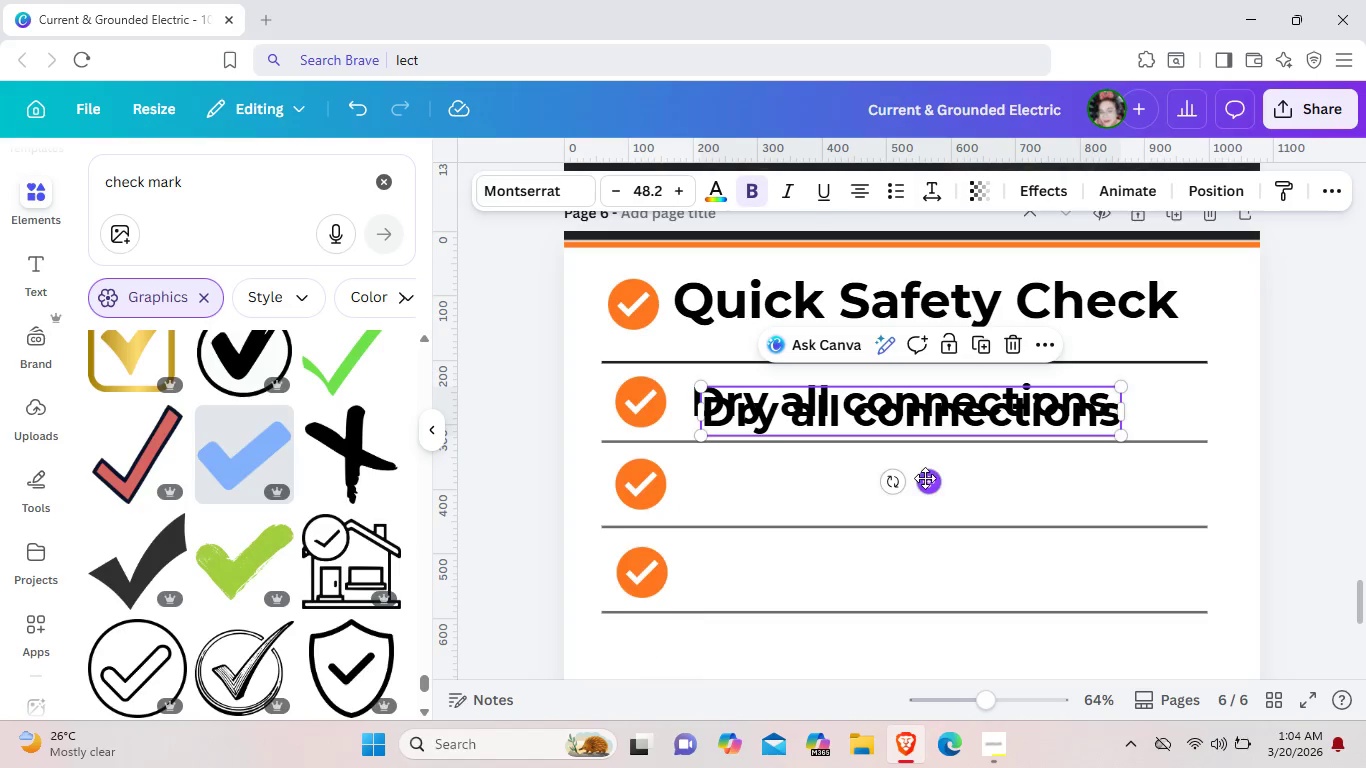 
left_click_drag(start_coordinate=[925, 483], to_coordinate=[916, 552])
 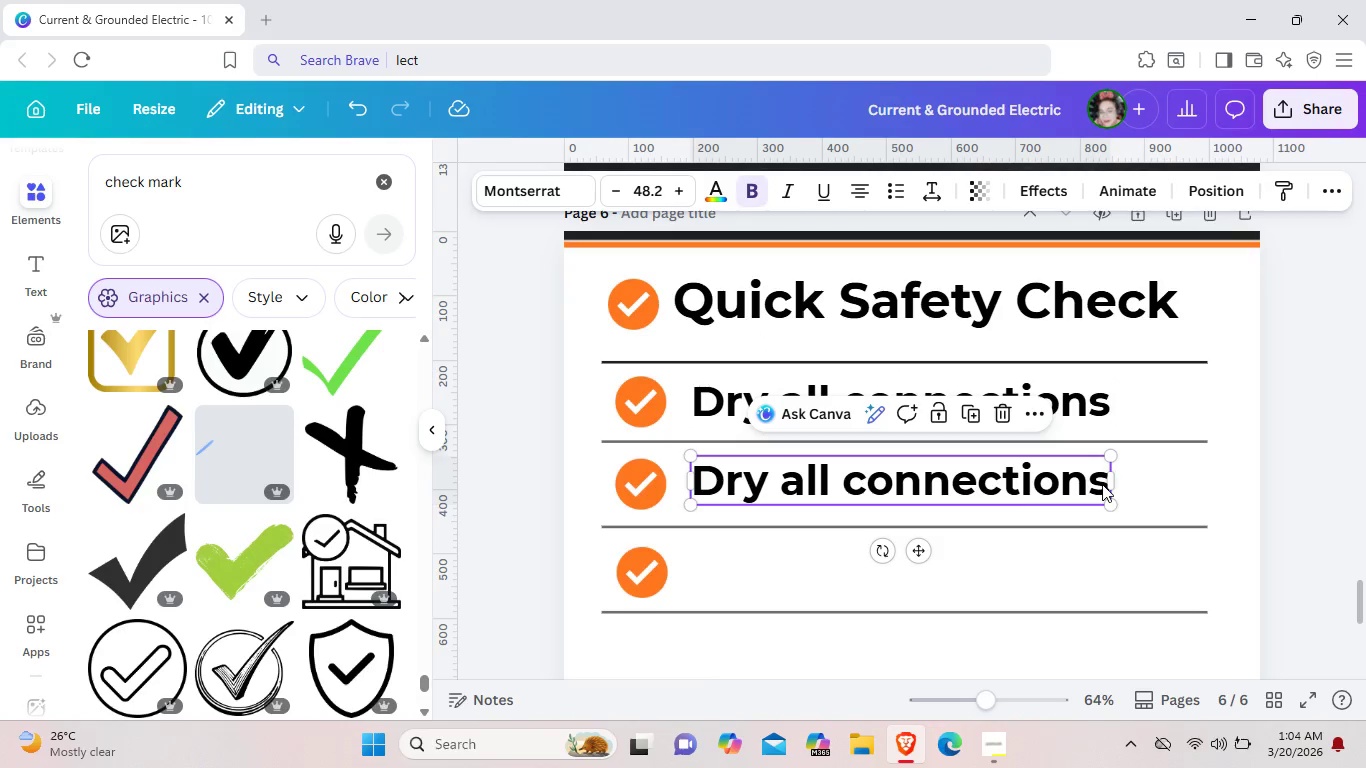 
double_click([1102, 484])
 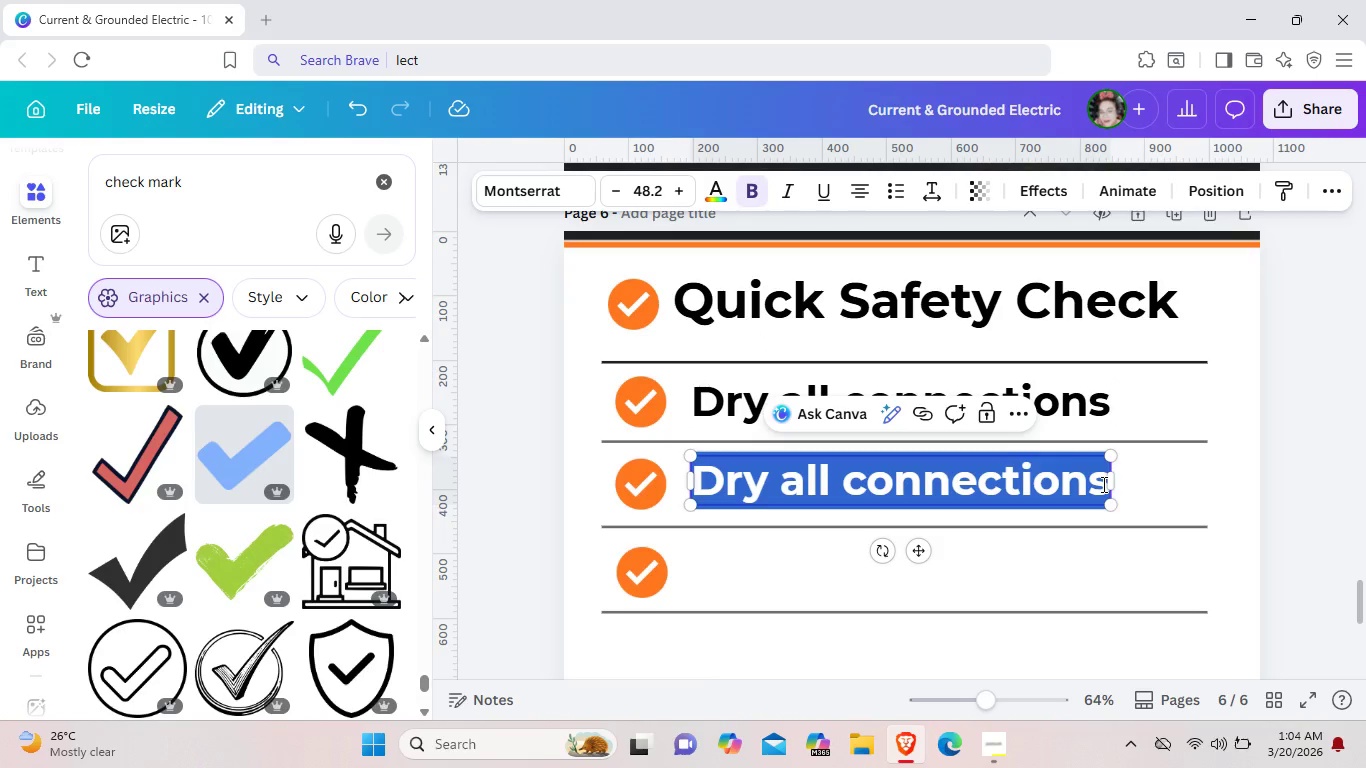 
left_click([1102, 484])
 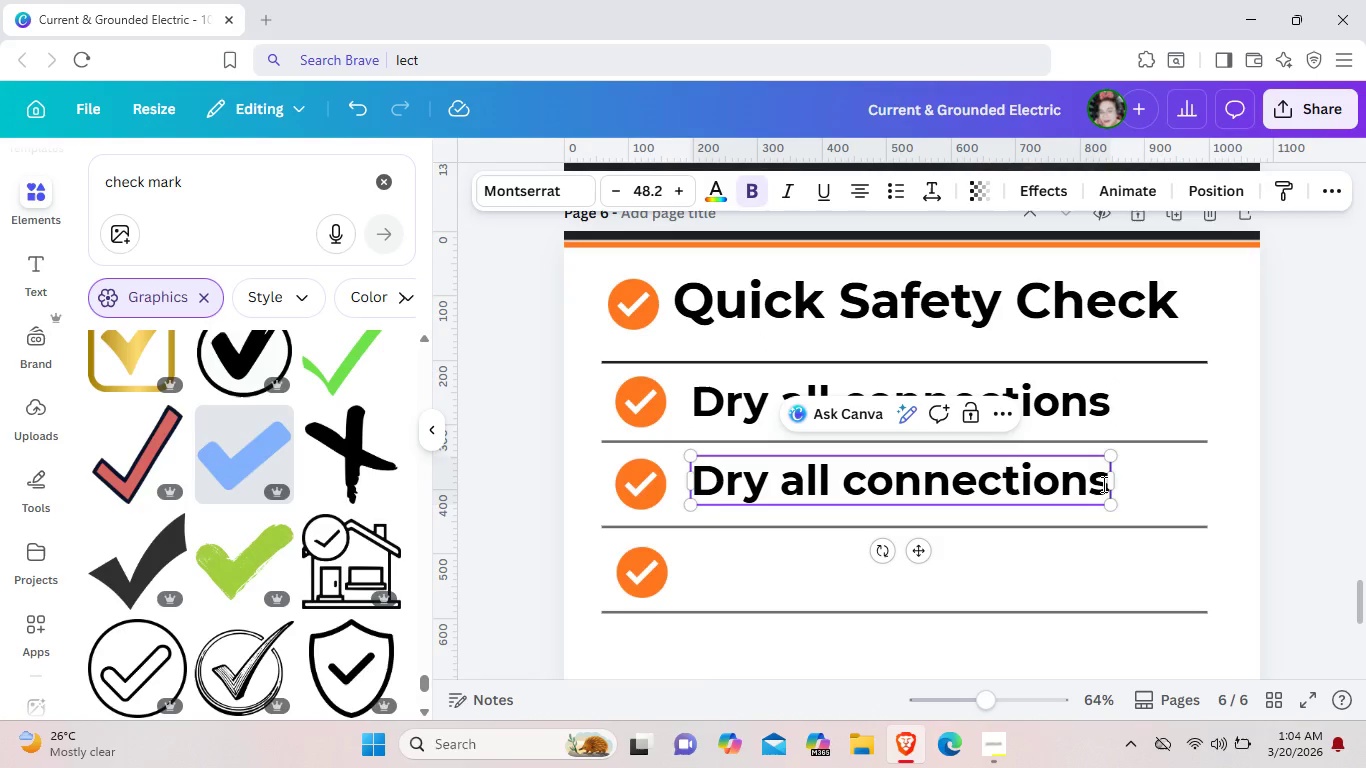 
wait(7.34)
 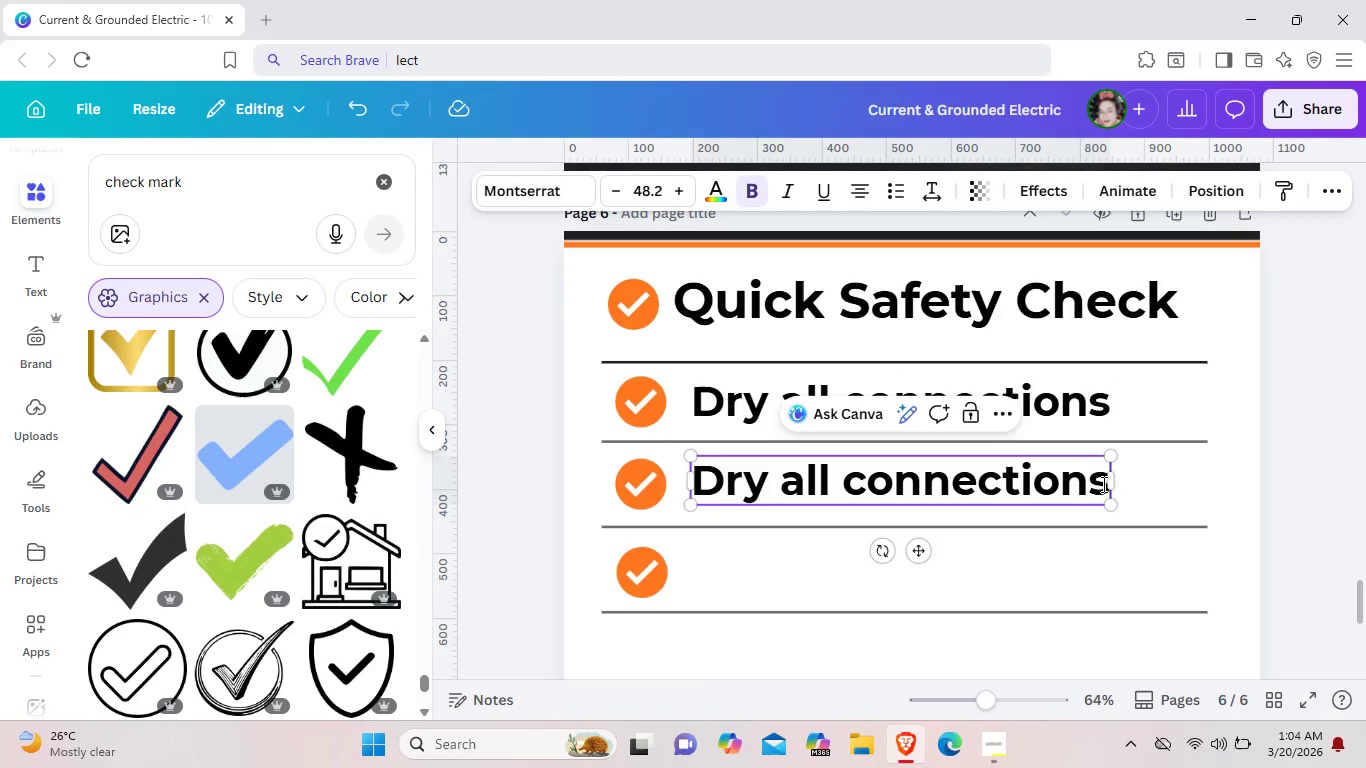 
key(Backspace)
key(Backspace)
key(Backspace)
key(Backspace)
key(Backspace)
key(Backspace)
key(Backspace)
key(Backspace)
key(Backspace)
key(Backspace)
key(Backspace)
key(Backspace)
key(Backspace)
key(Backspace)
key(Backspace)
key(Backspace)
key(Backspace)
key(Backspace)
key(Backspace)
type(ELE)
key(Backspace)
key(Backspace)
type(levate cords)
 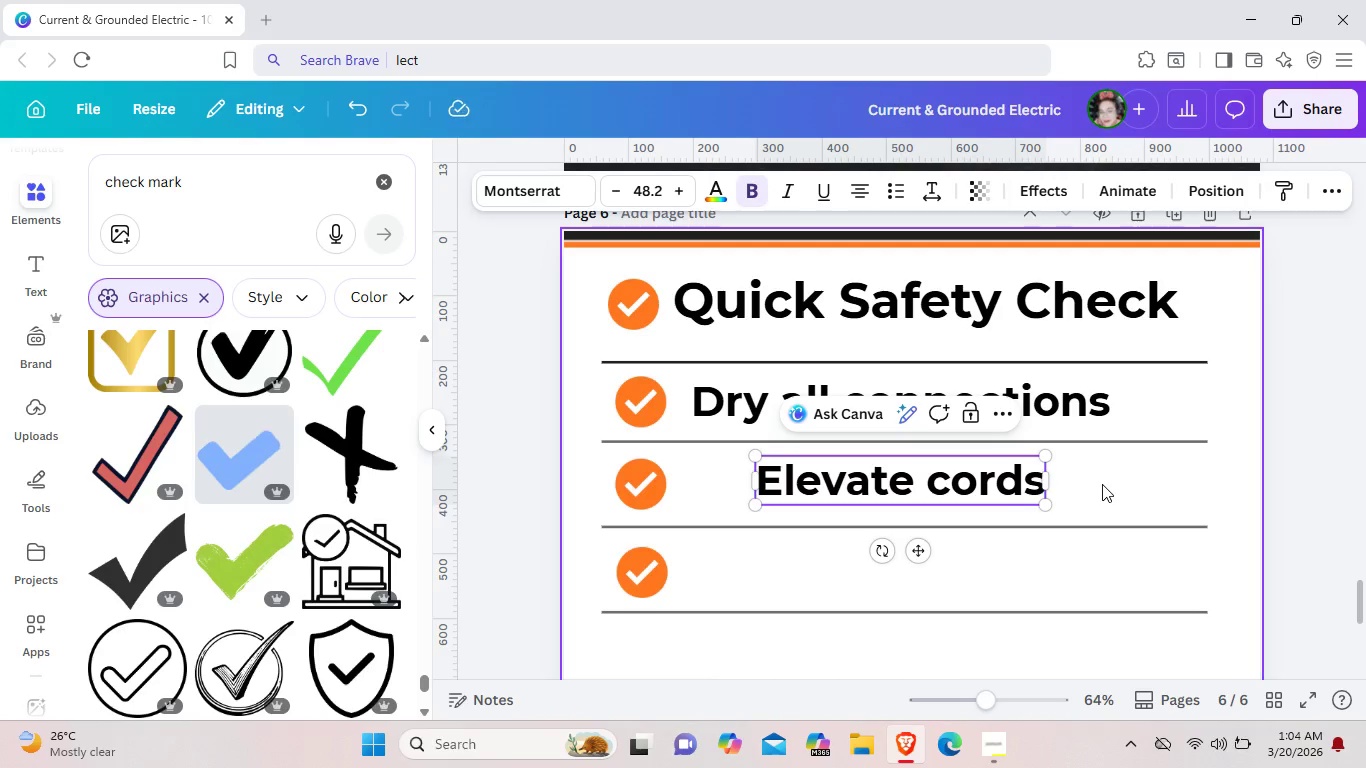 
left_click_drag(start_coordinate=[927, 549], to_coordinate=[866, 553])
 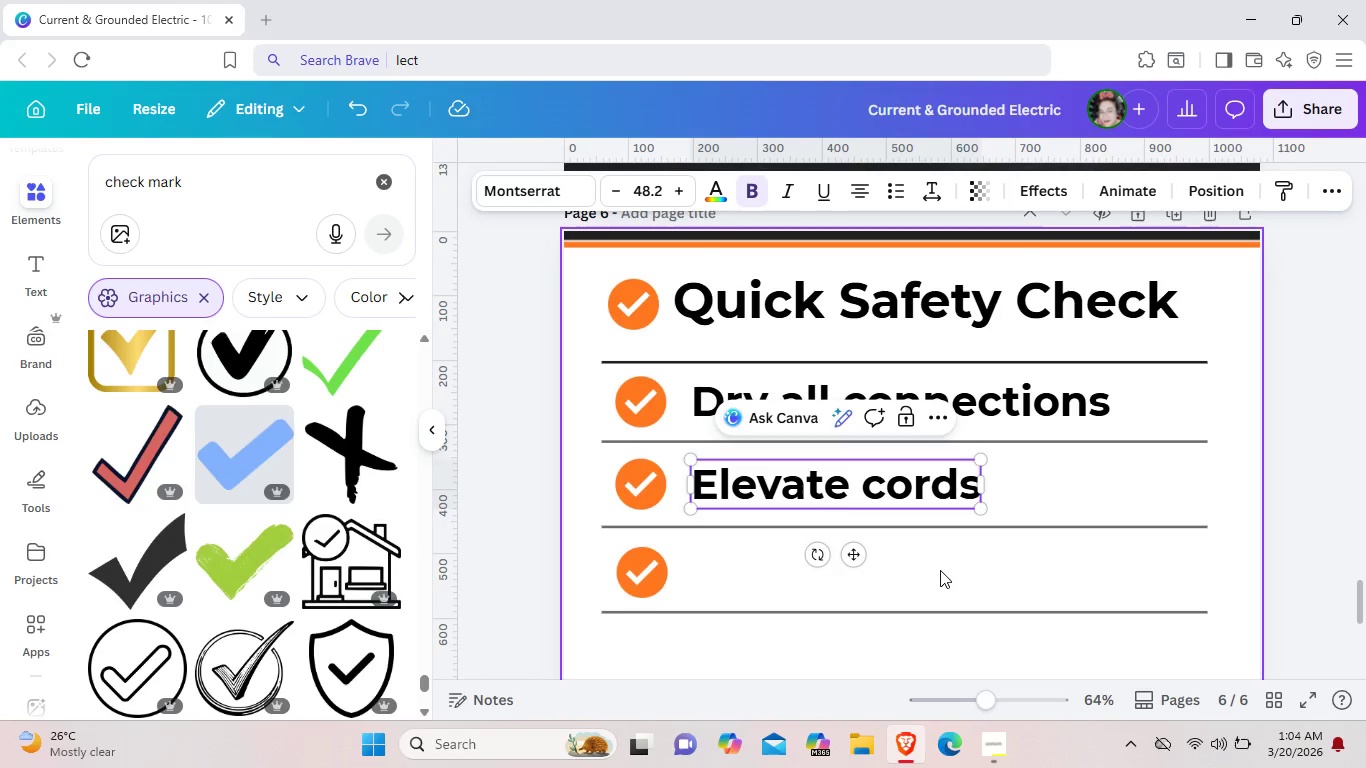 
left_click([940, 570])
 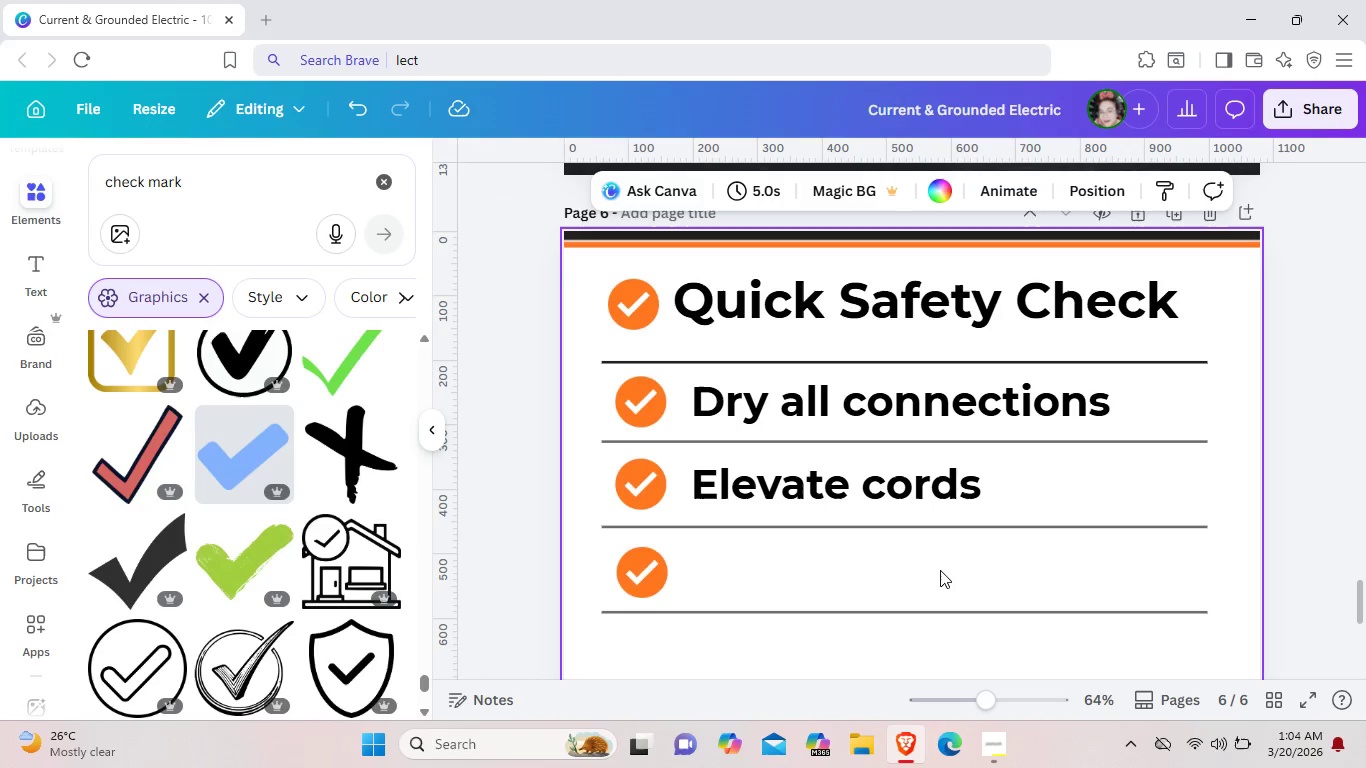 
wait(6.91)
 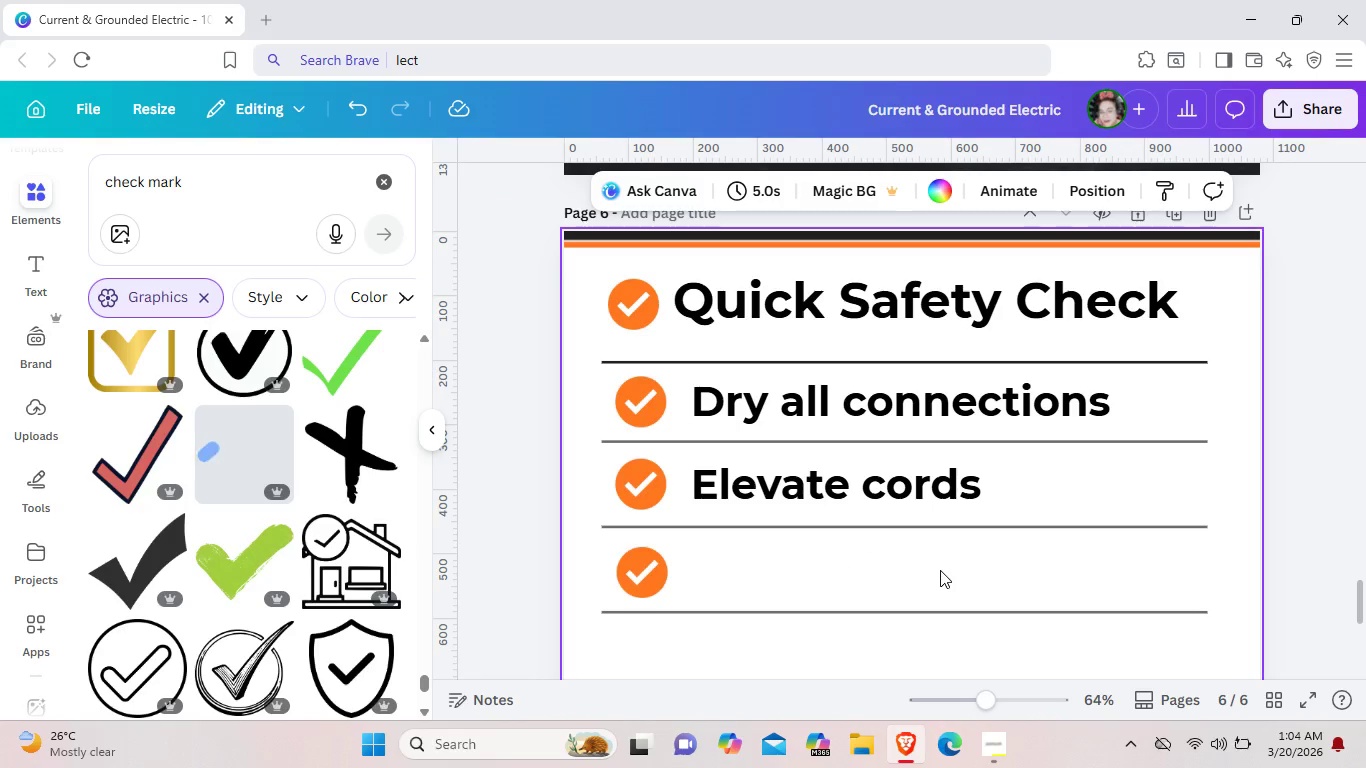 
left_click([950, 489])
 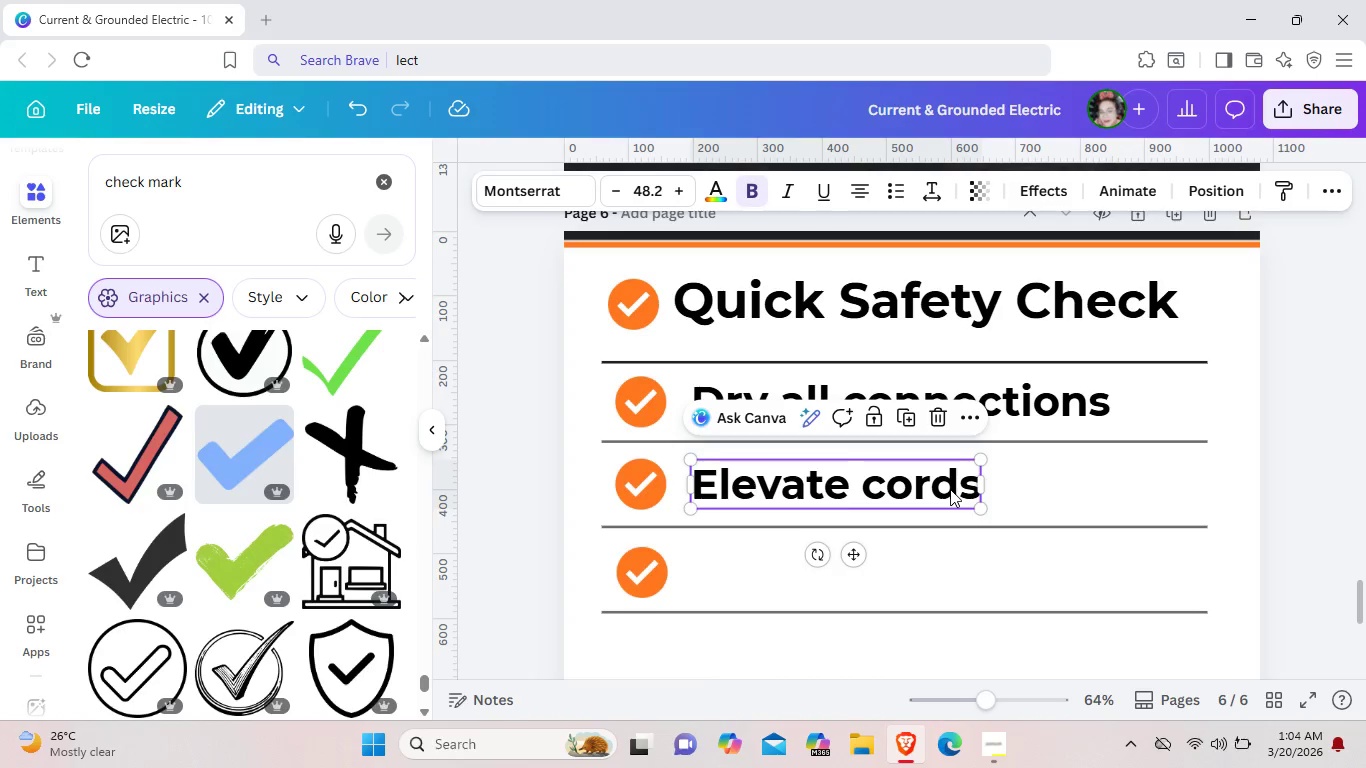 
key(Control+C)
 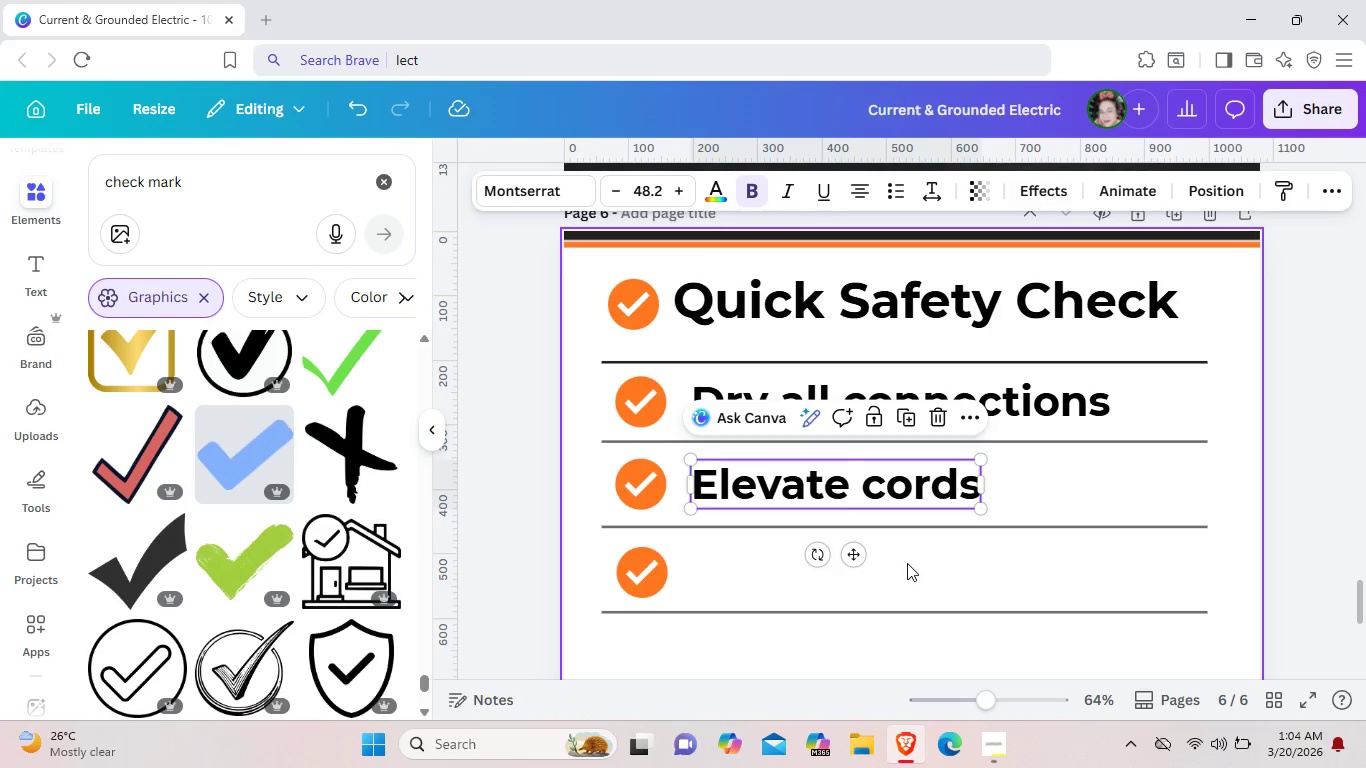 
left_click([907, 563])
 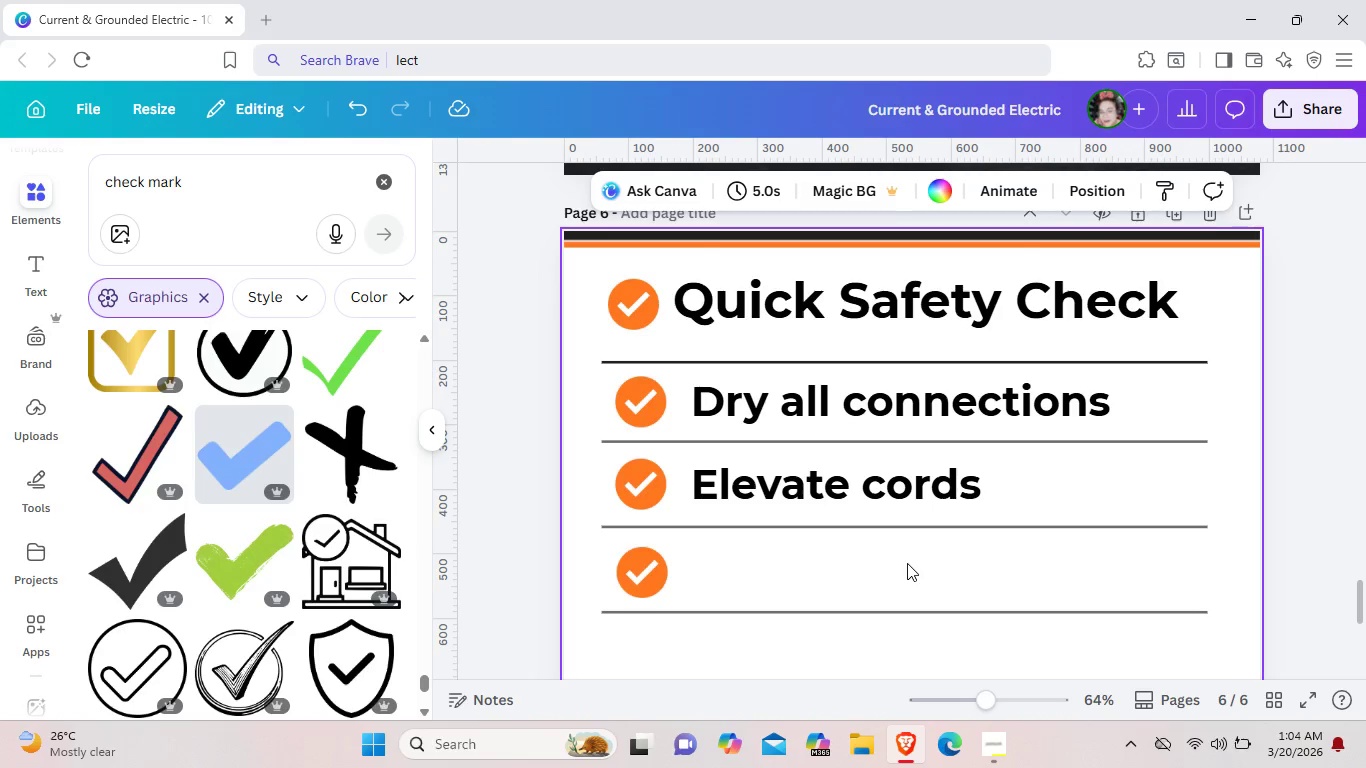 
key(Control+V)
 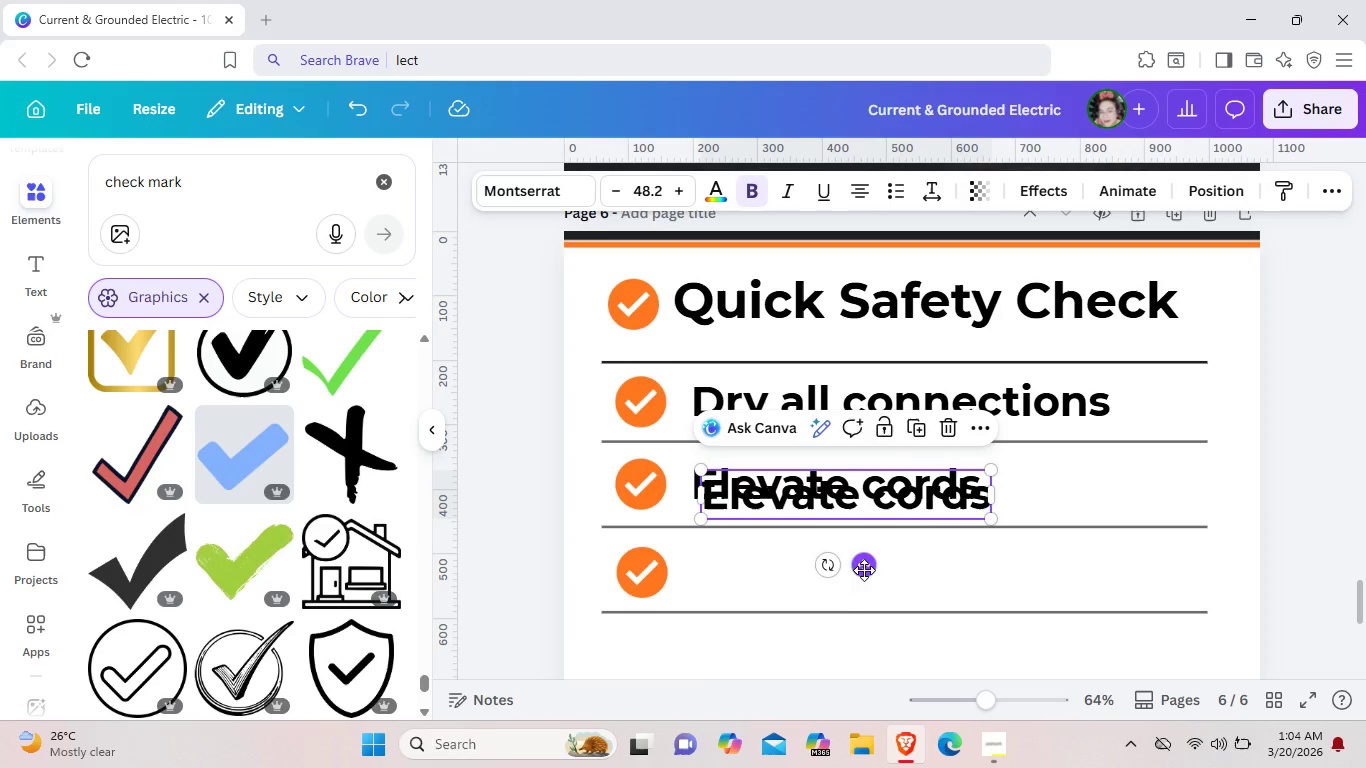 
left_click_drag(start_coordinate=[866, 566], to_coordinate=[857, 642])
 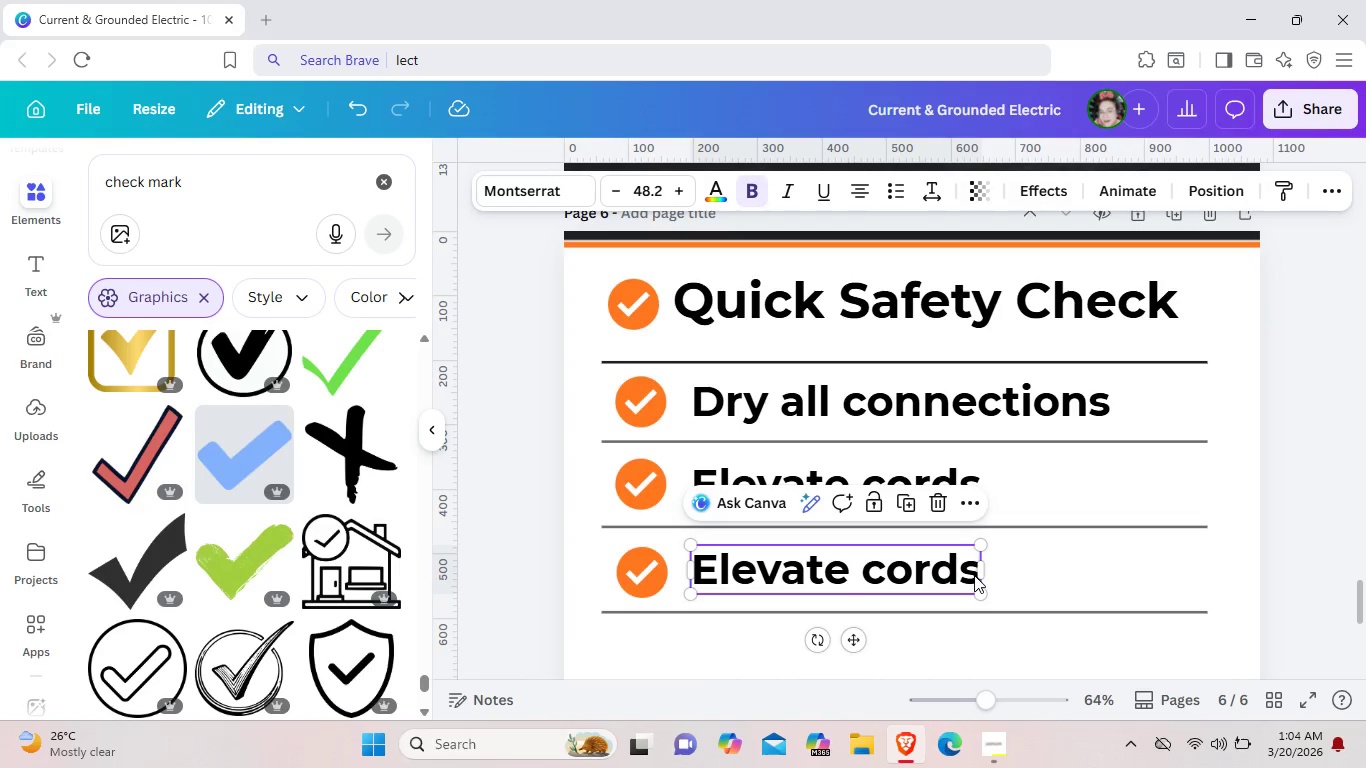 
left_click([974, 575])
 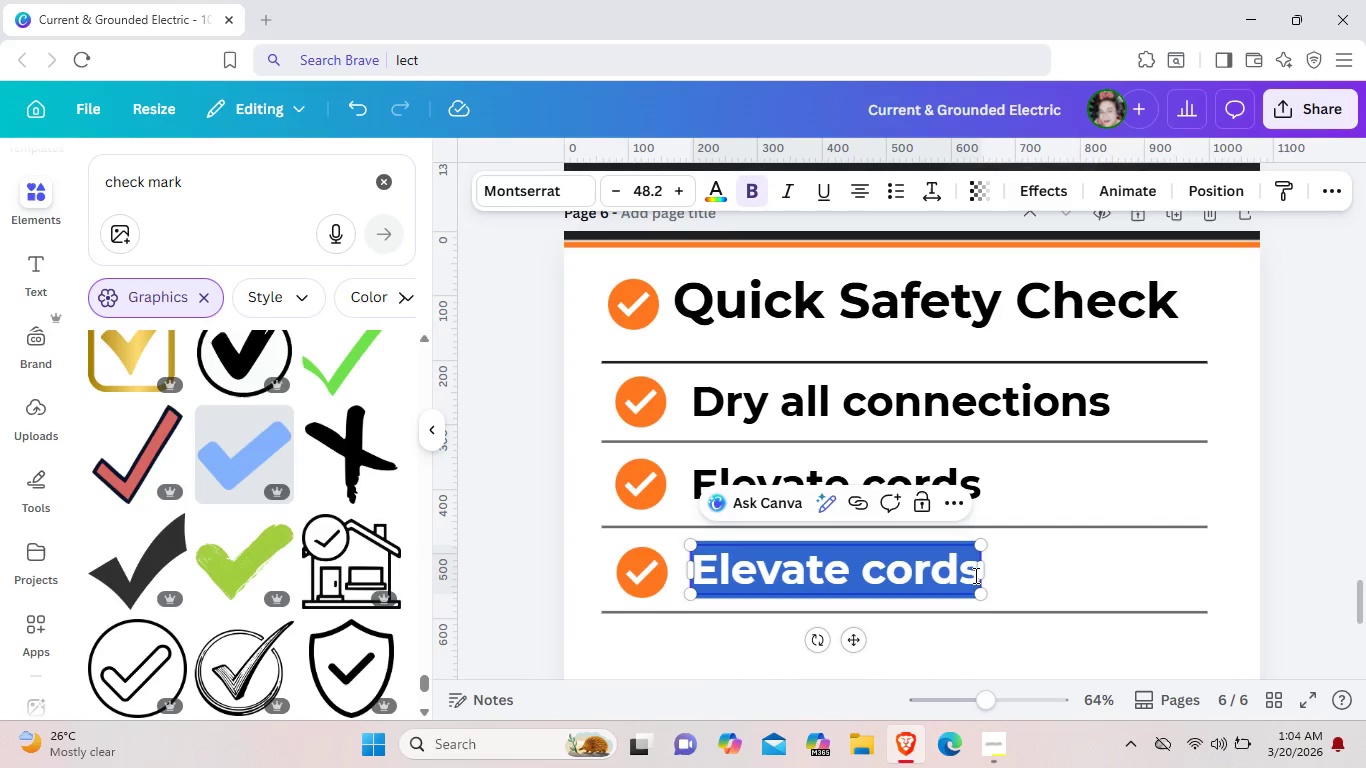 
double_click([974, 575])
 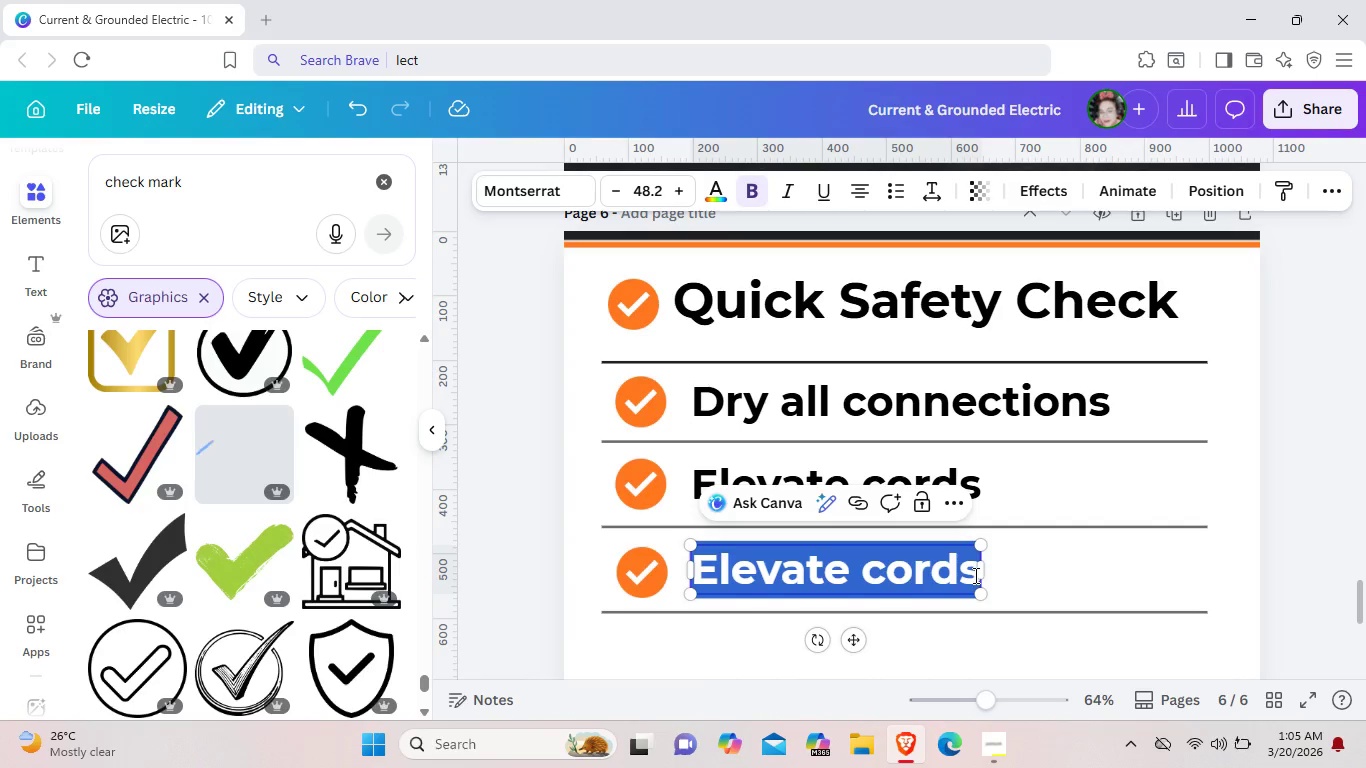 
left_click([974, 575])
 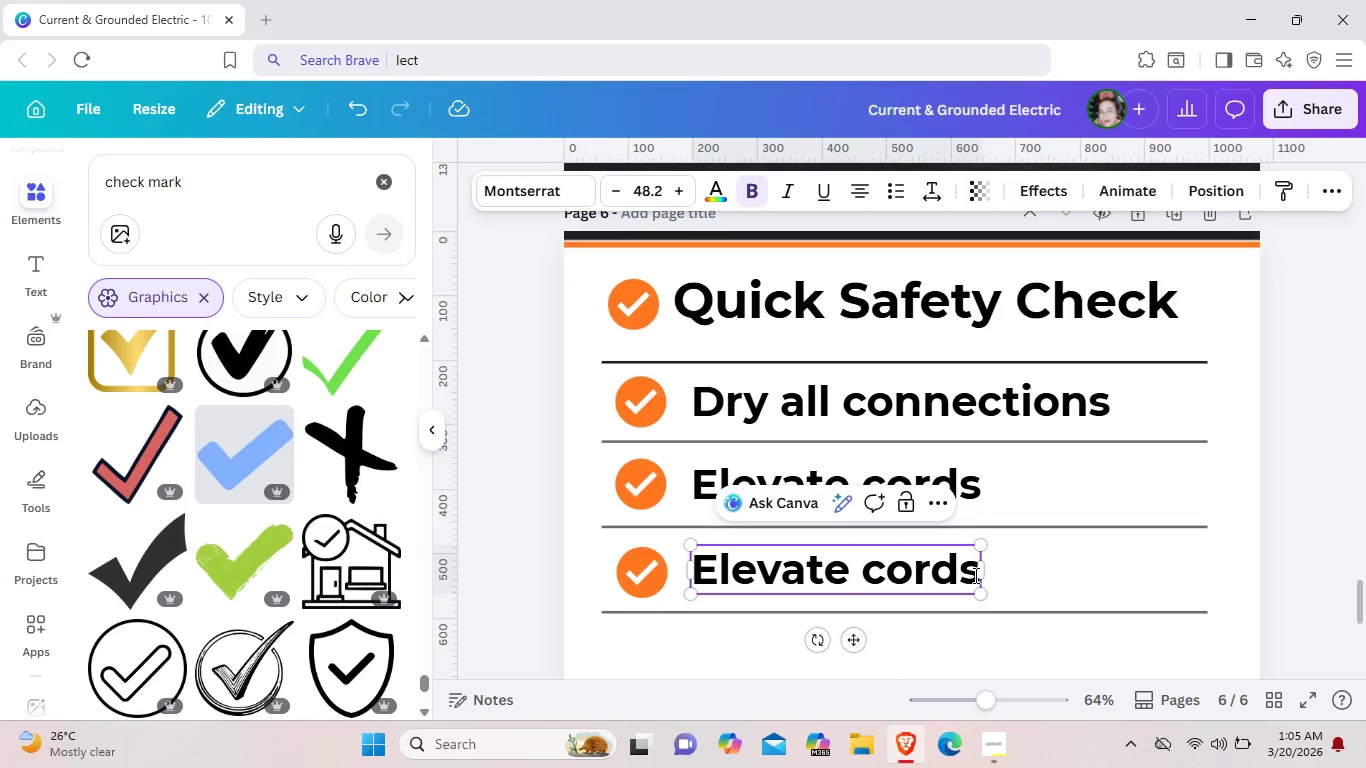 
wait(6.44)
 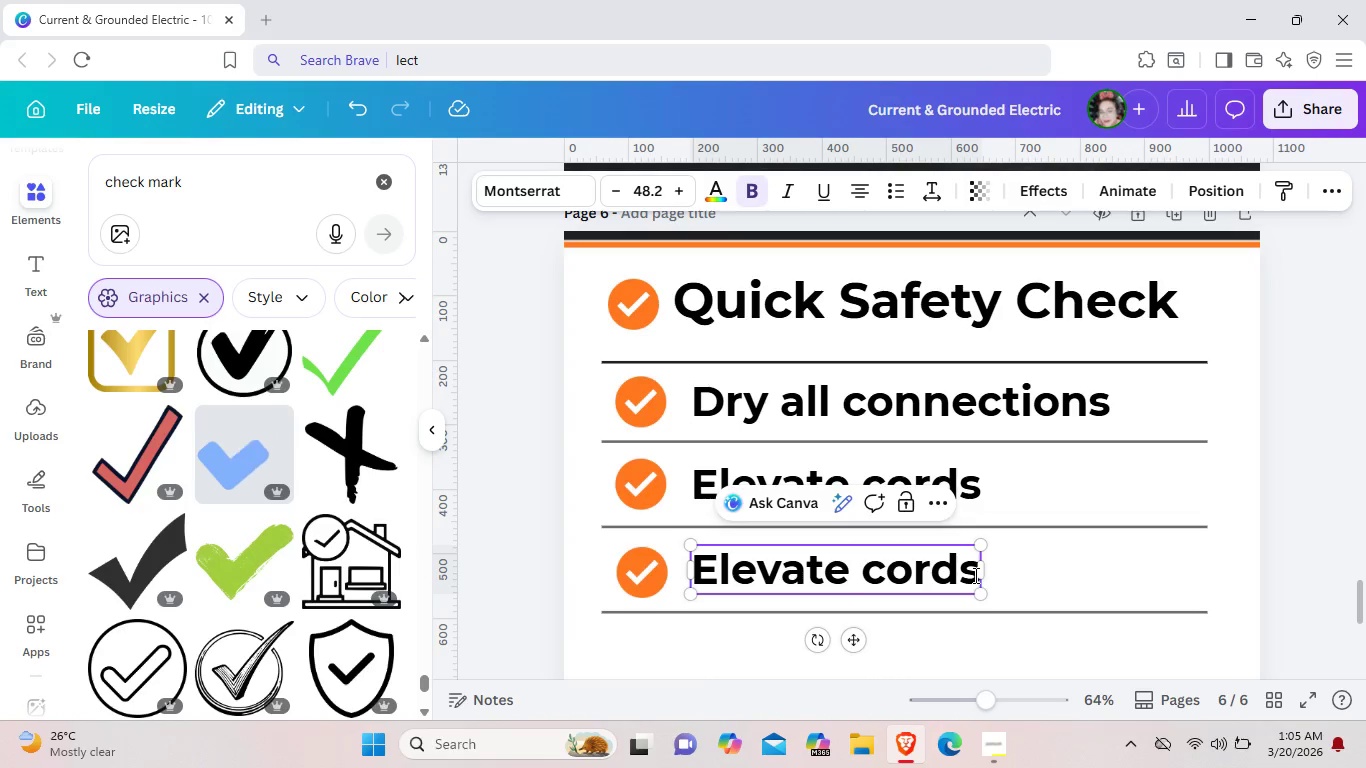 
key(Backspace)
key(Backspace)
key(Backspace)
key(Backspace)
key(Backspace)
key(Backspace)
key(Backspace)
key(Backspace)
key(Backspace)
key(Backspace)
key(Backspace)
key(Backspace)
key(Backspace)
type(Use outf)
key(Backspace)
type(door)
 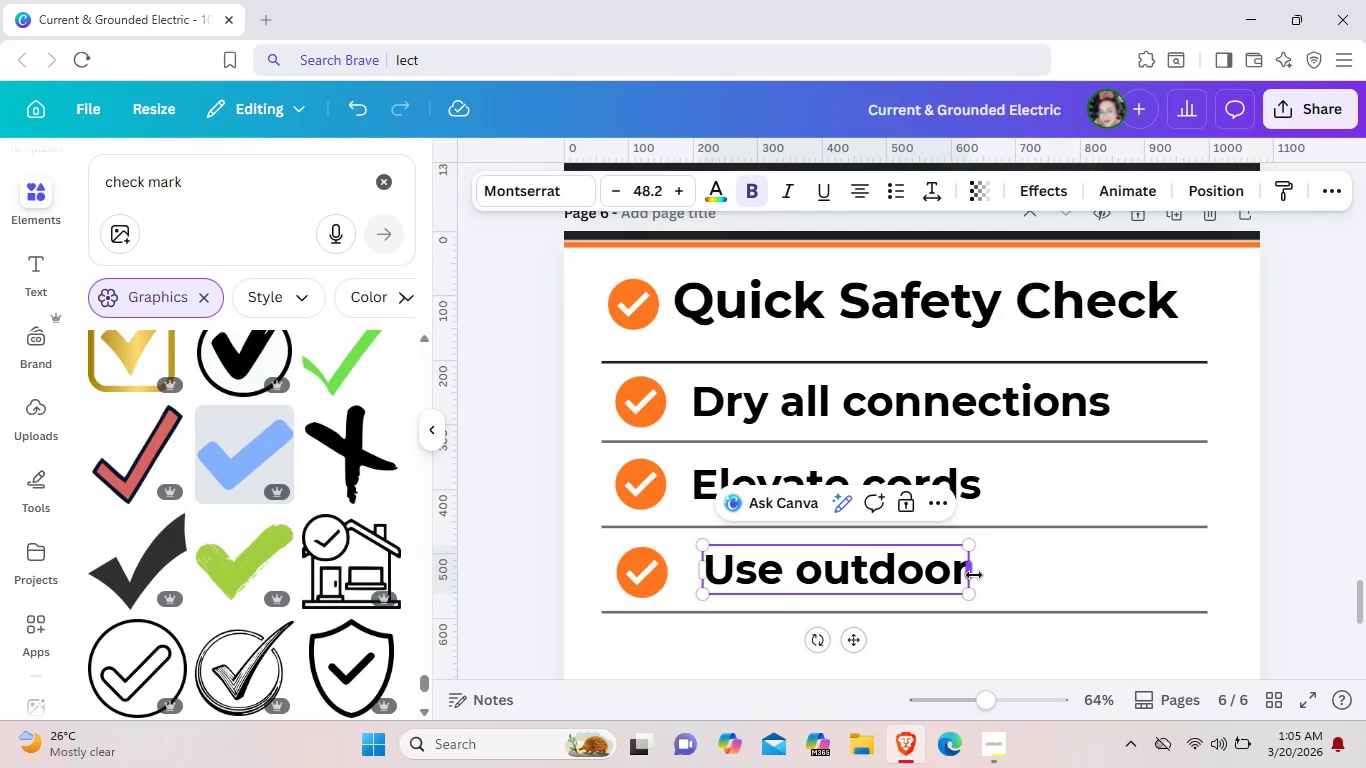 
key(Minus)
 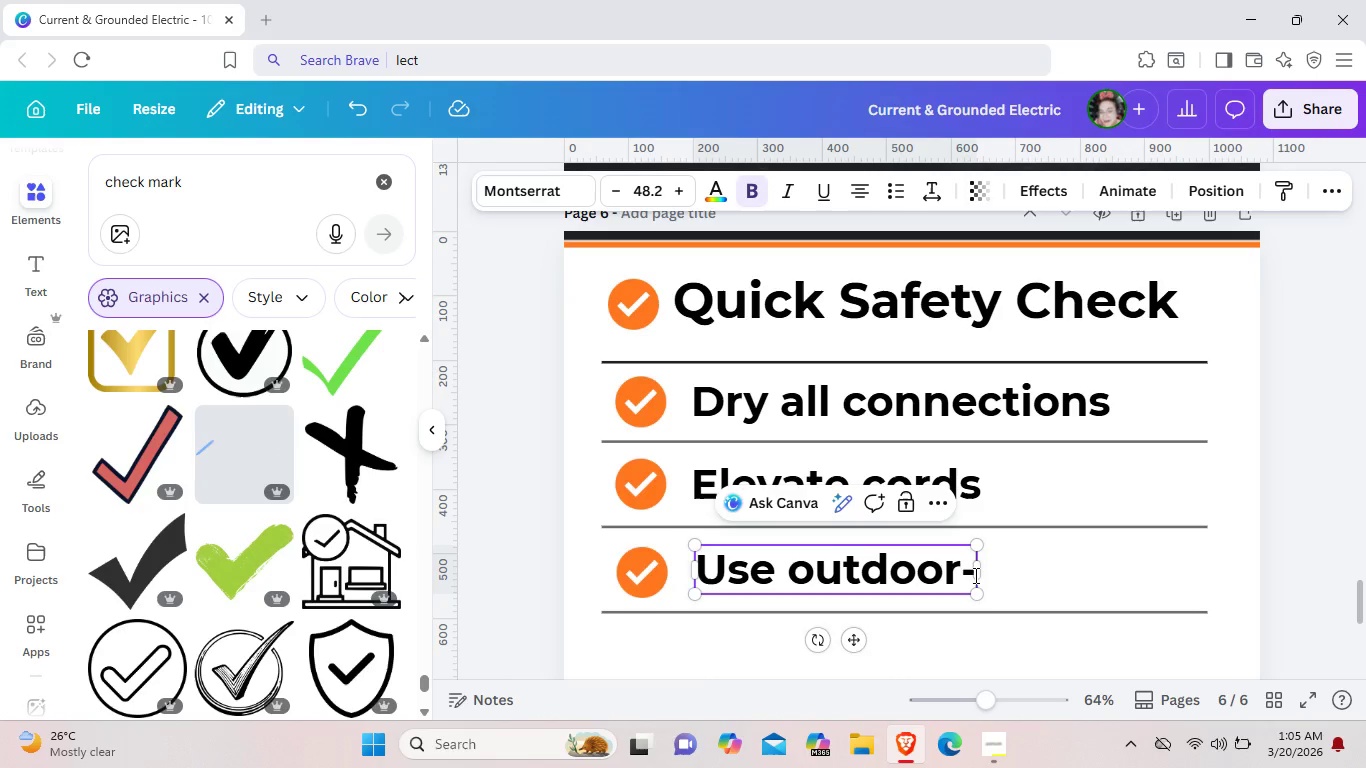 
type(rated gear)
 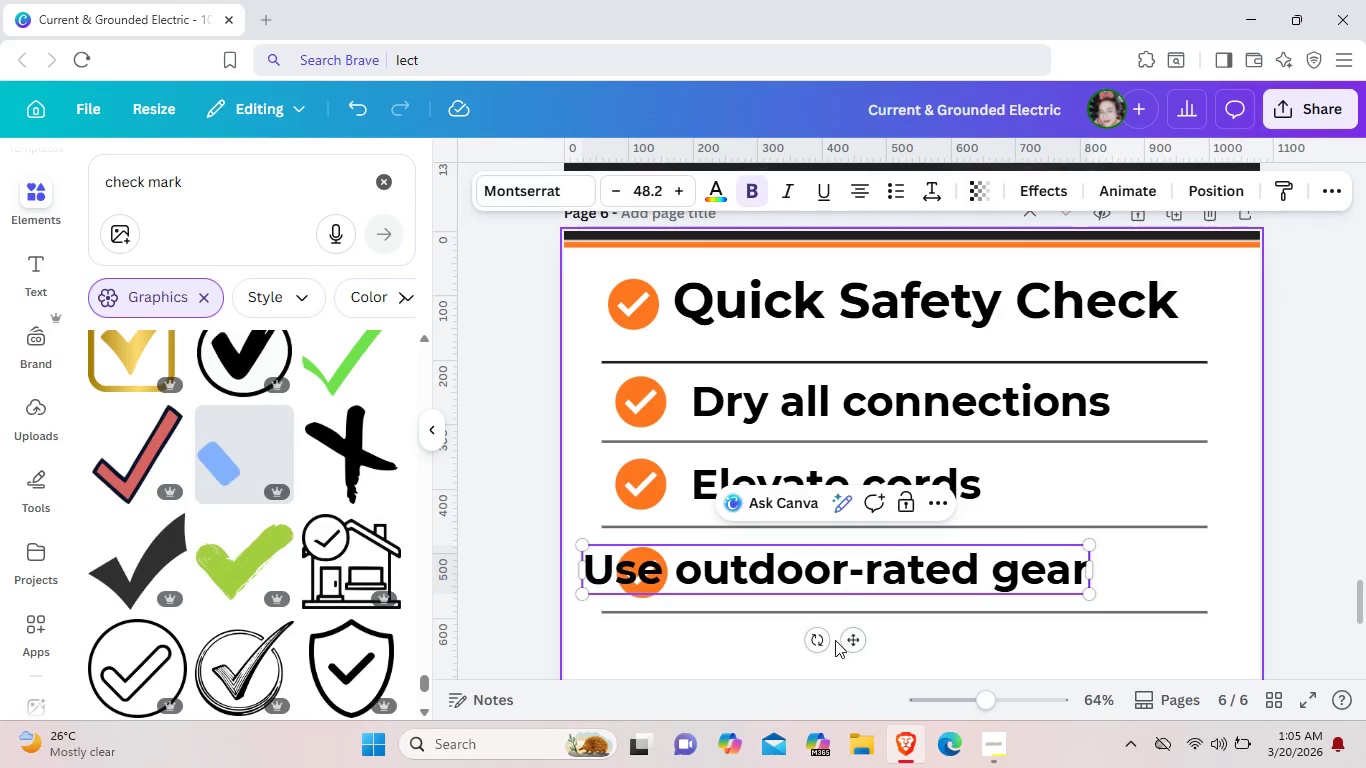 
left_click_drag(start_coordinate=[858, 643], to_coordinate=[964, 639])
 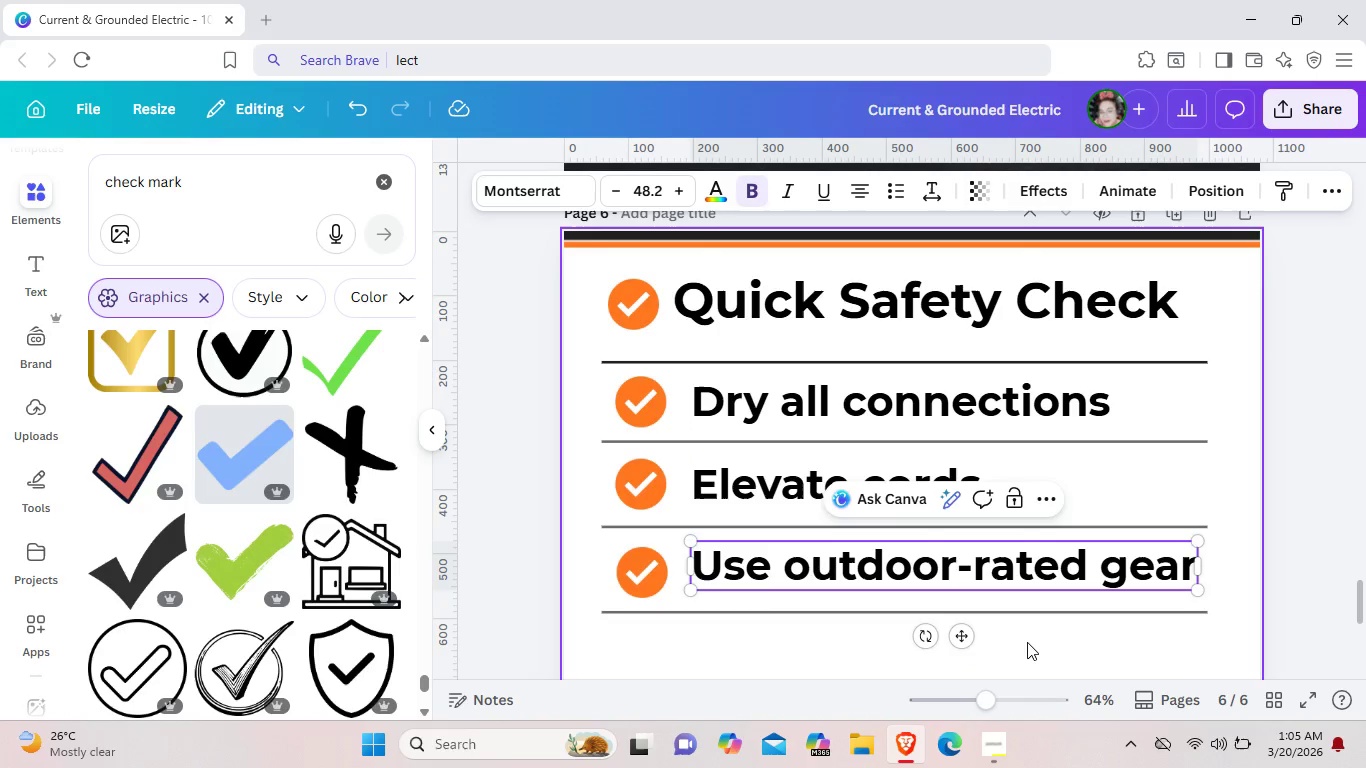 
left_click([1027, 642])
 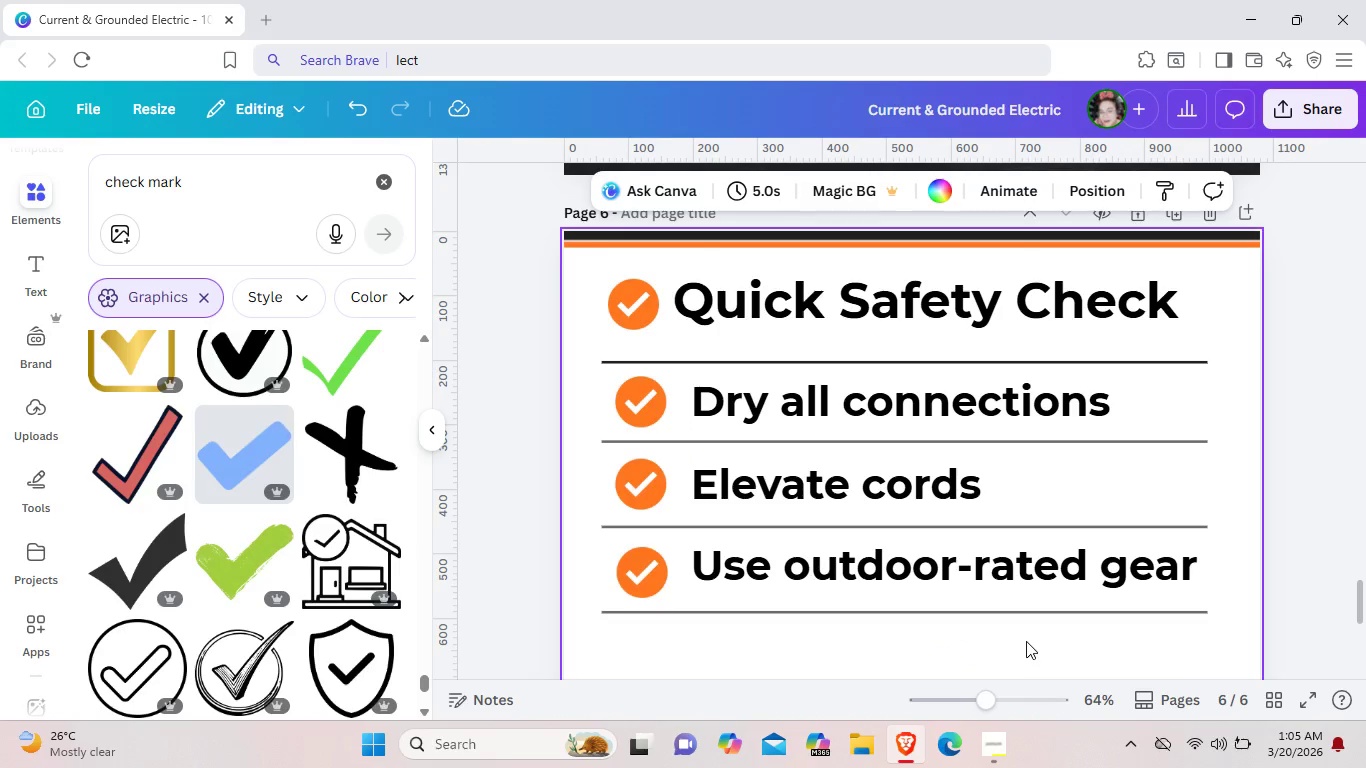 
scroll: coordinate [962, 656], scroll_direction: down, amount: 1.0
 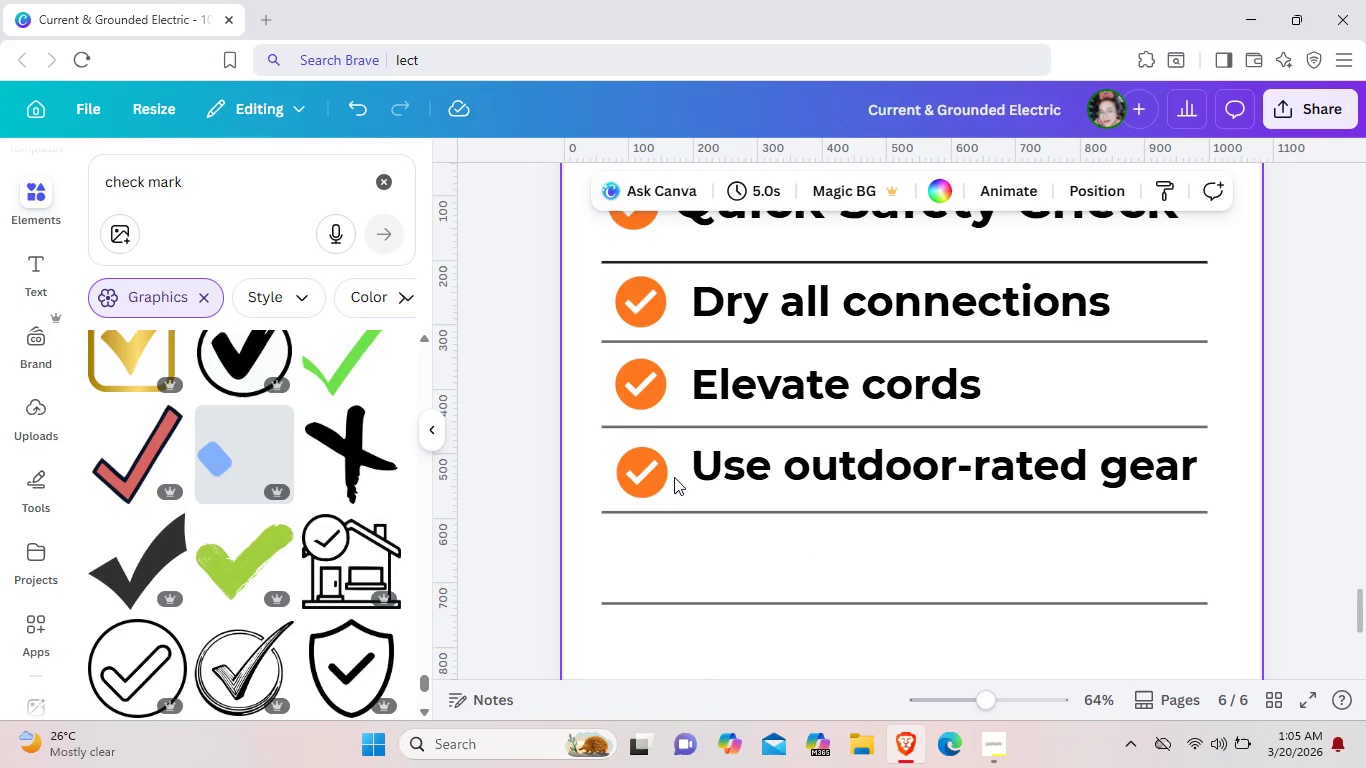 
left_click([662, 476])
 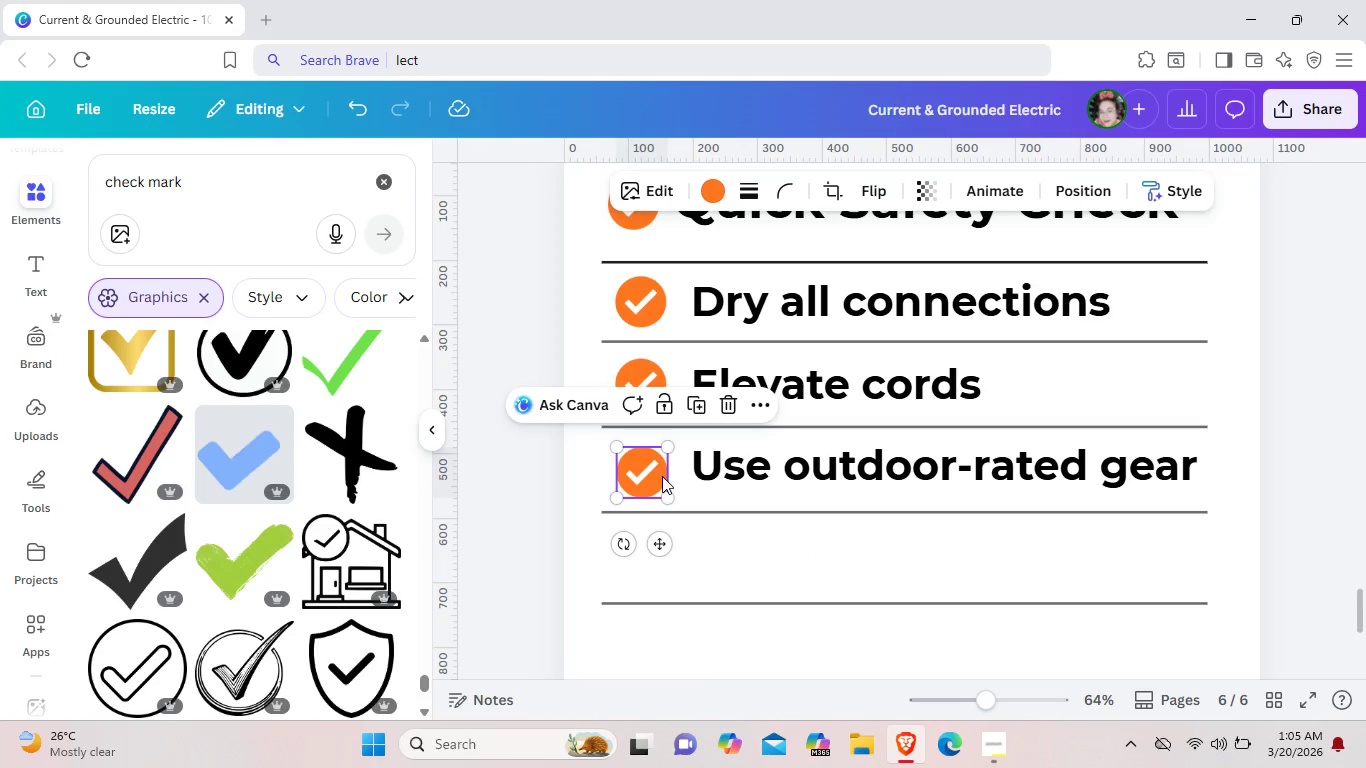 
key(Control+C)
 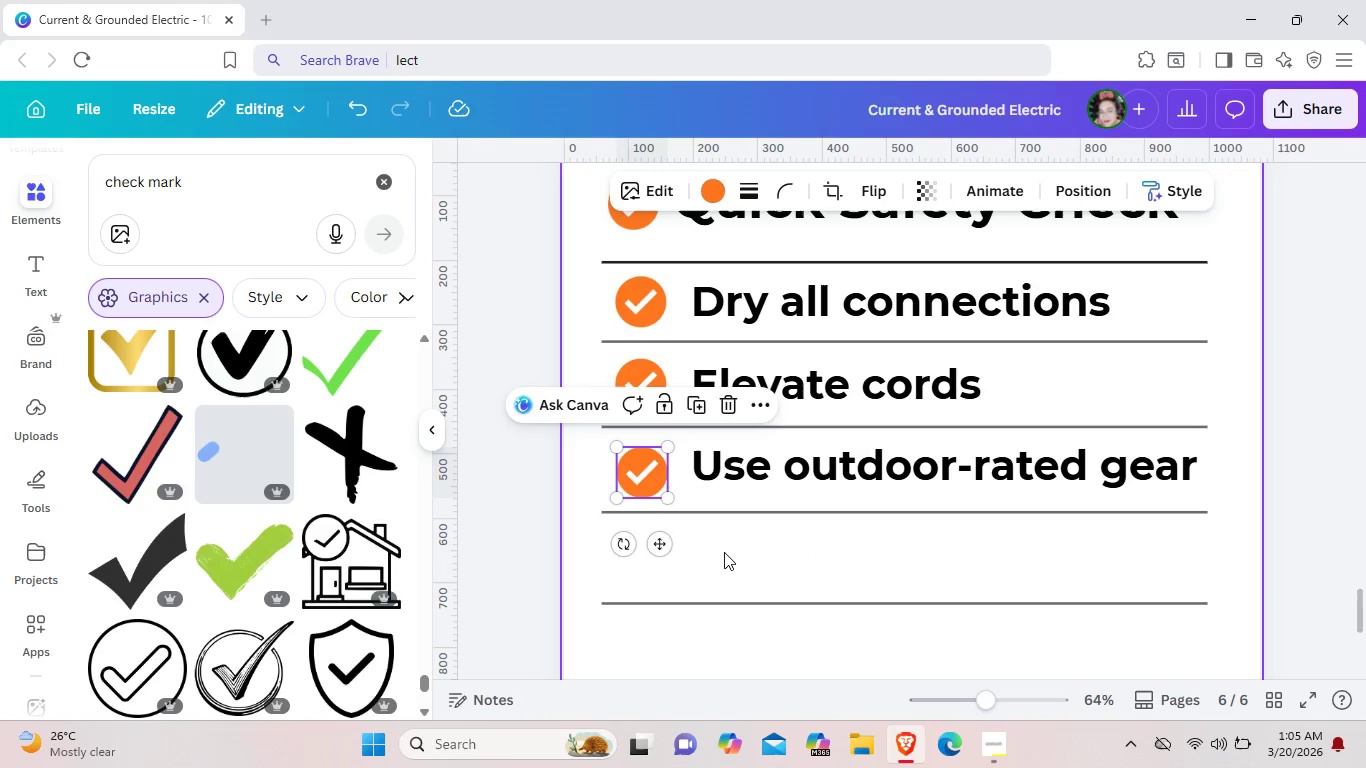 
left_click([724, 552])
 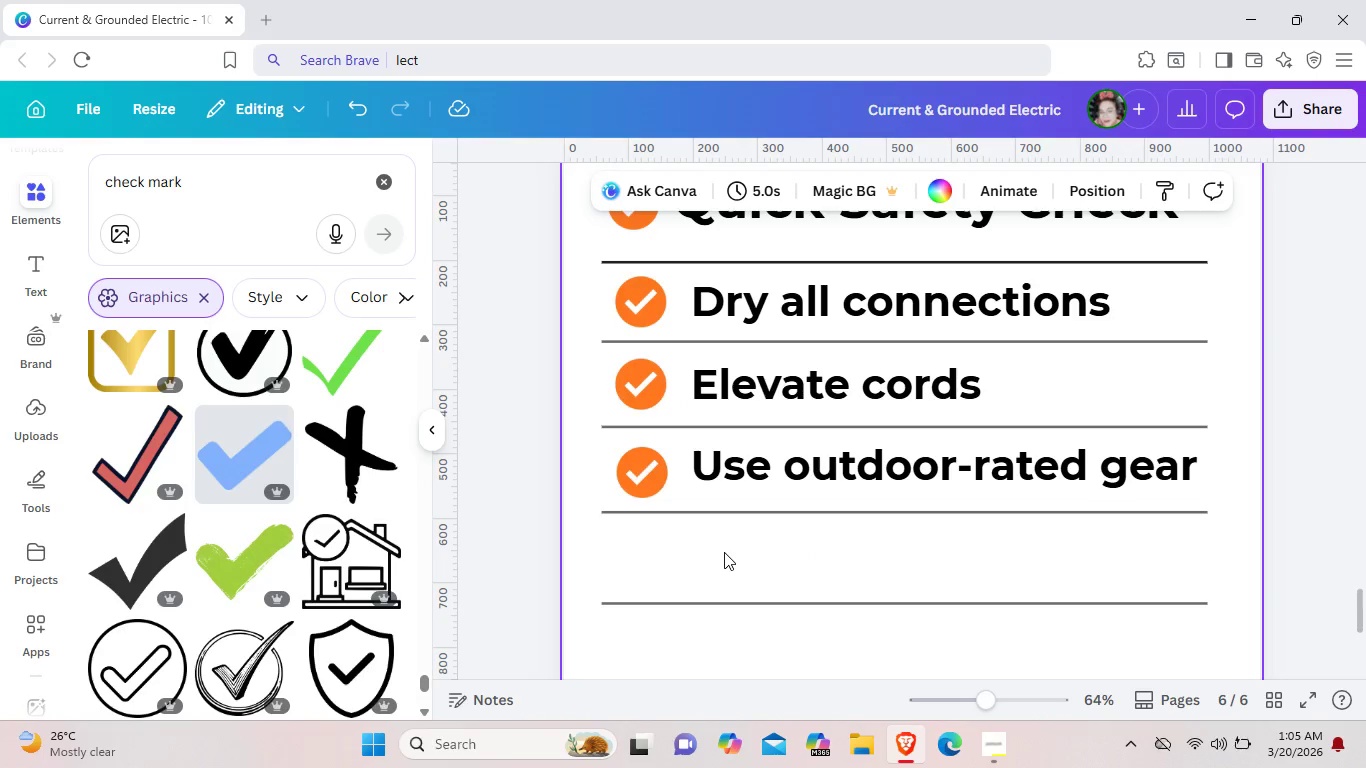 
key(Control+V)
 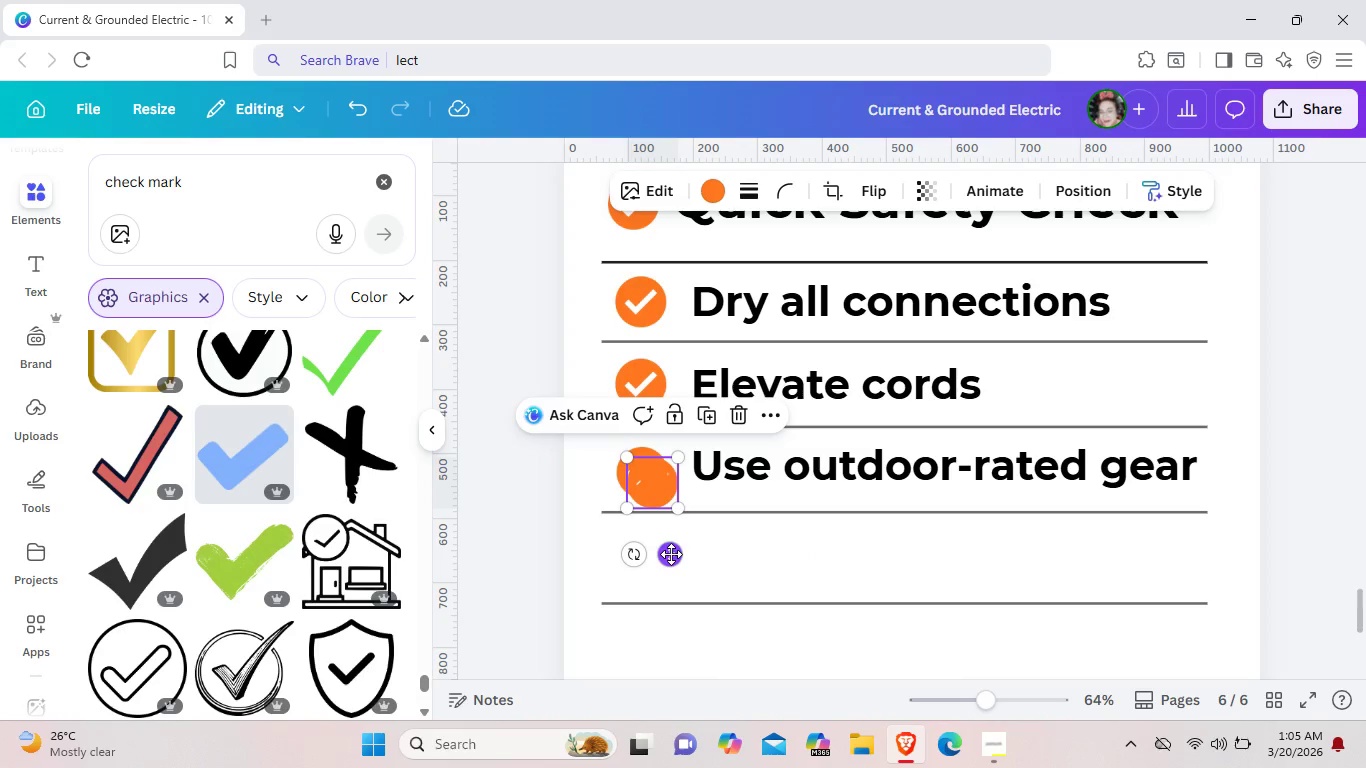 
left_click_drag(start_coordinate=[671, 554], to_coordinate=[659, 628])
 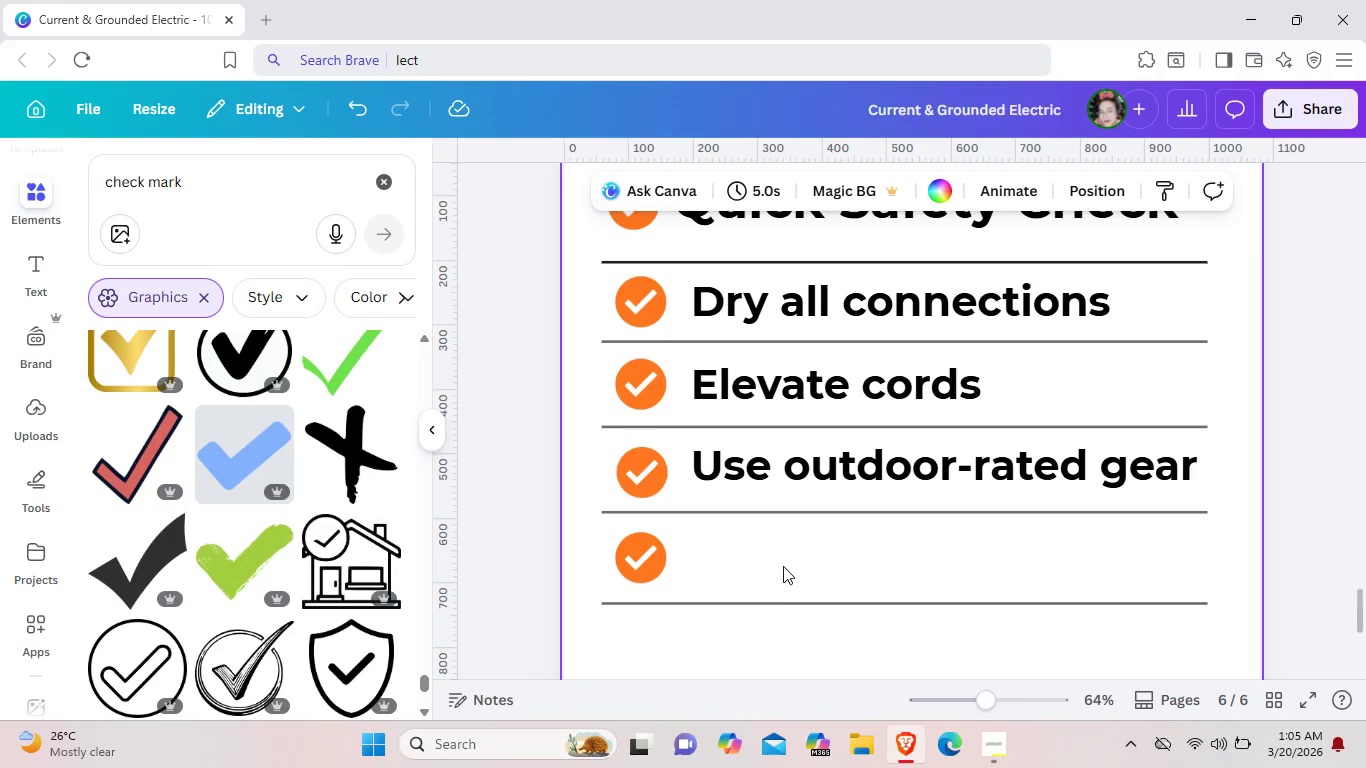 
left_click([838, 479])
 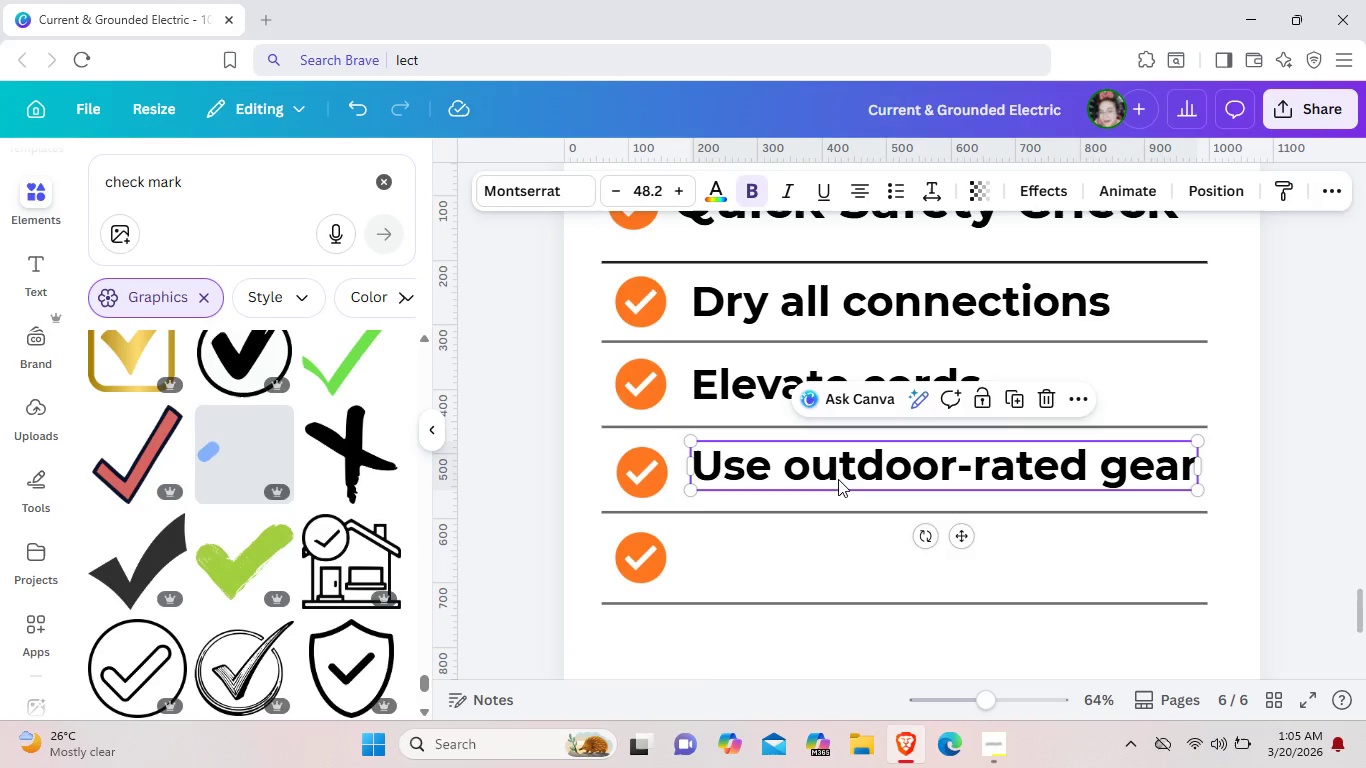 
key(Control+C)
 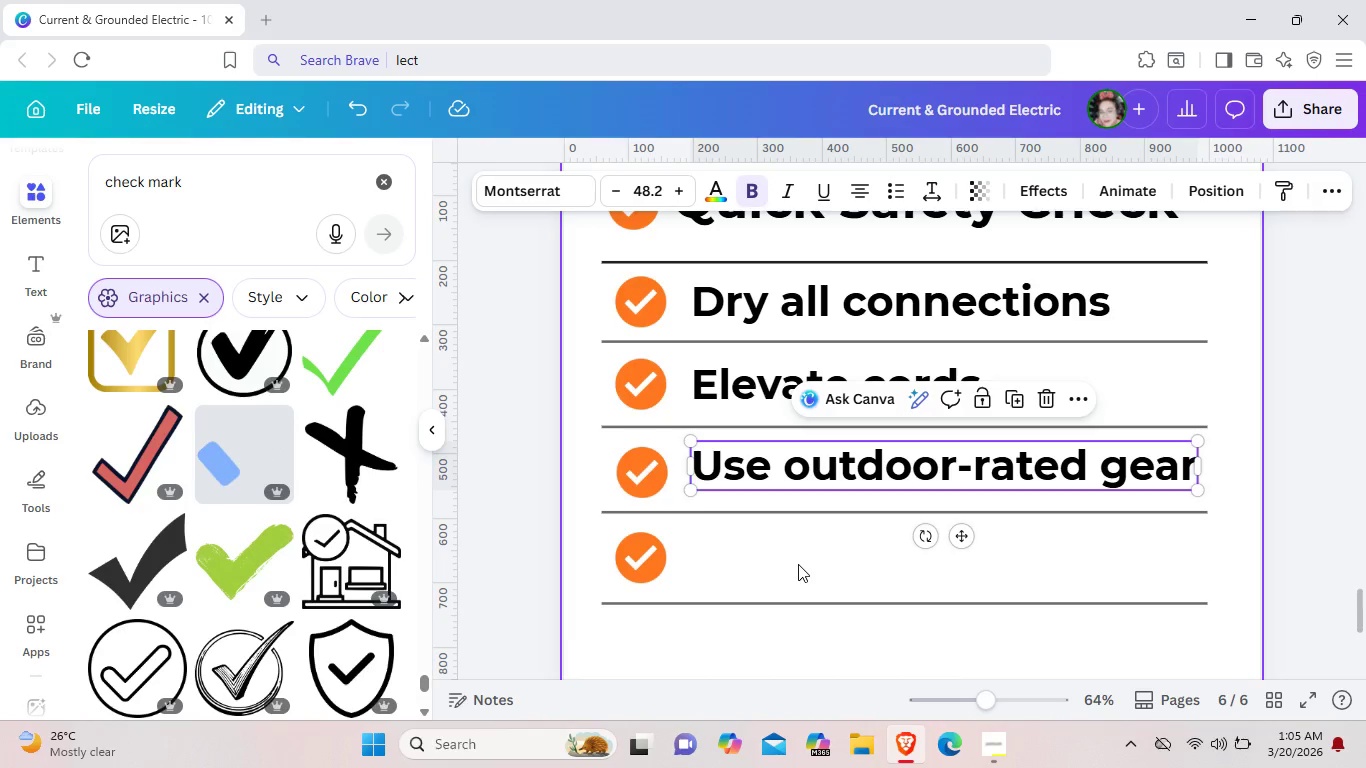 
left_click([798, 564])
 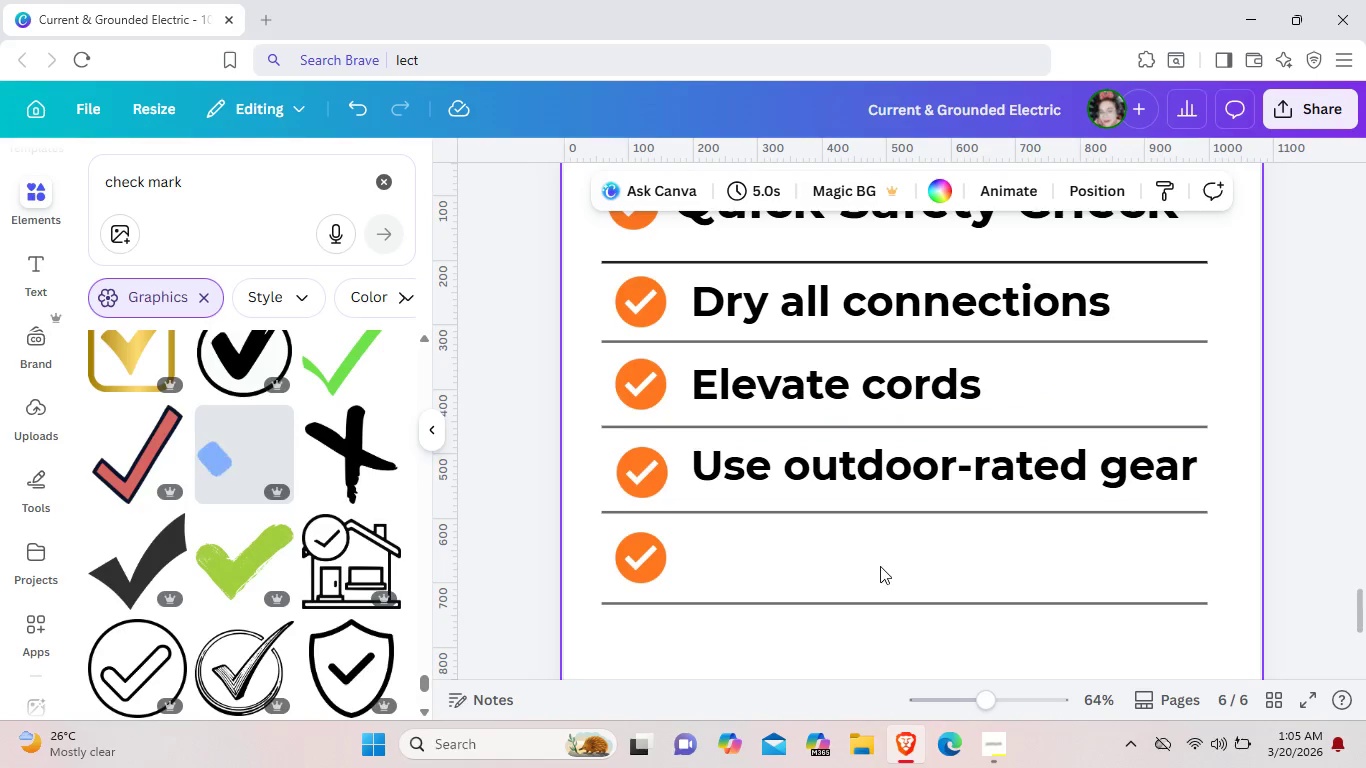 
key(Control+ControlLeft)
 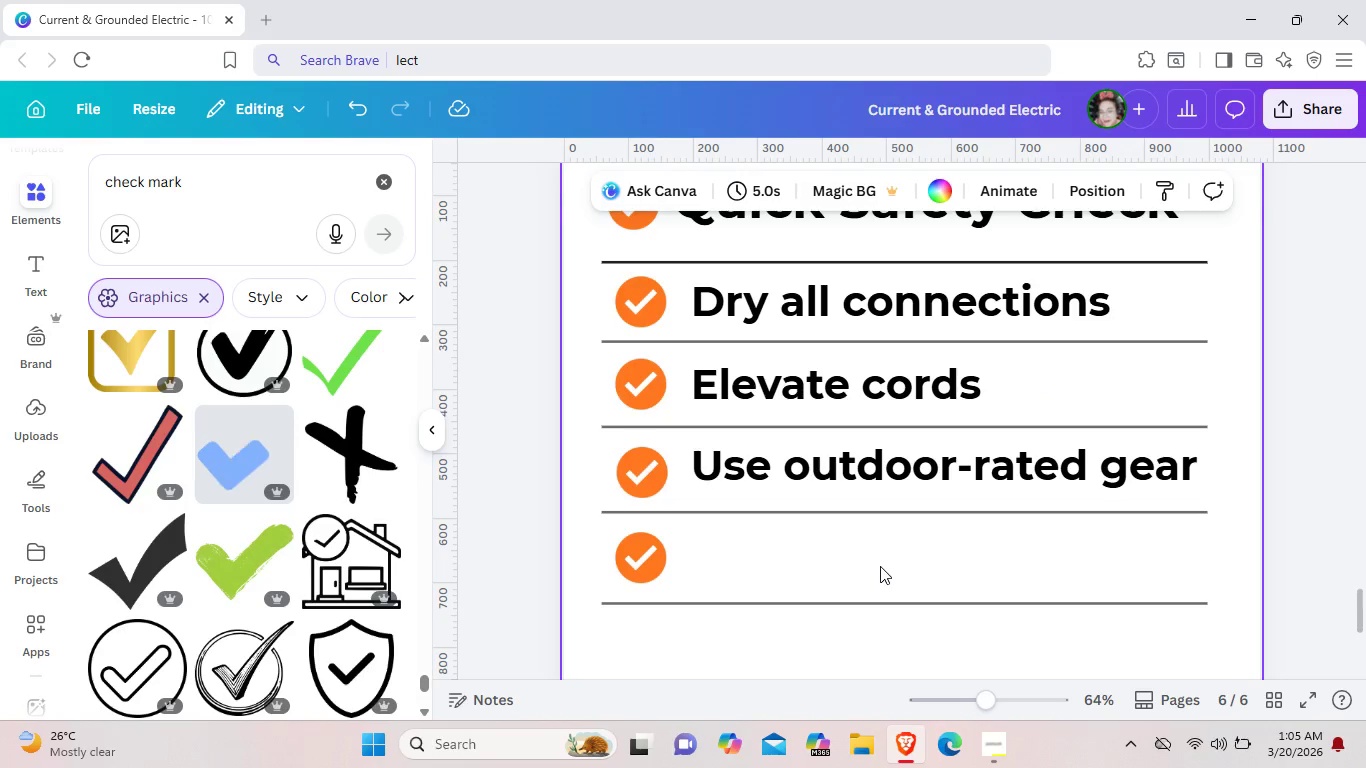 
key(Control+V)
 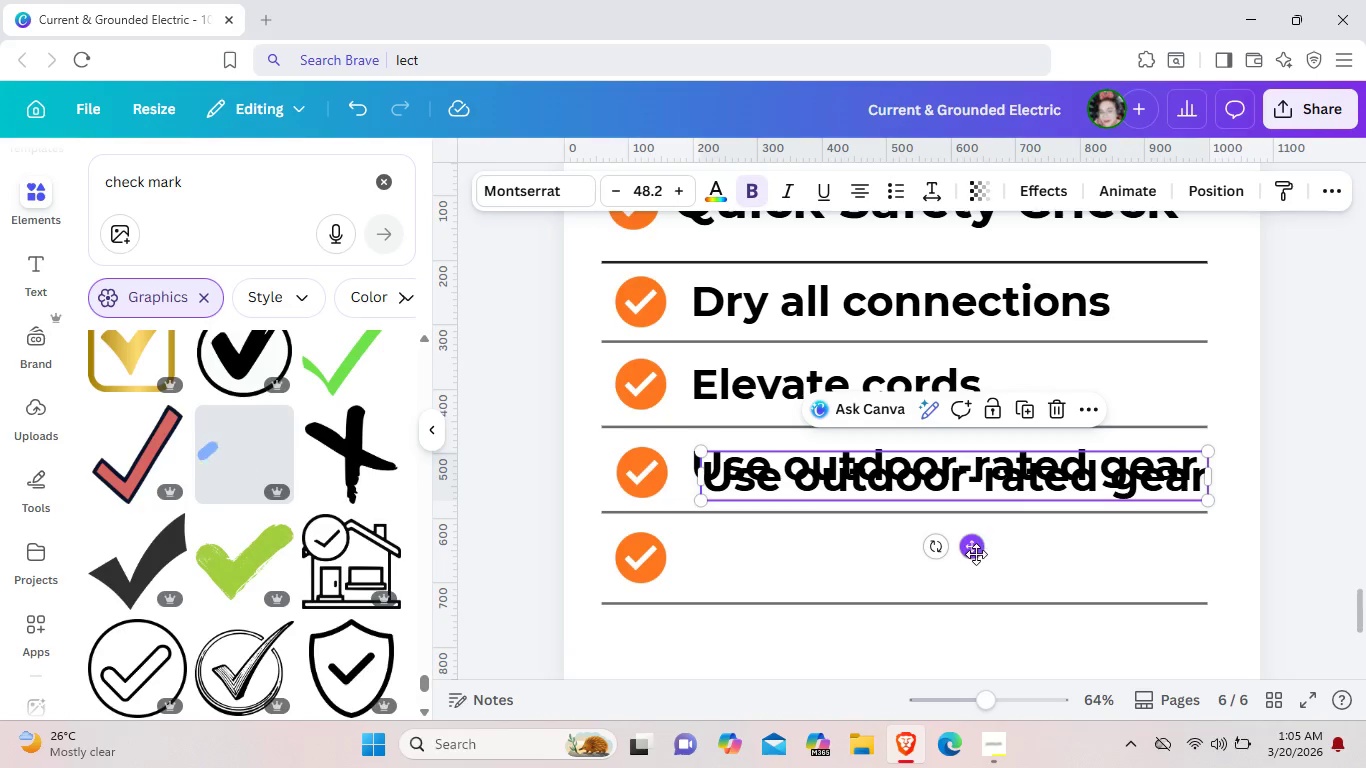 
left_click_drag(start_coordinate=[976, 554], to_coordinate=[965, 630])
 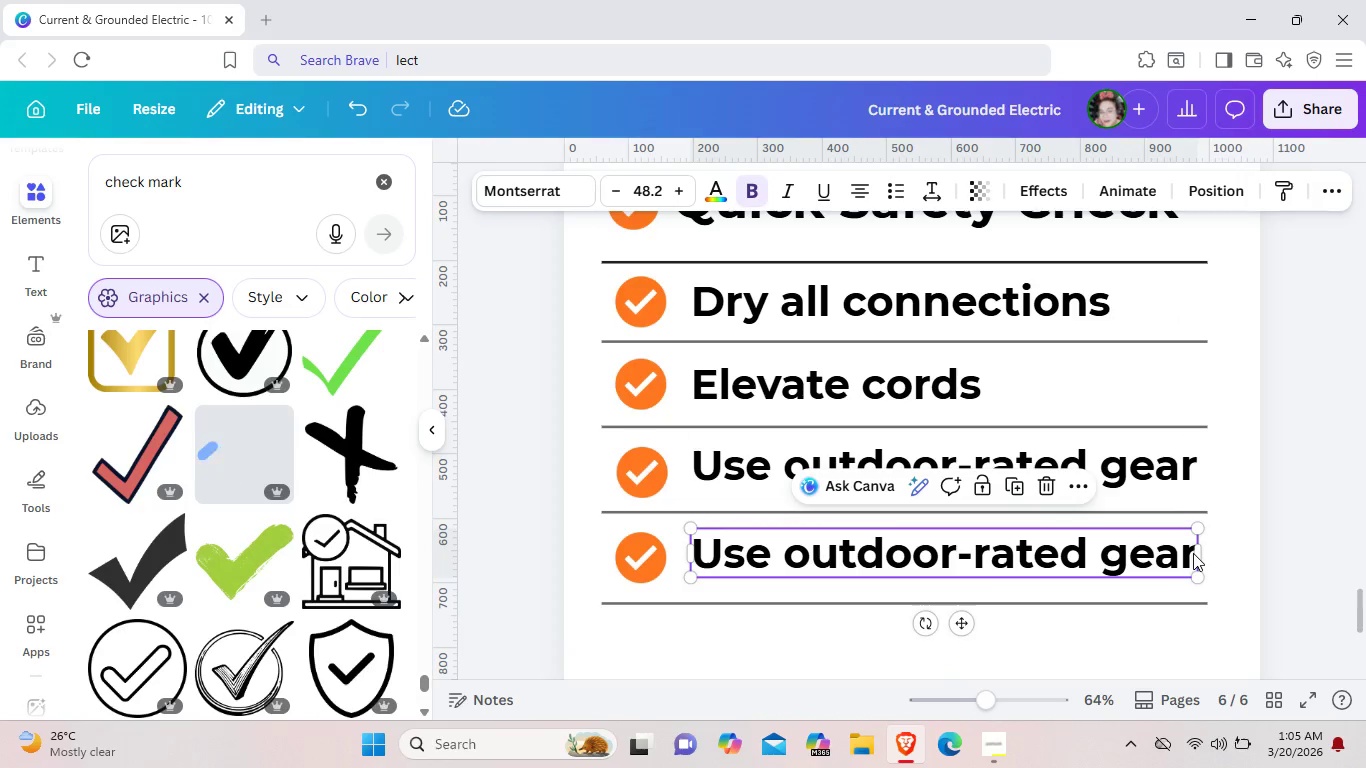 
double_click([1193, 553])
 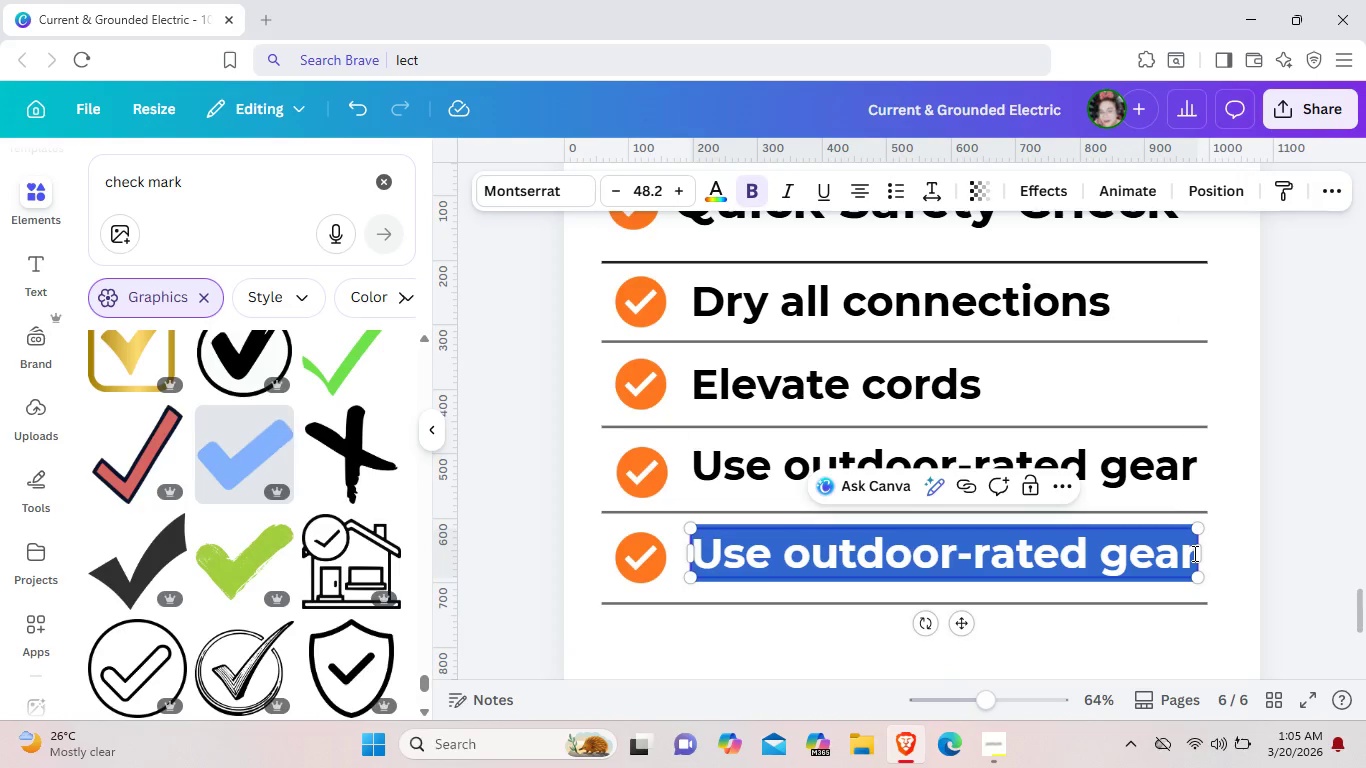 
left_click([1193, 553])
 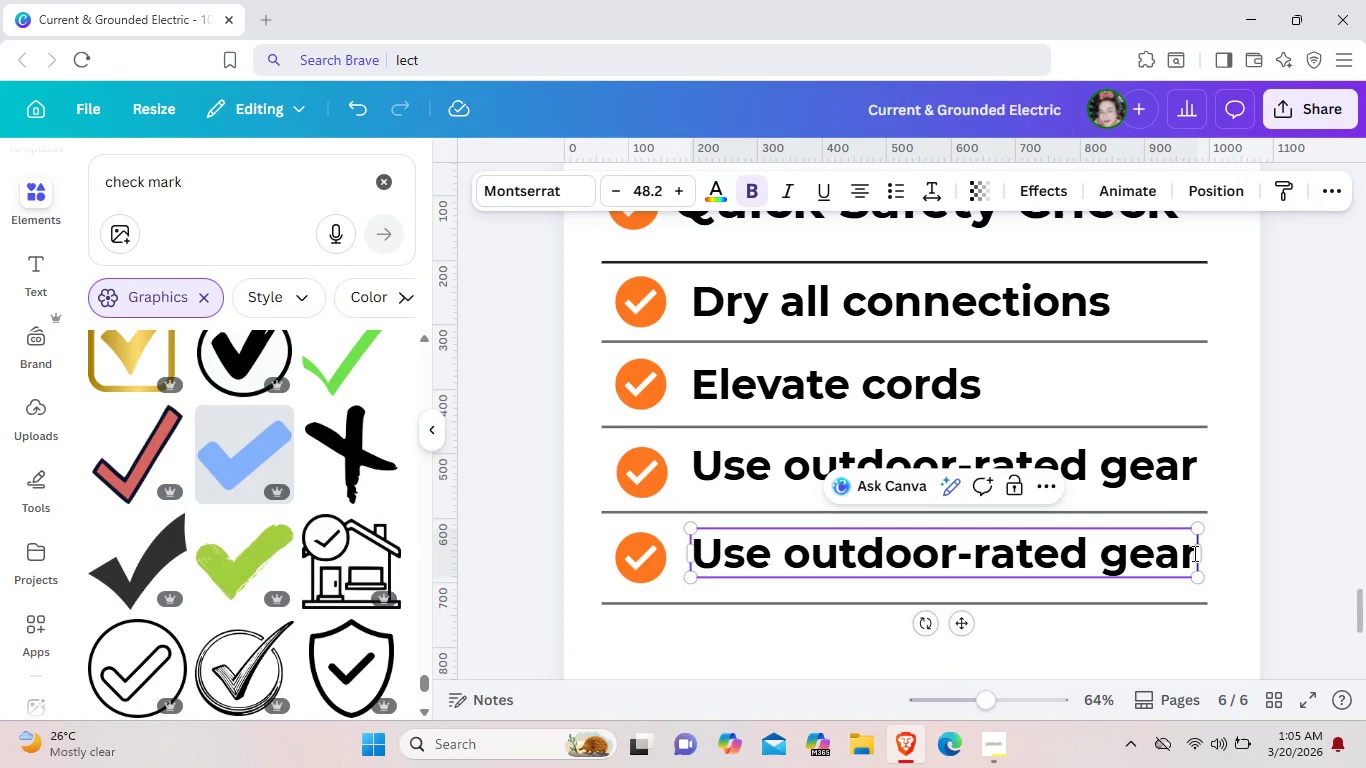 
key(Backspace)
key(Backspace)
key(Backspace)
key(Backspace)
key(Backspace)
key(Backspace)
key(Backspace)
key(Backspace)
type(Inspect after storms)
 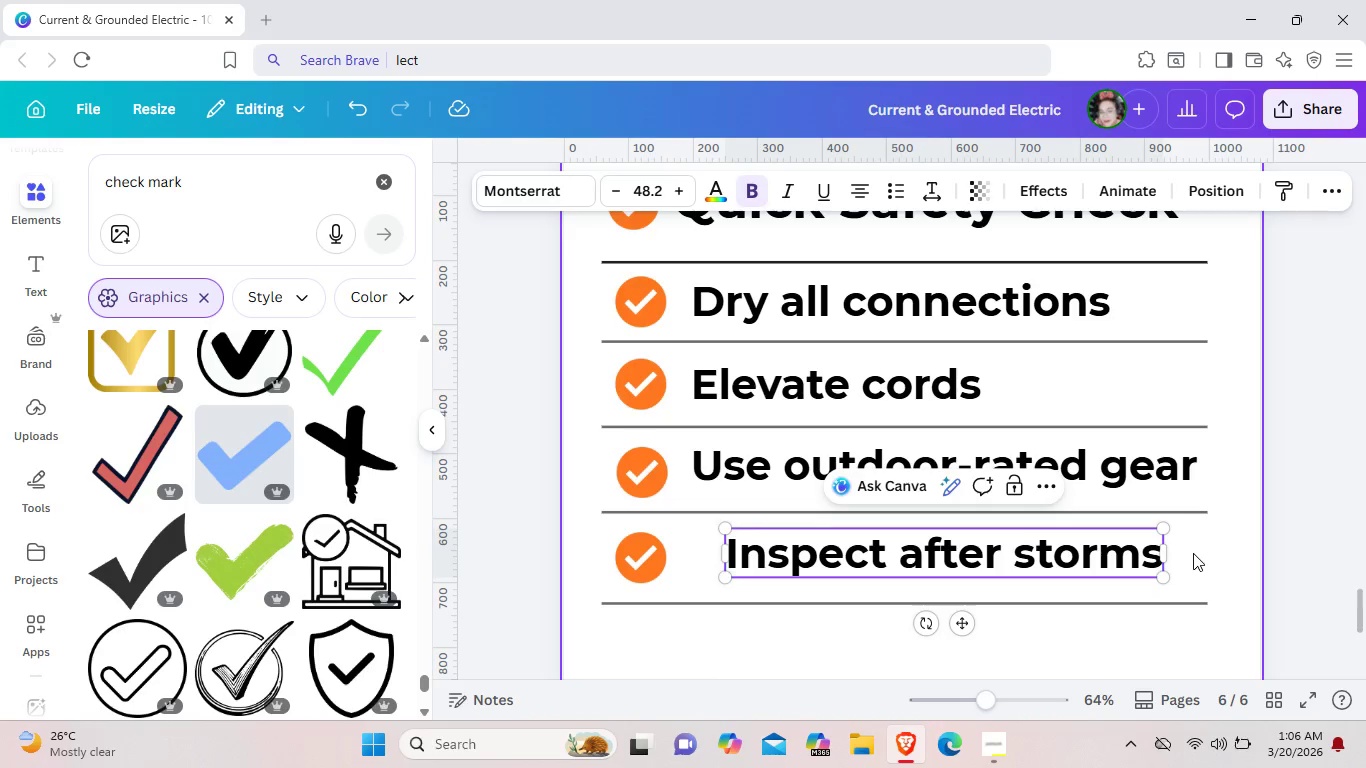 
left_click_drag(start_coordinate=[971, 627], to_coordinate=[932, 625])
 